 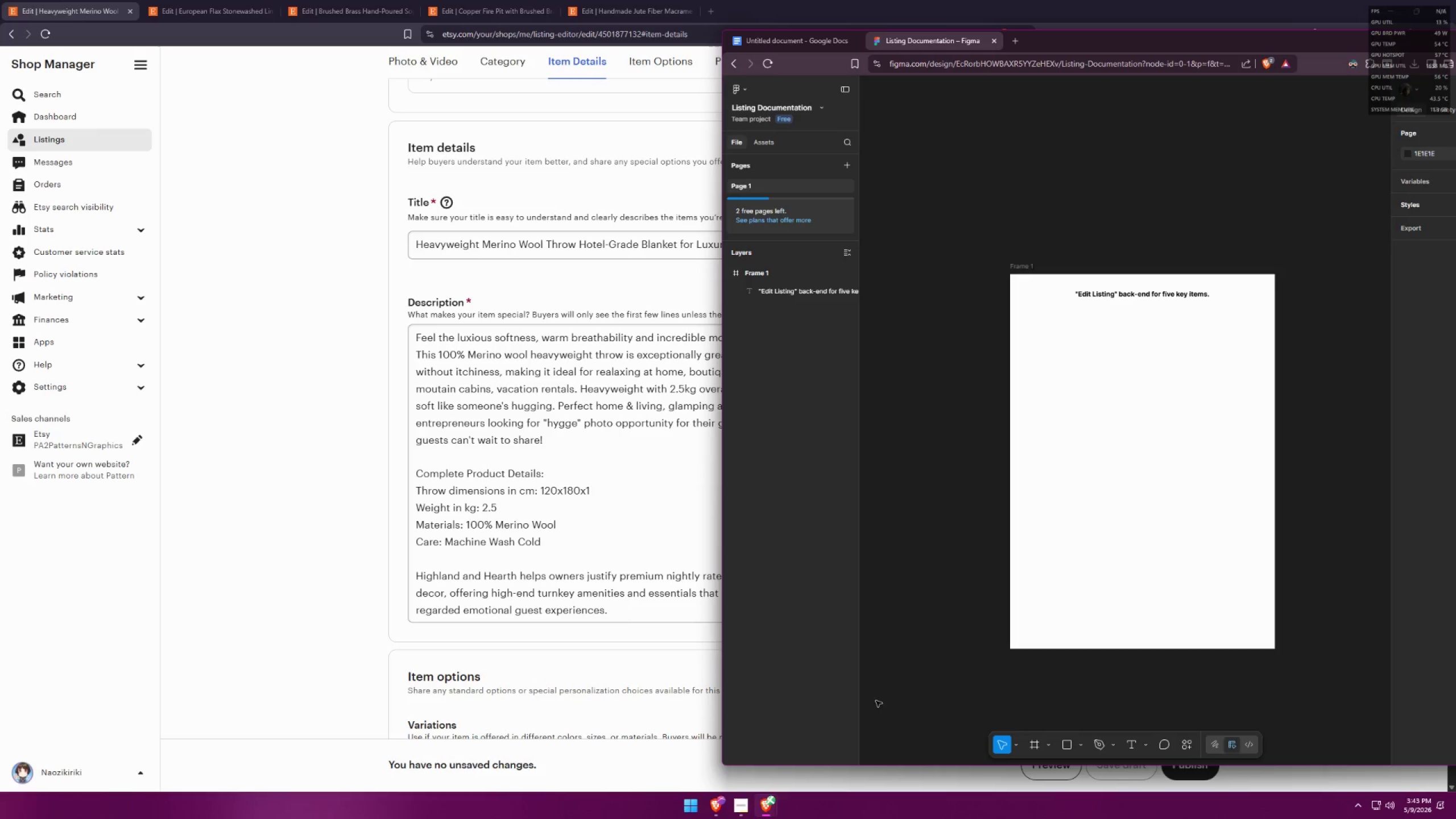 
key(Control+ControlLeft)
 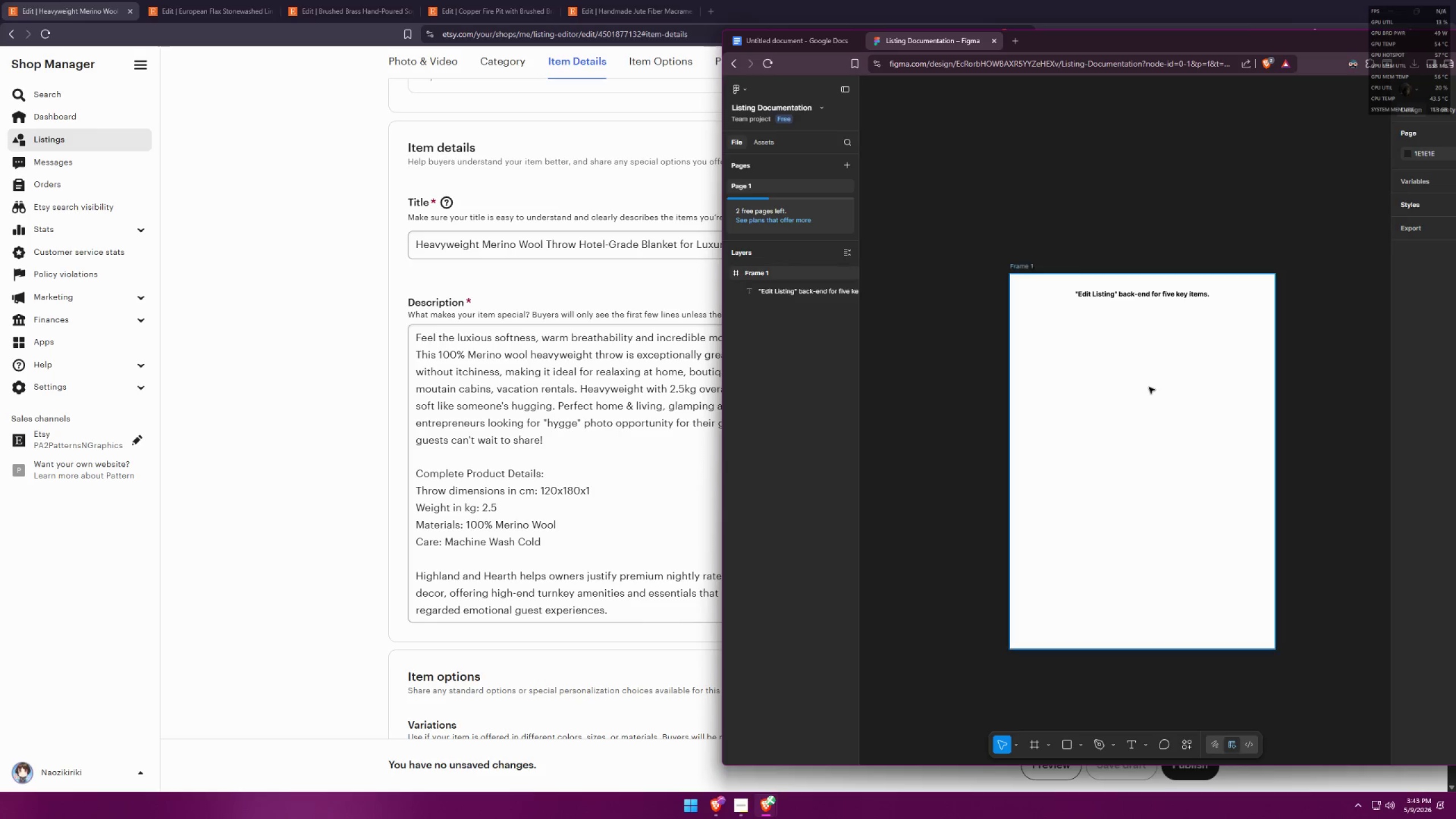 
key(Control+V)
 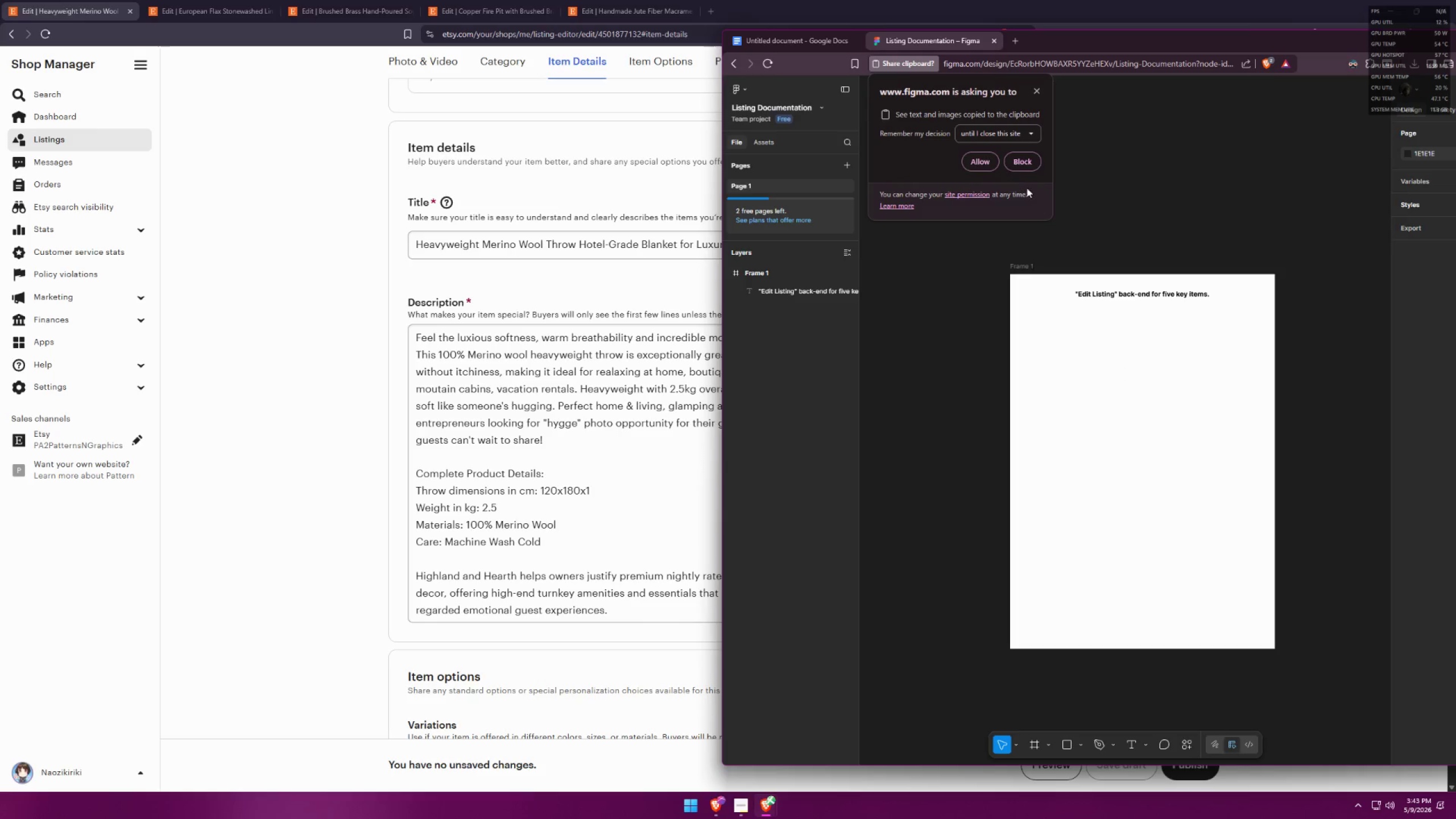 
key(Escape)
 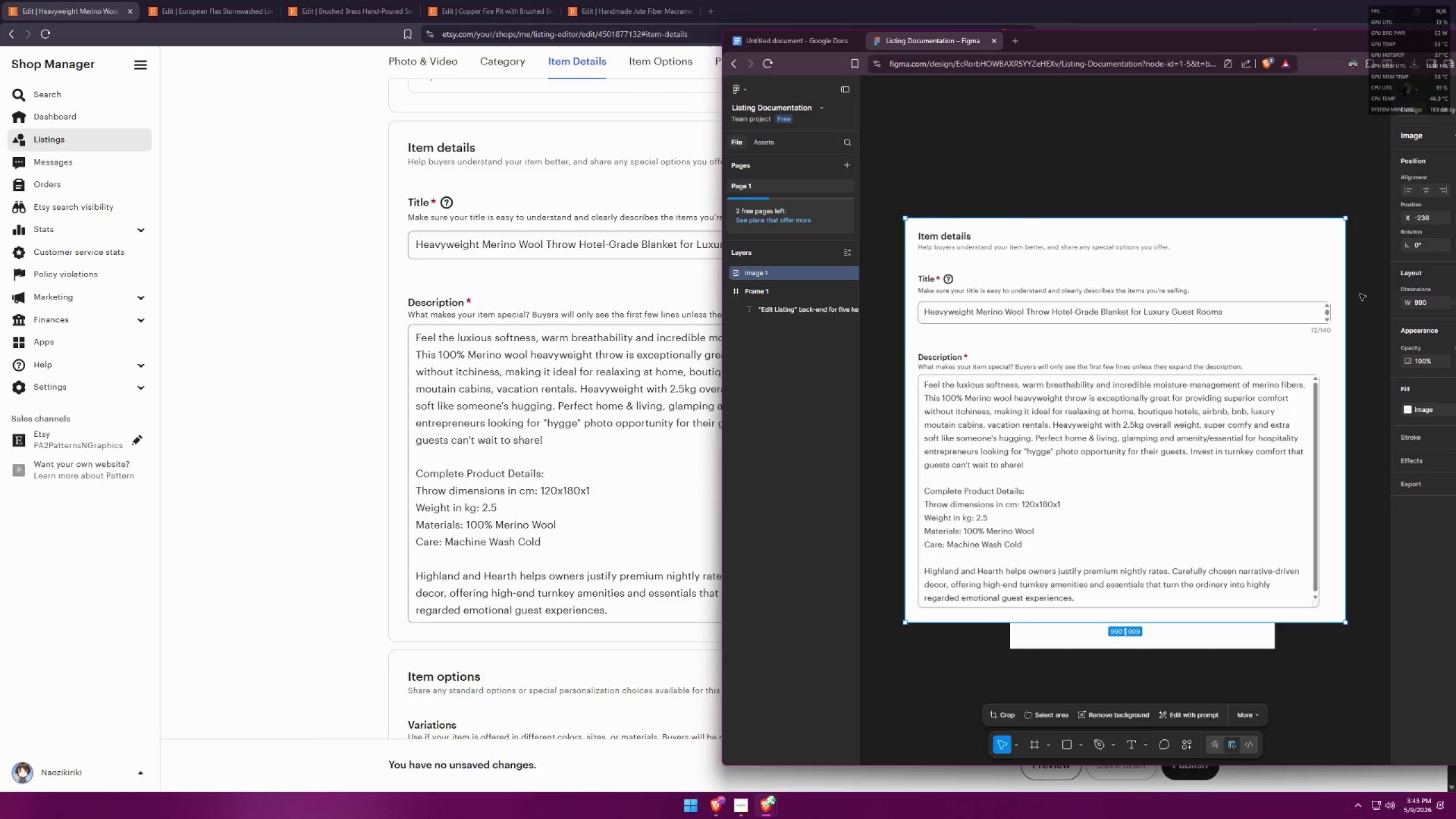 
left_click([1426, 305])
 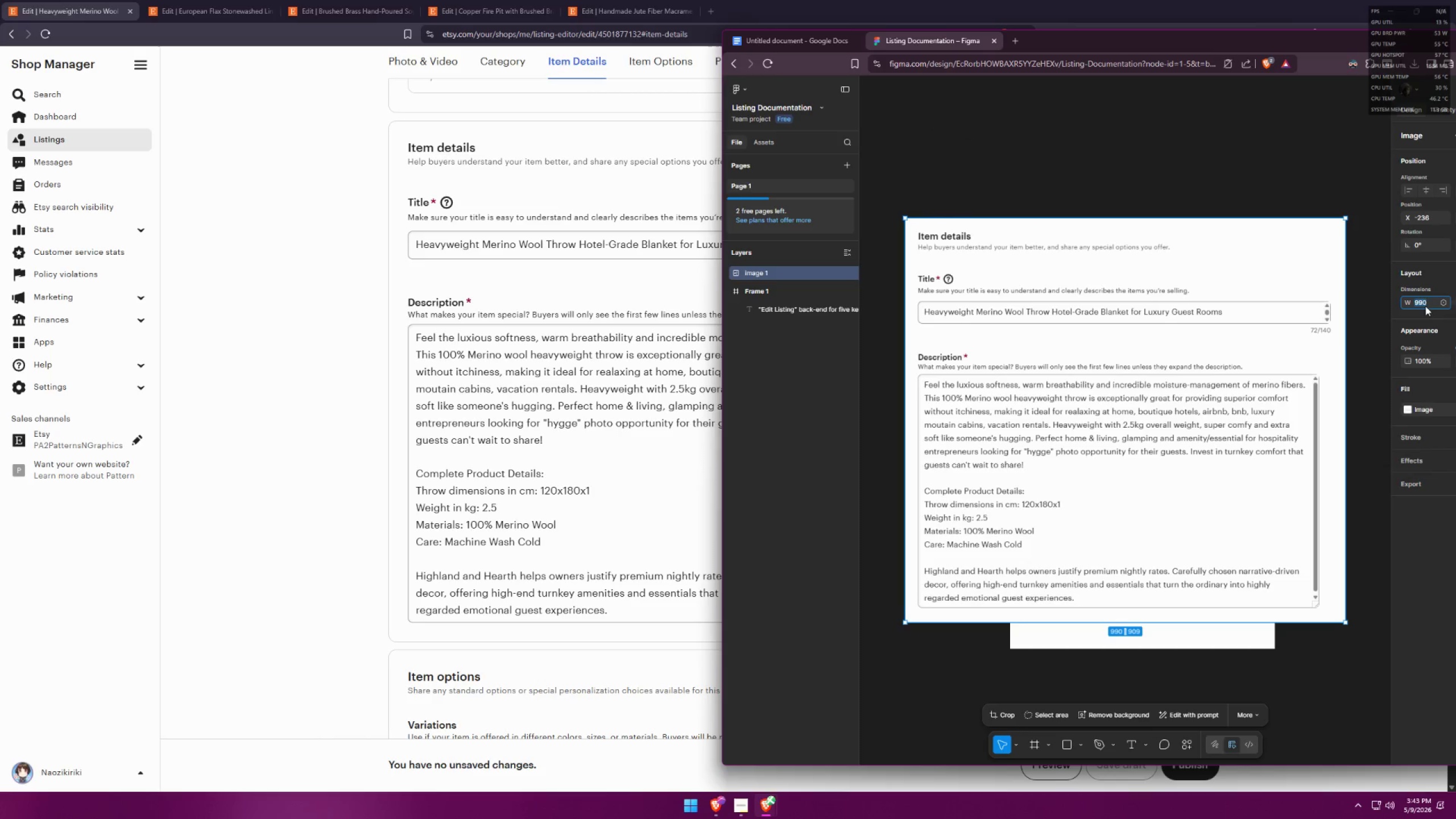 
type(500)
 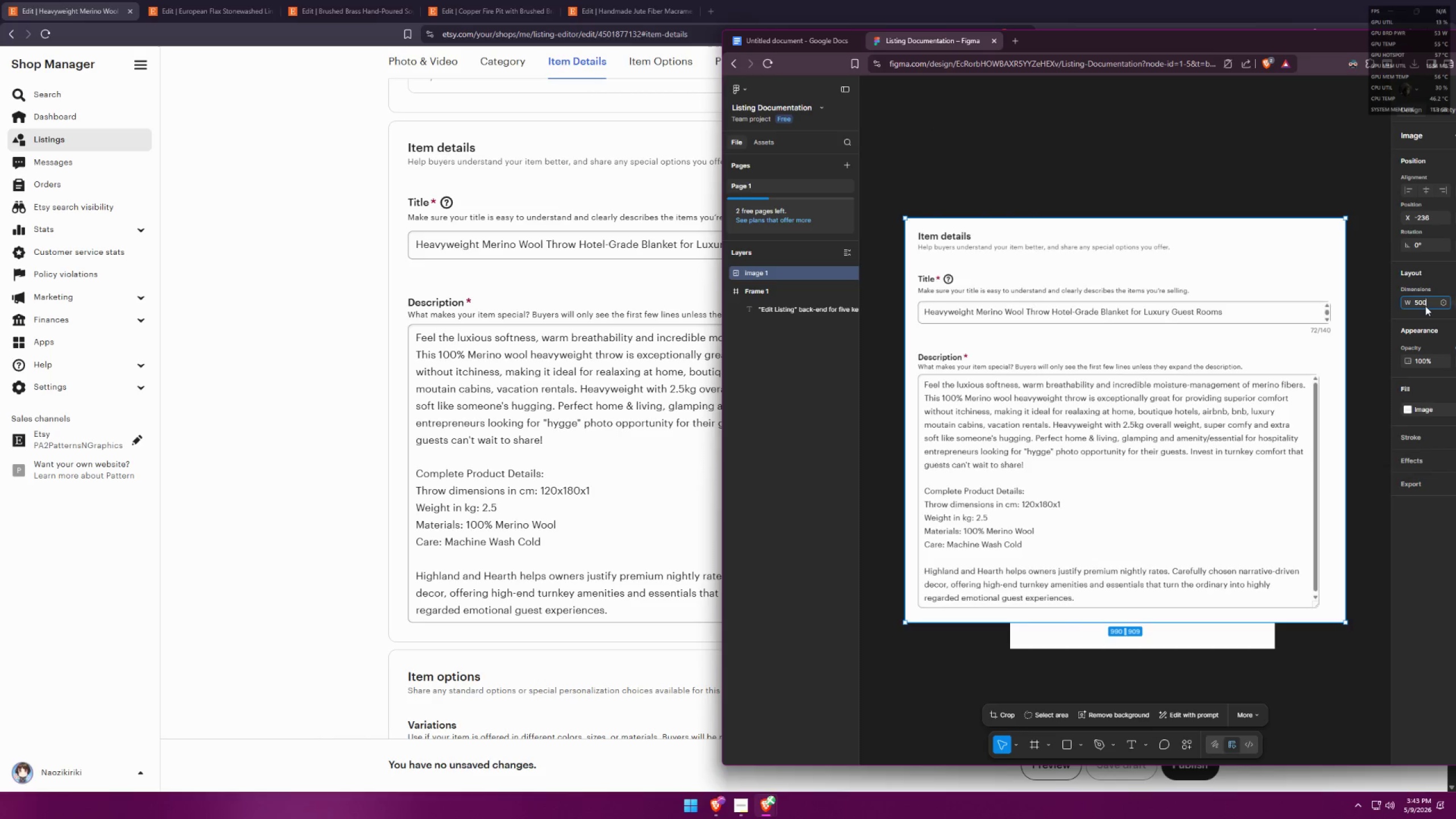 
key(Enter)
 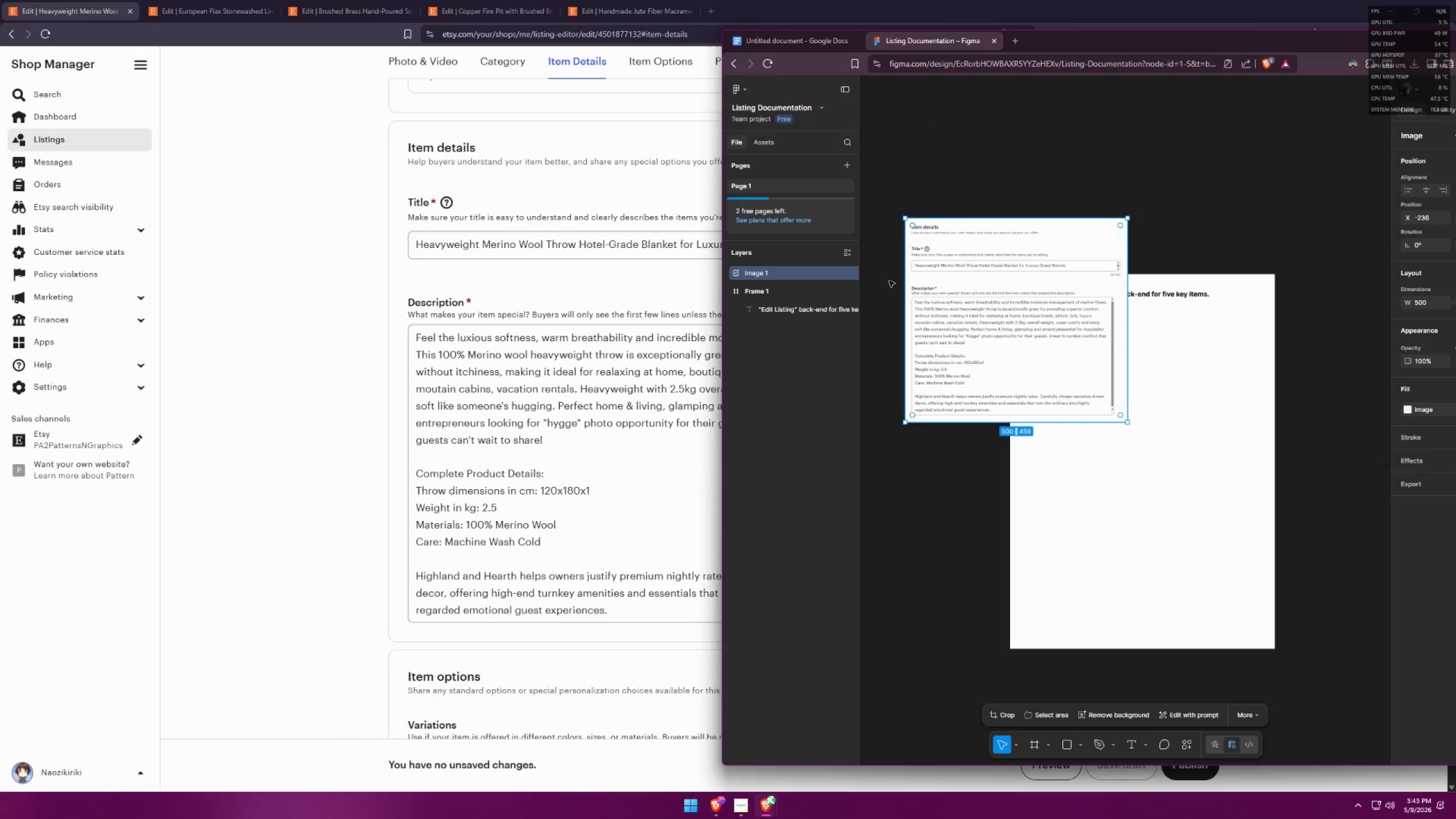 
left_click_drag(start_coordinate=[785, 276], to_coordinate=[791, 300])
 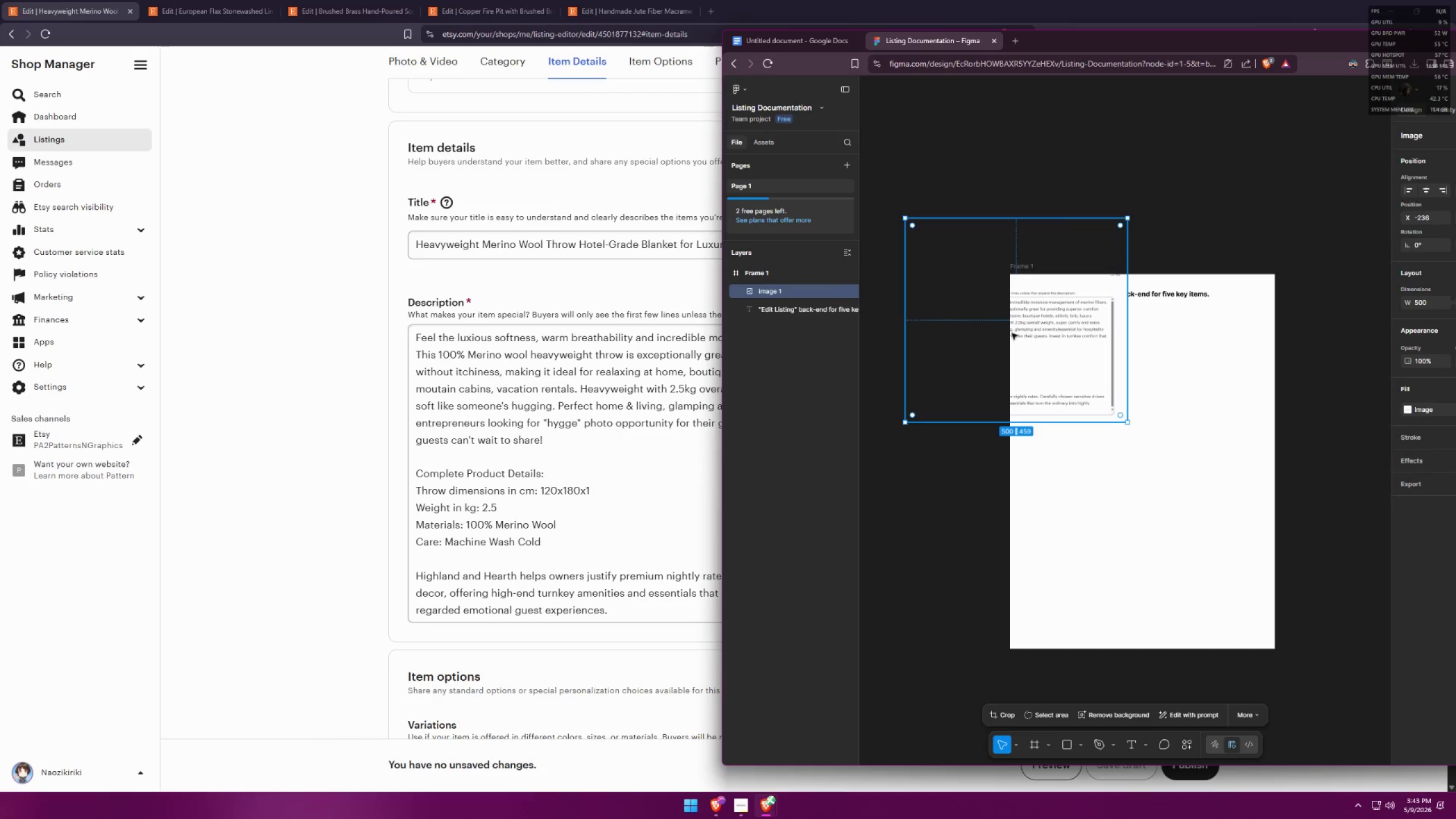 
left_click_drag(start_coordinate=[1040, 357], to_coordinate=[1165, 482])
 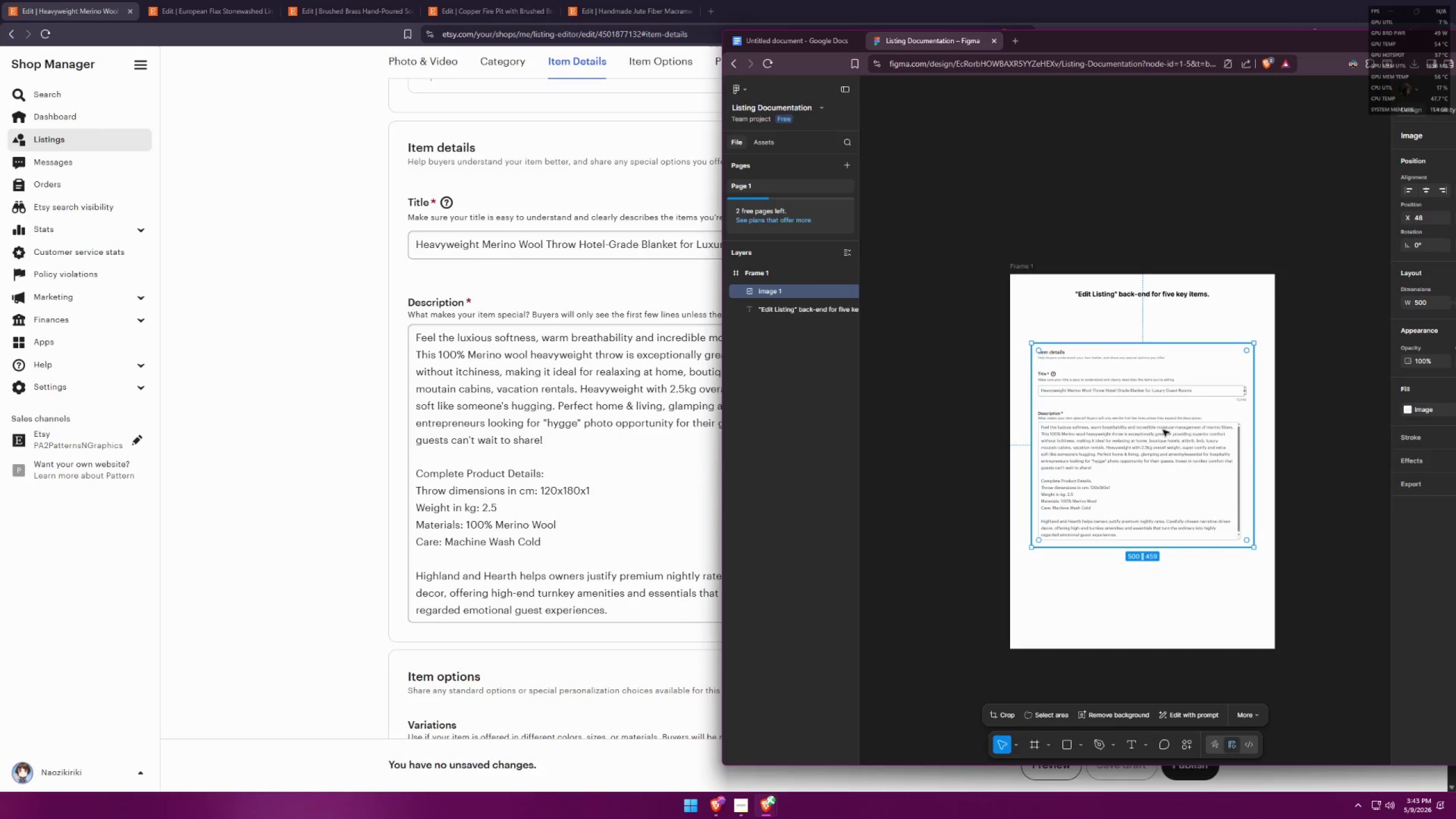 
left_click_drag(start_coordinate=[1160, 417], to_coordinate=[1160, 430])
 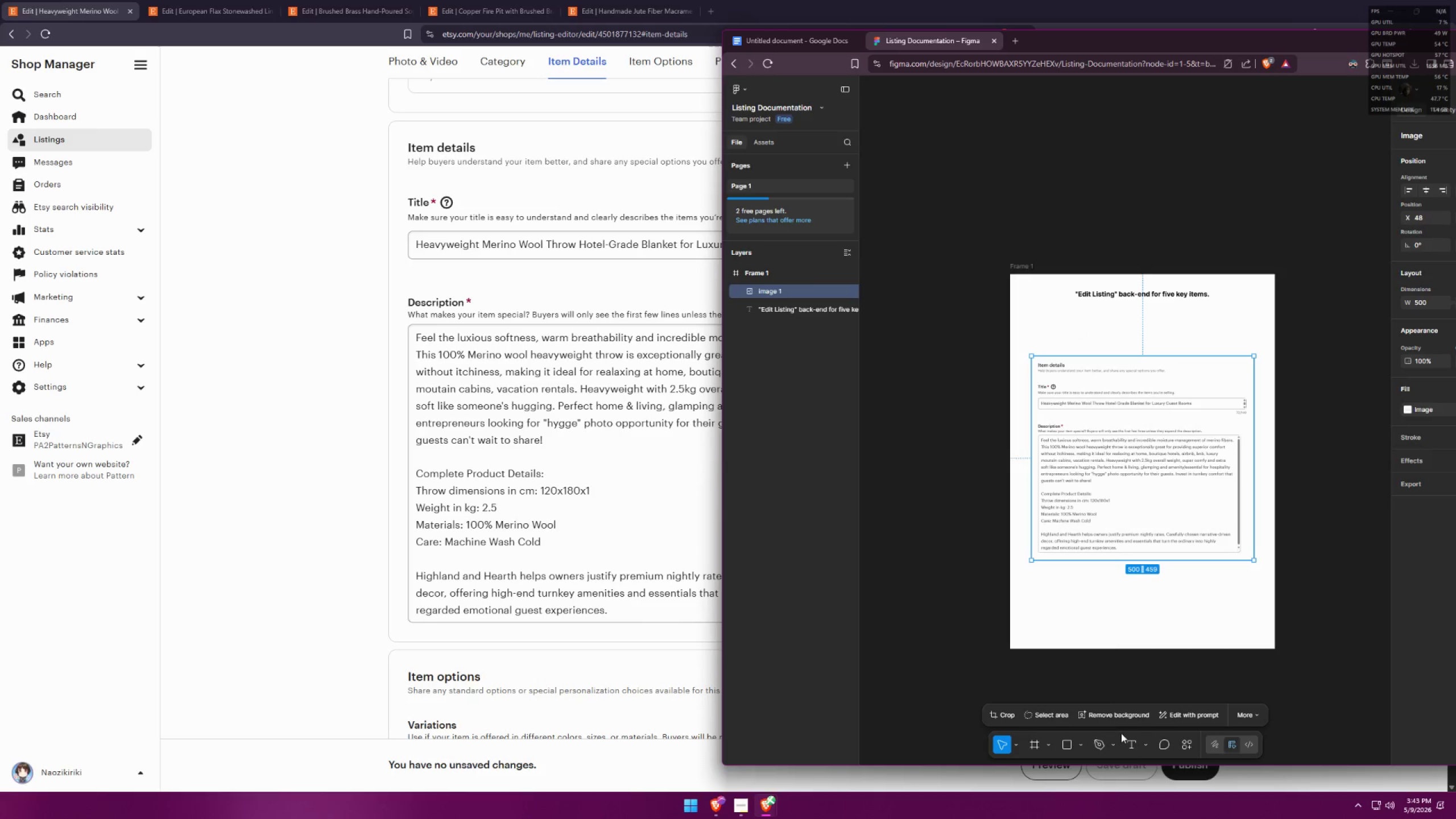 
left_click([1134, 744])
 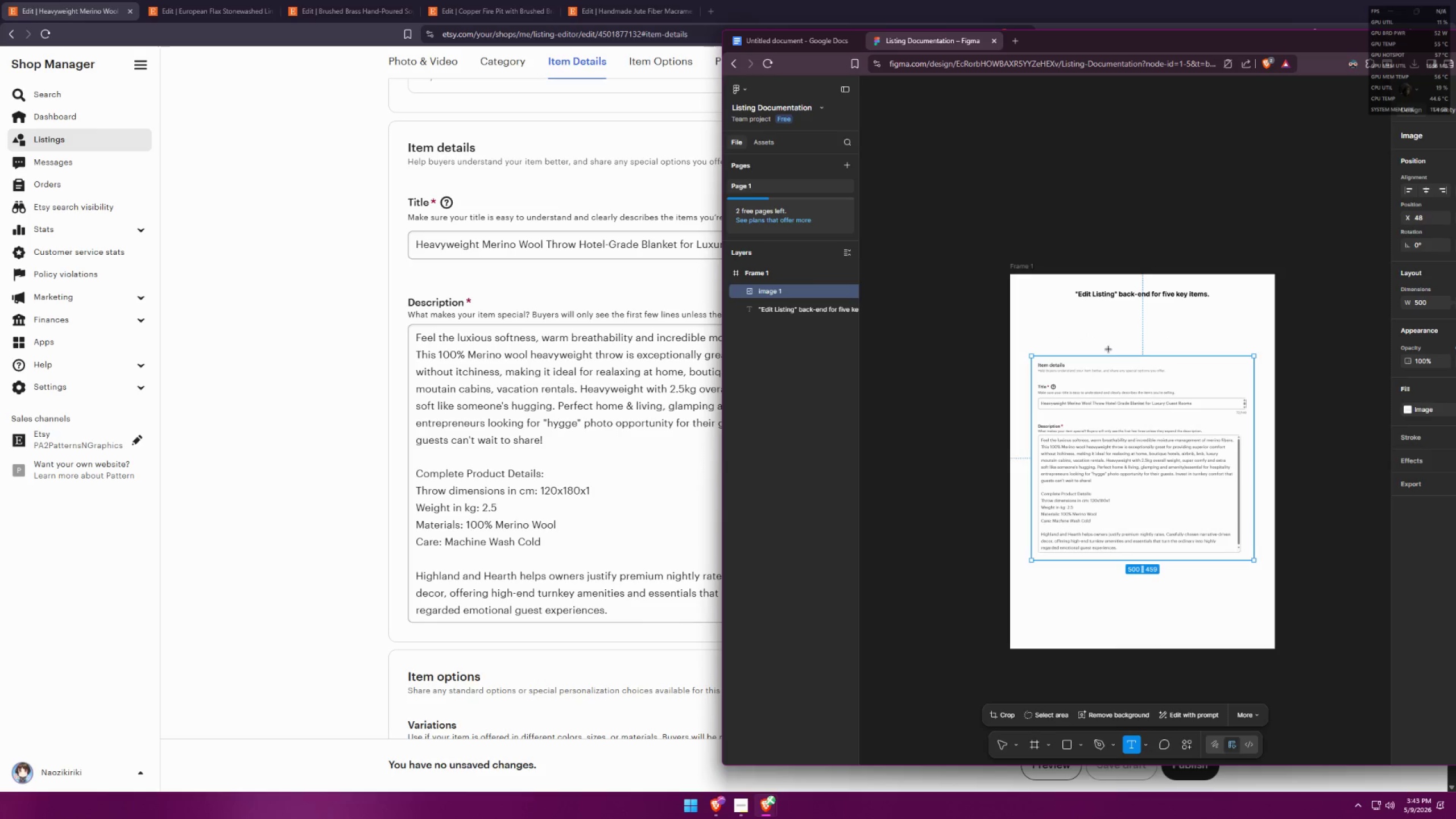 
left_click([1113, 341])
 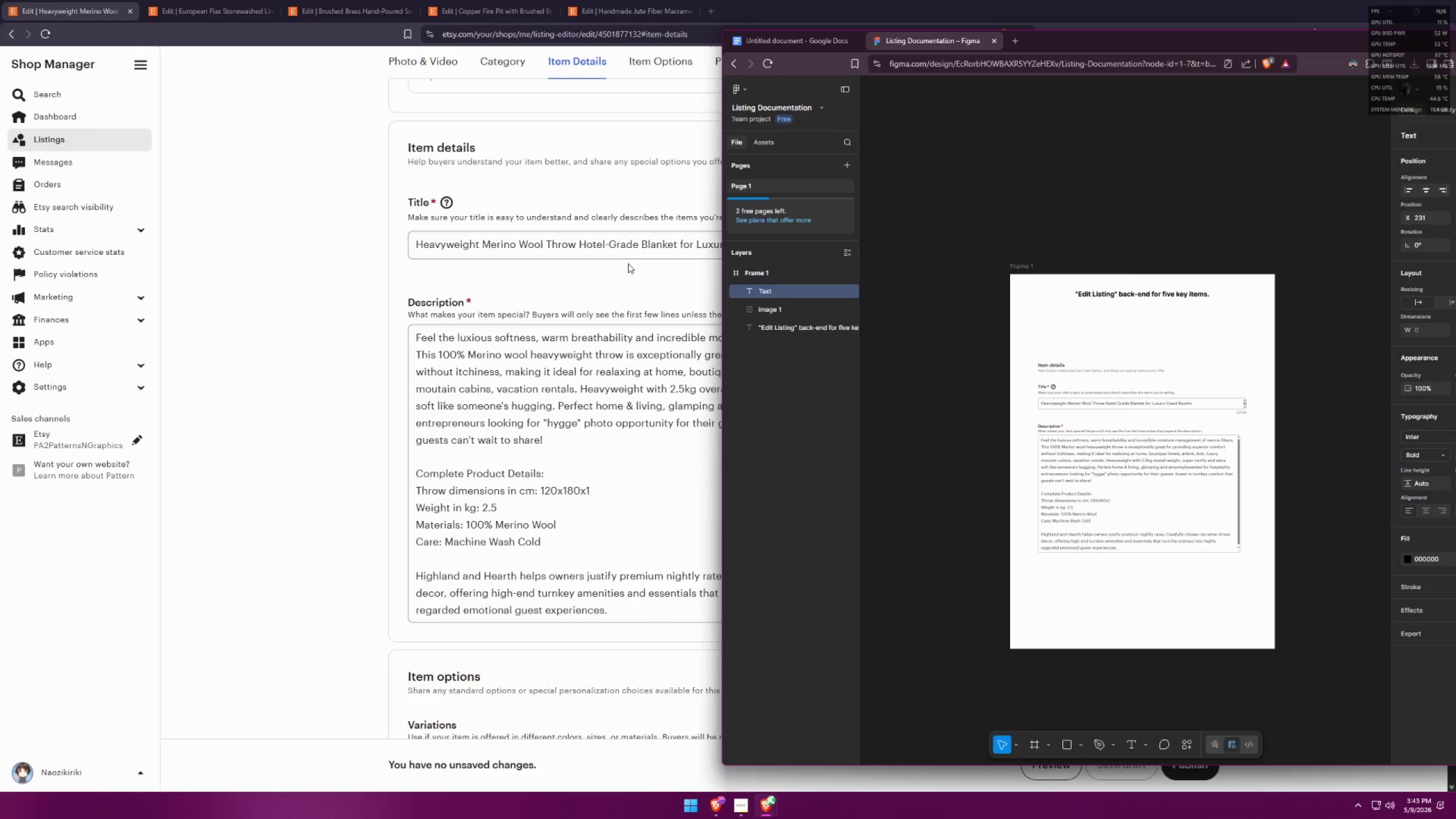 
left_click([601, 242])
 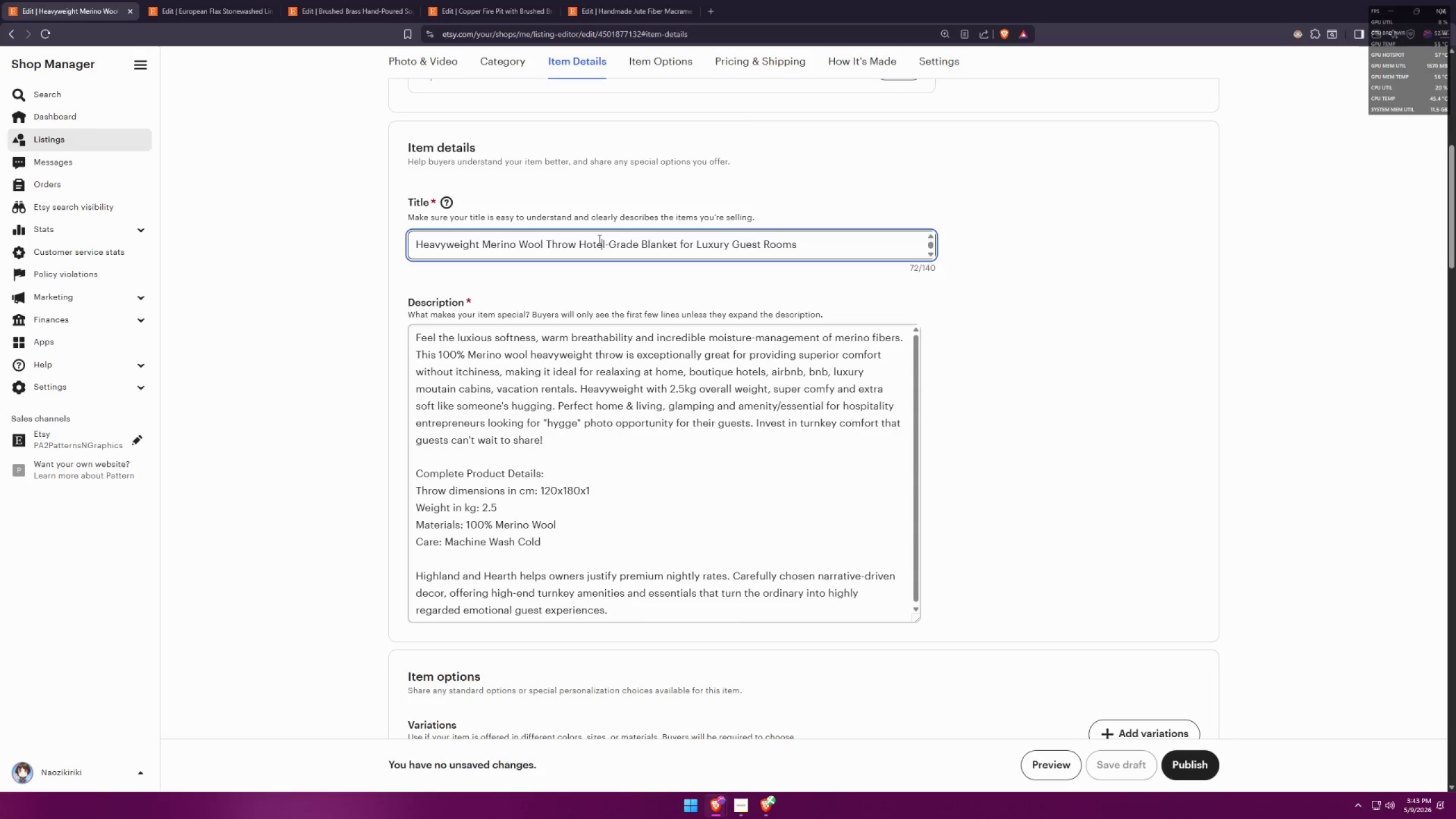 
key(Control+A)
 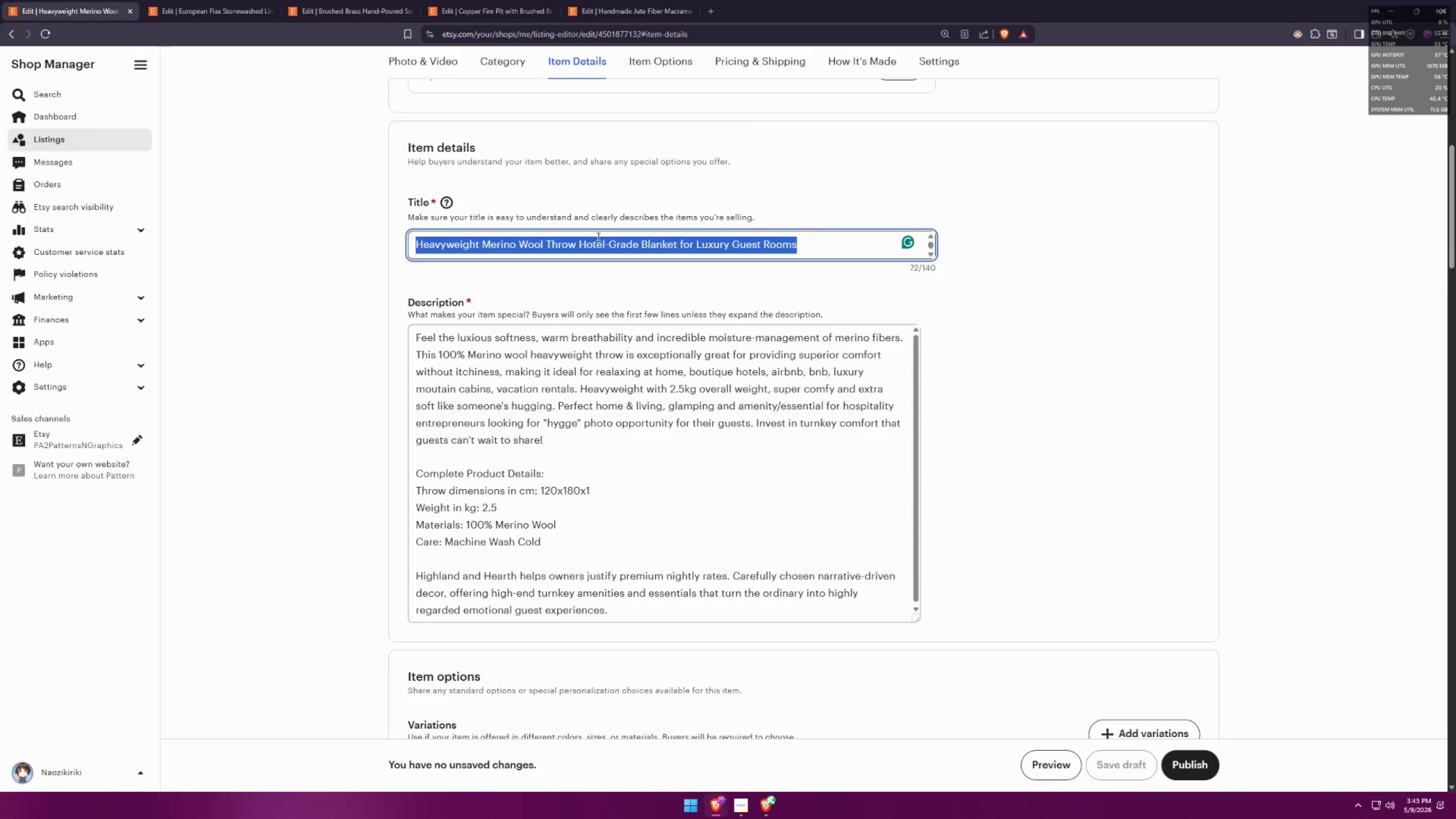 
key(Control+C)
 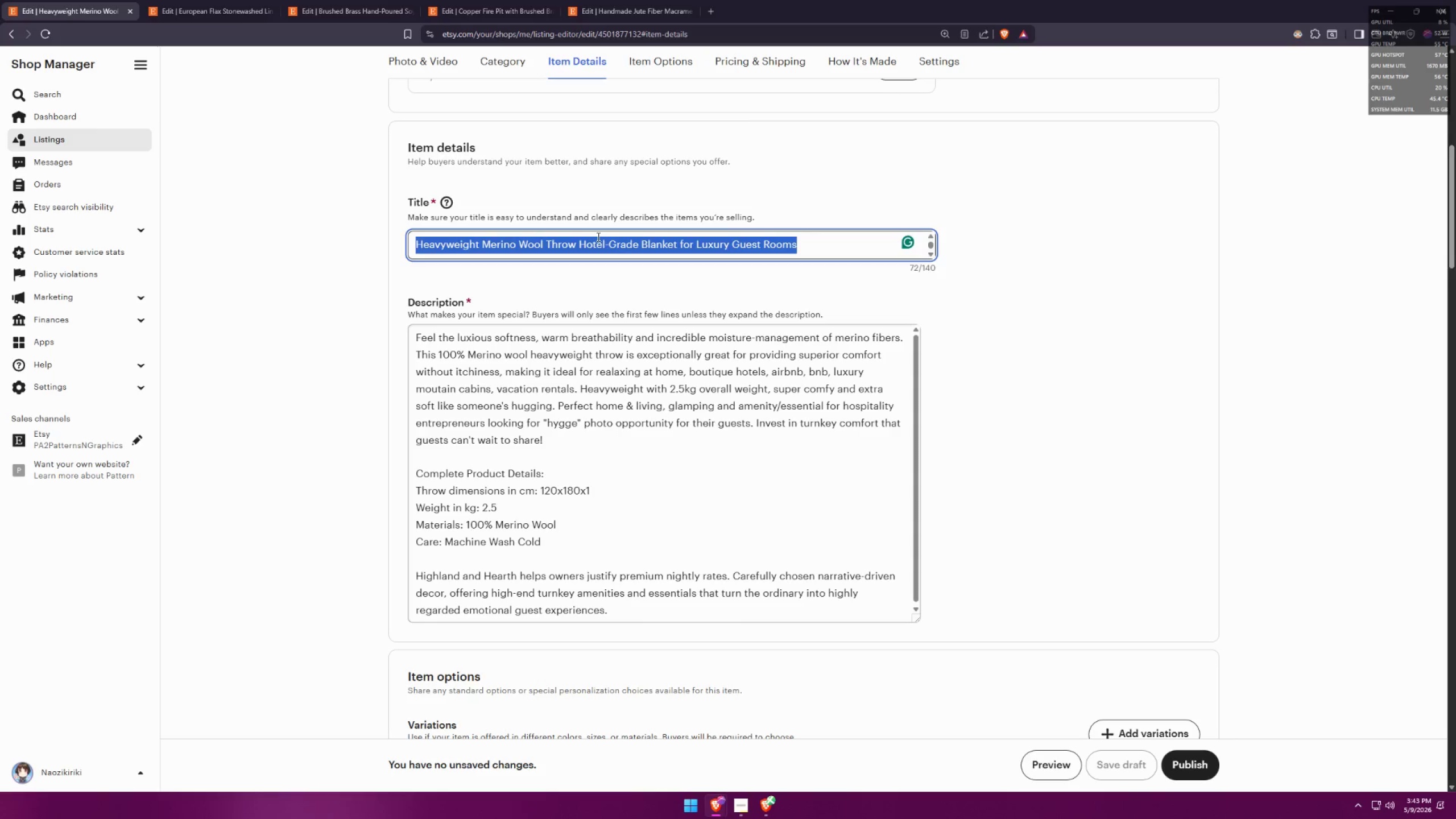 
key(Alt+AltLeft)
 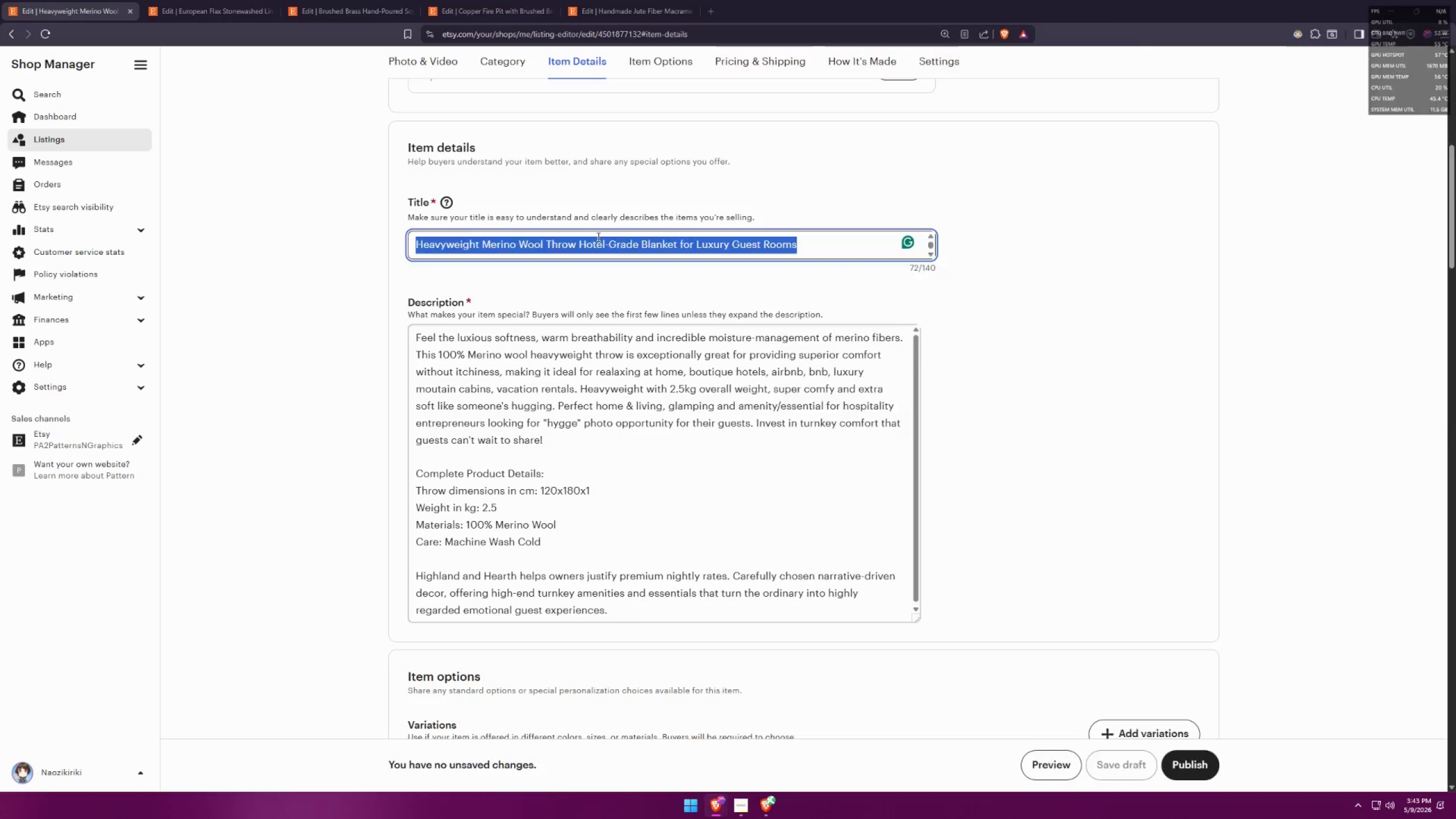 
key(Alt+Tab)
 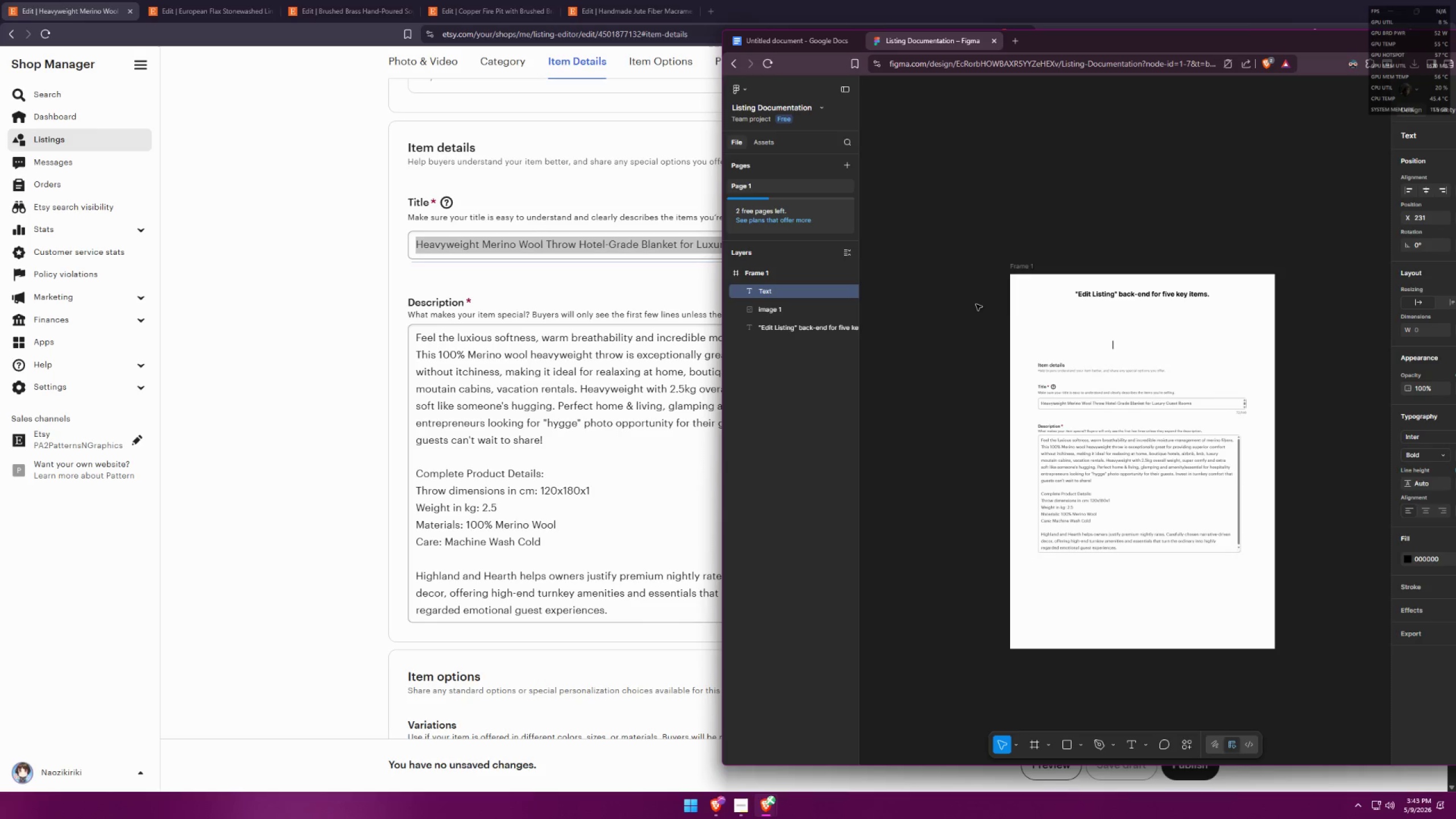 
key(Control+ControlLeft)
 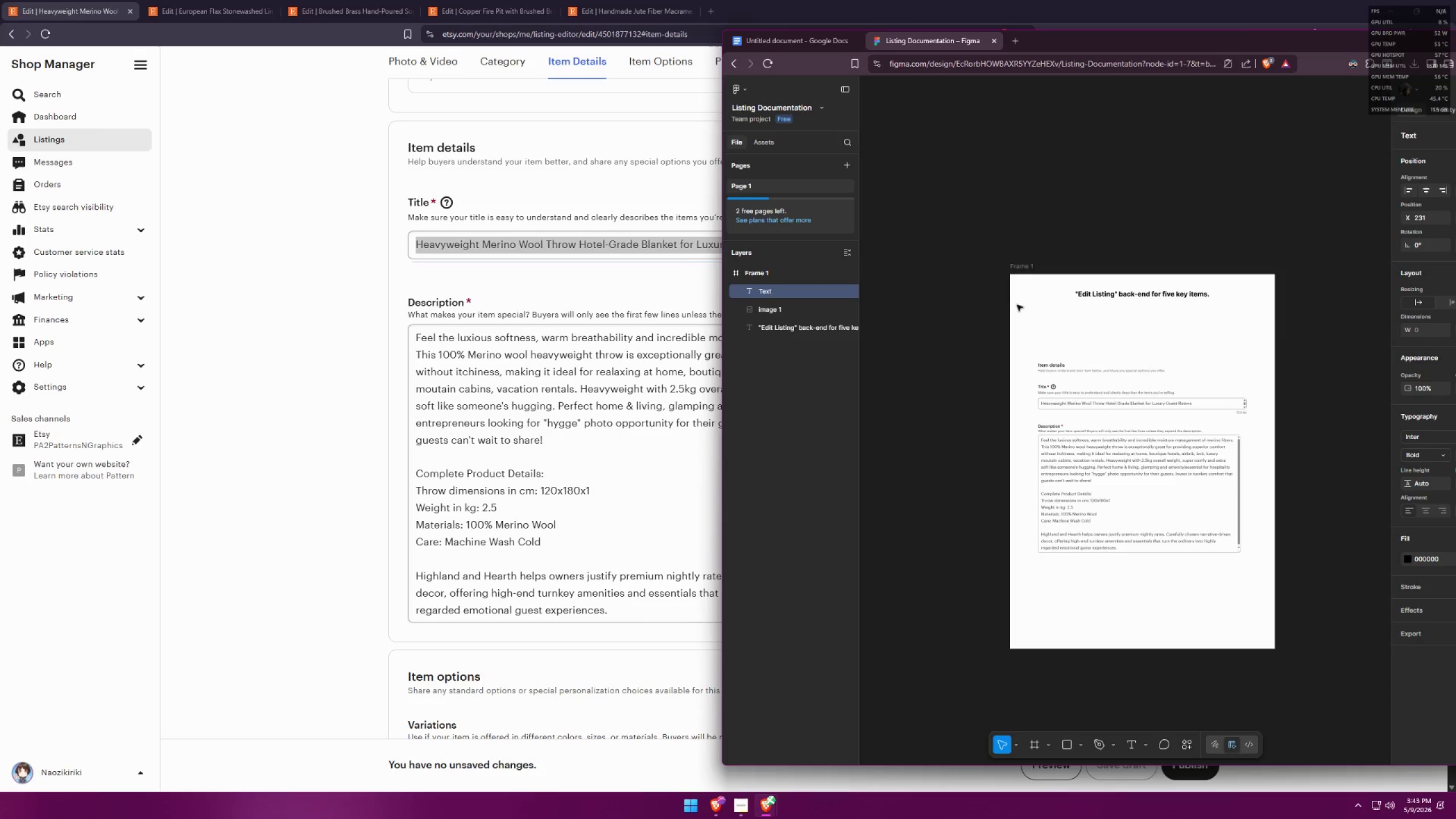 
key(Control+V)
 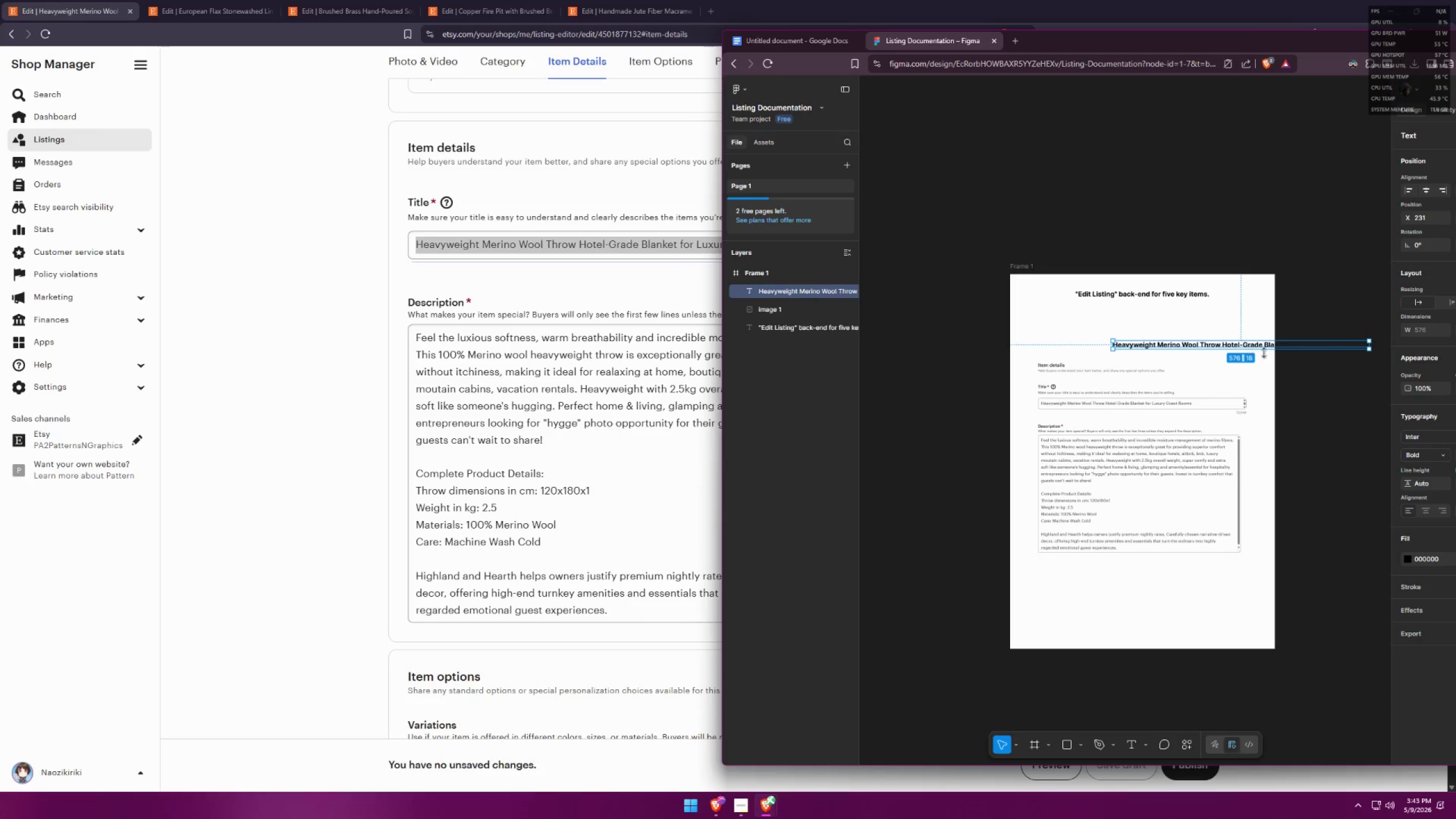 
left_click_drag(start_coordinate=[1259, 348], to_coordinate=[1158, 338])
 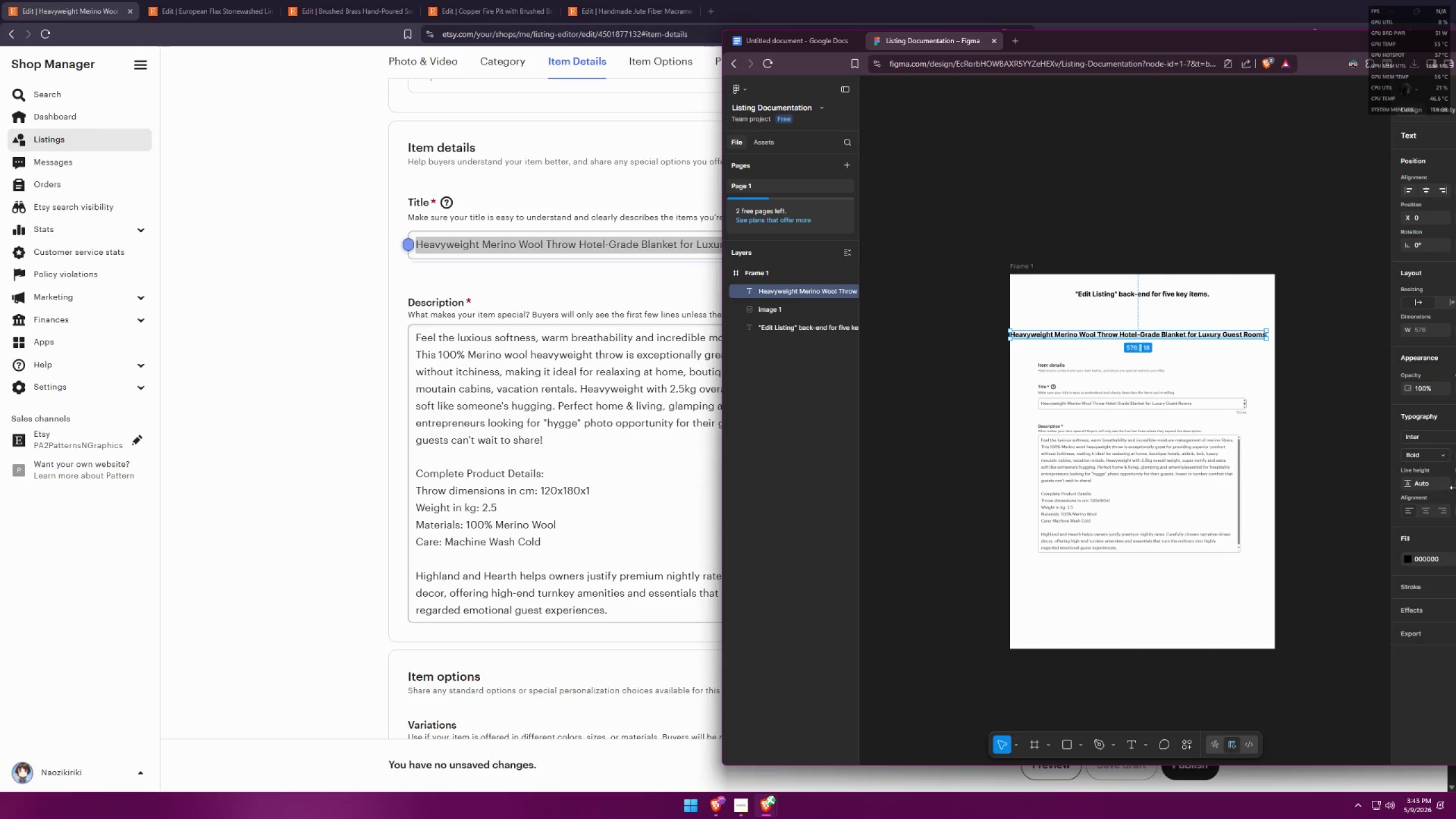 
left_click_drag(start_coordinate=[1257, 46], to_coordinate=[1174, 55])
 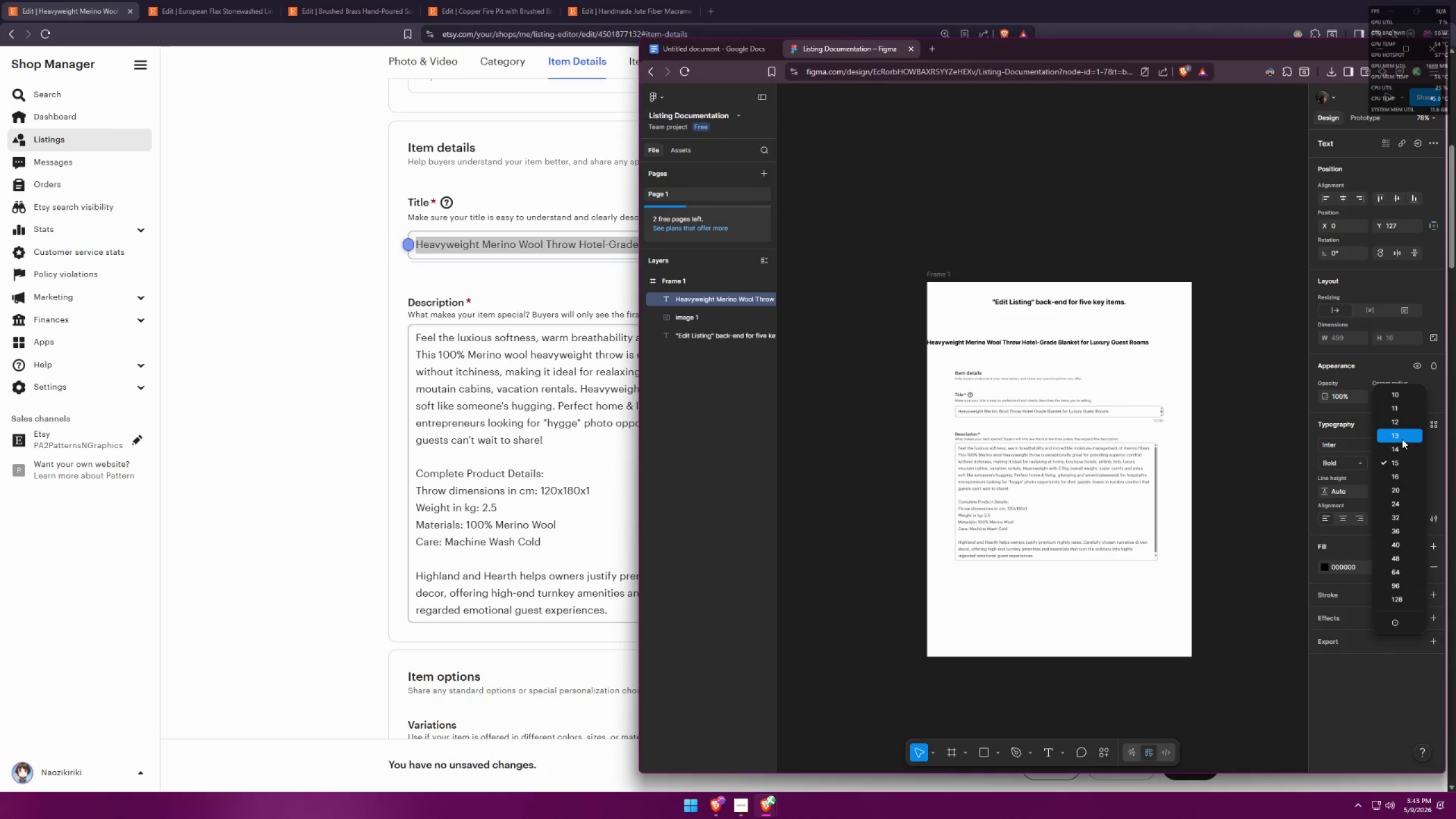 
double_click([1266, 406])
 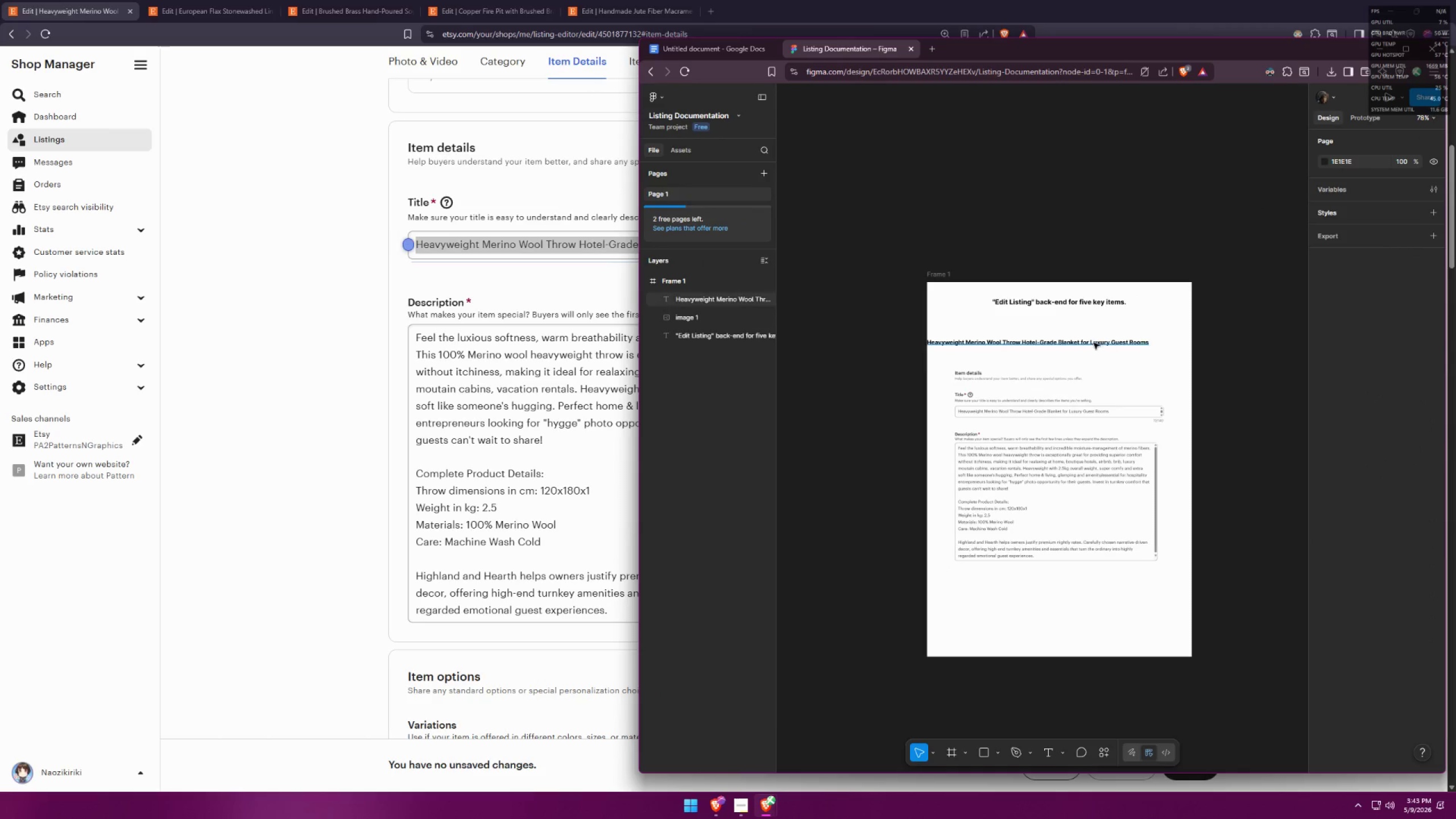 
left_click_drag(start_coordinate=[1094, 343], to_coordinate=[1115, 349])
 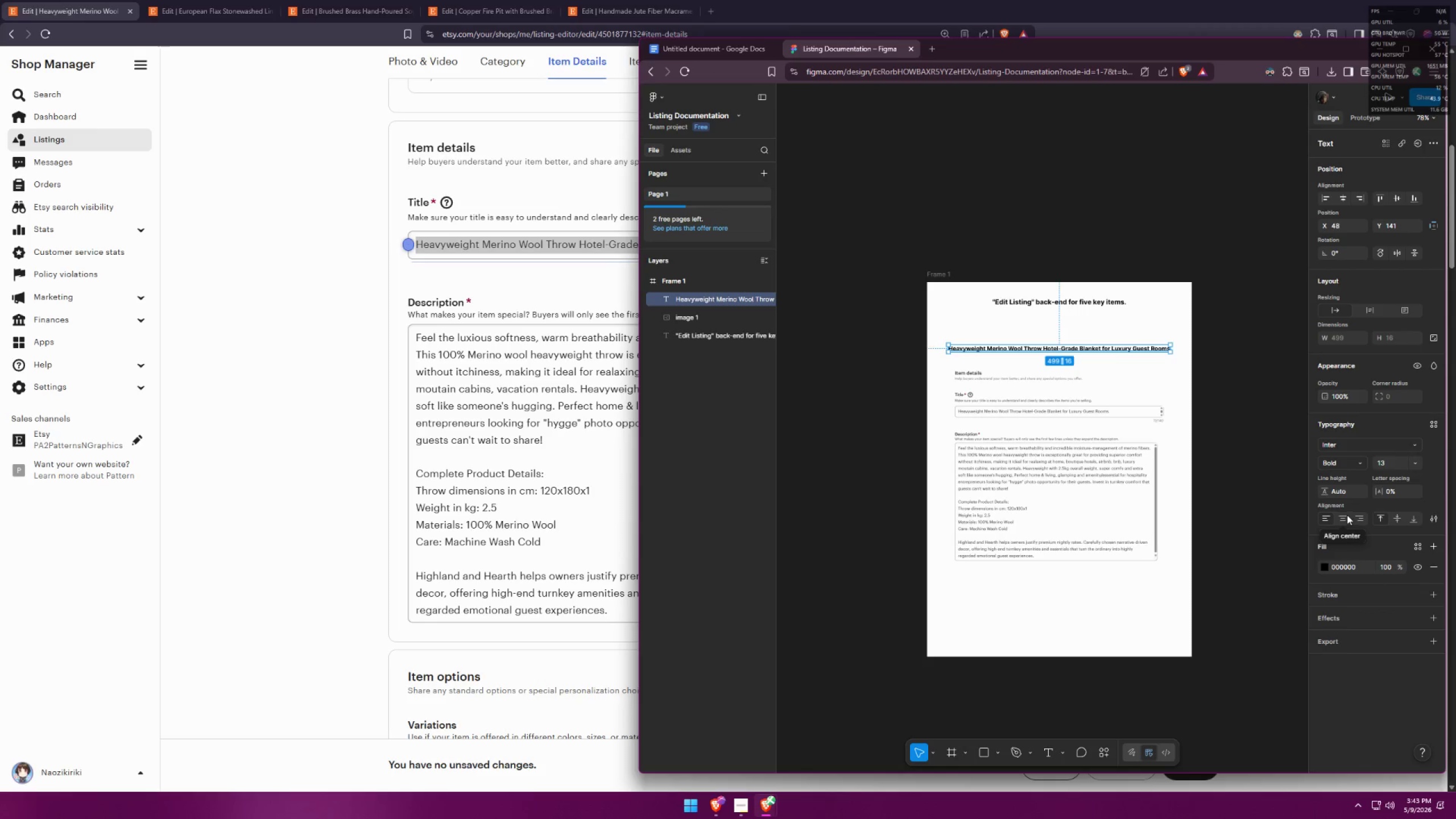 
left_click([1354, 465])
 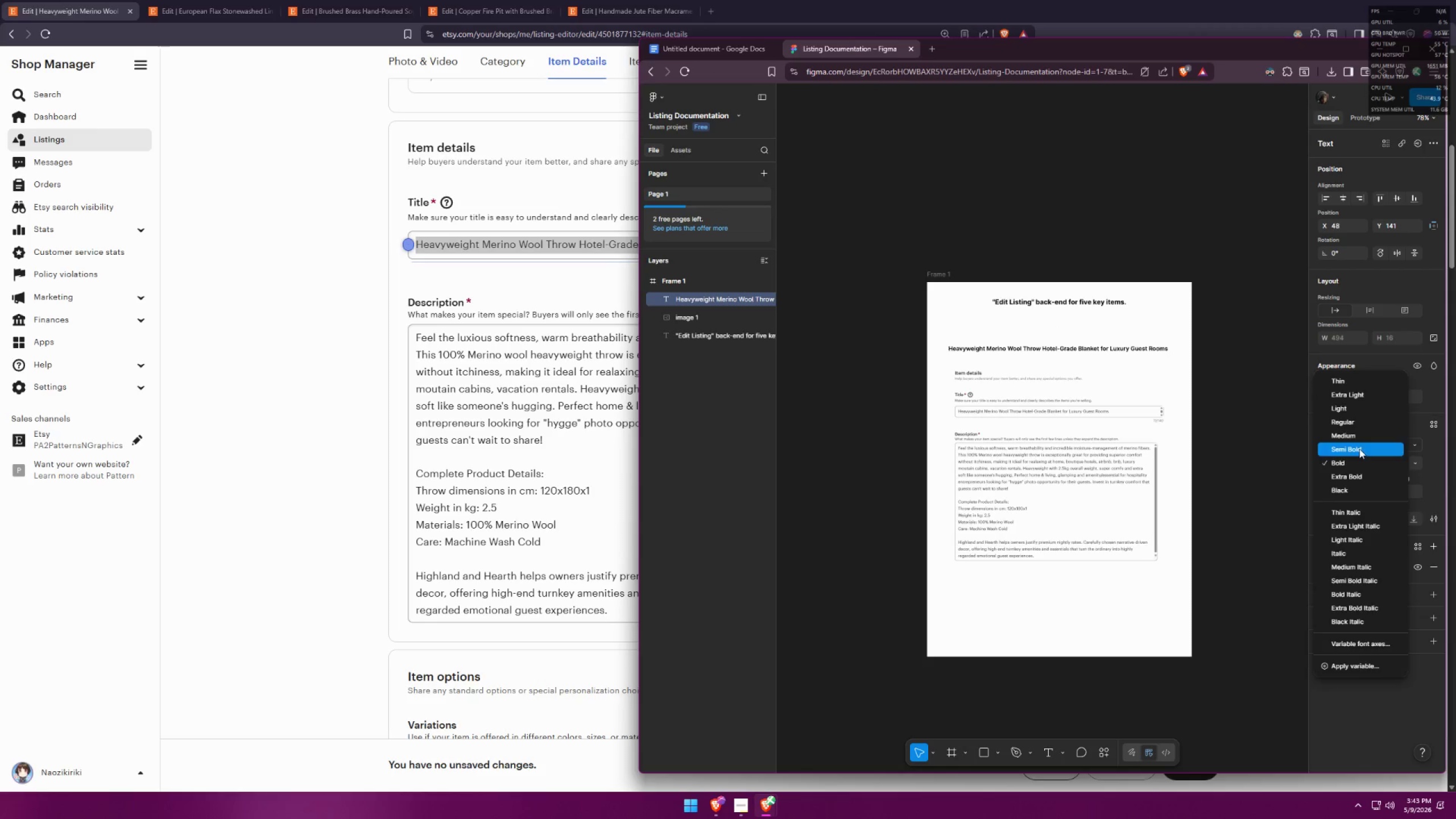 
double_click([1234, 417])
 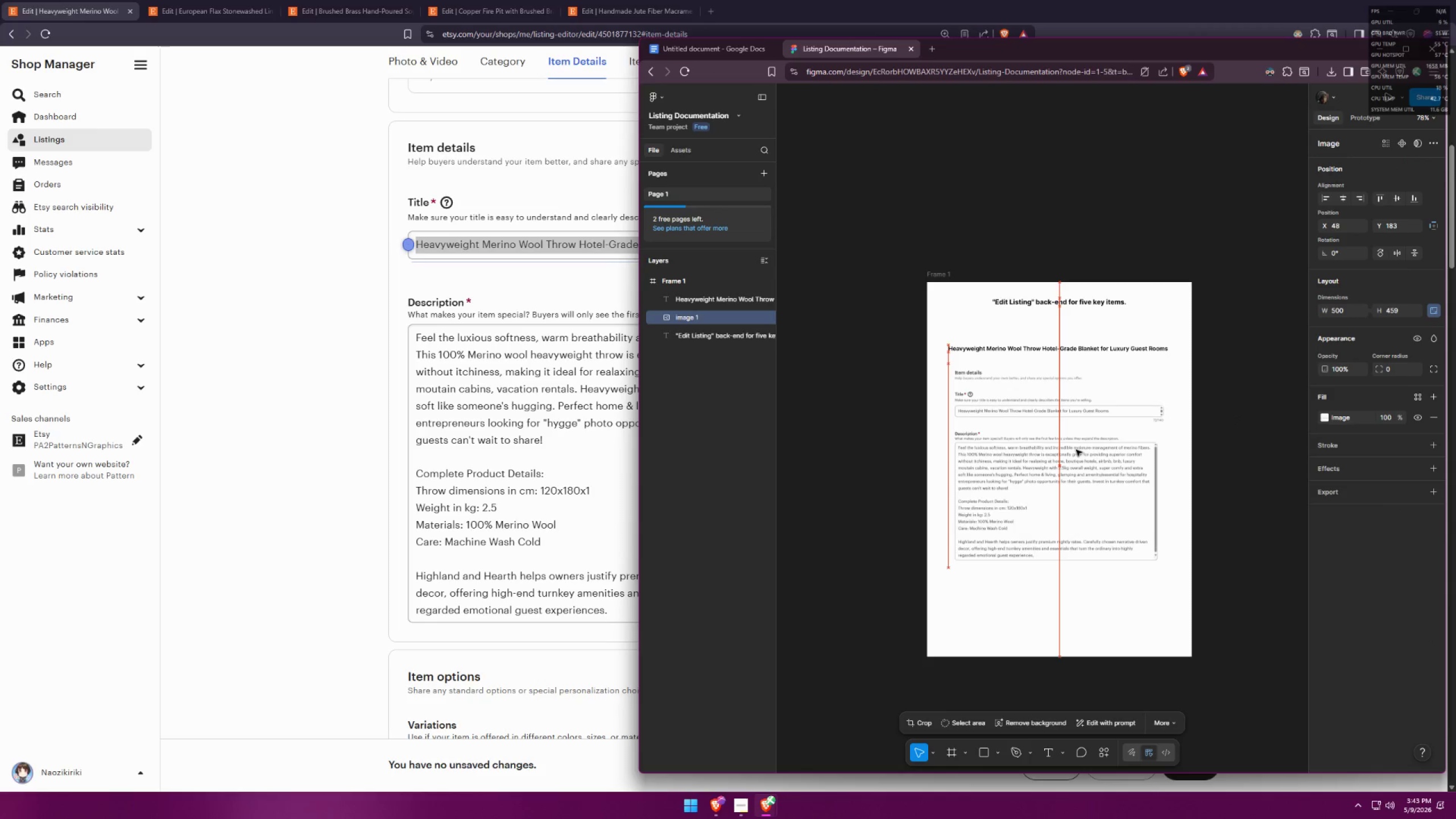 
left_click_drag(start_coordinate=[1175, 610], to_coordinate=[1048, 332])
 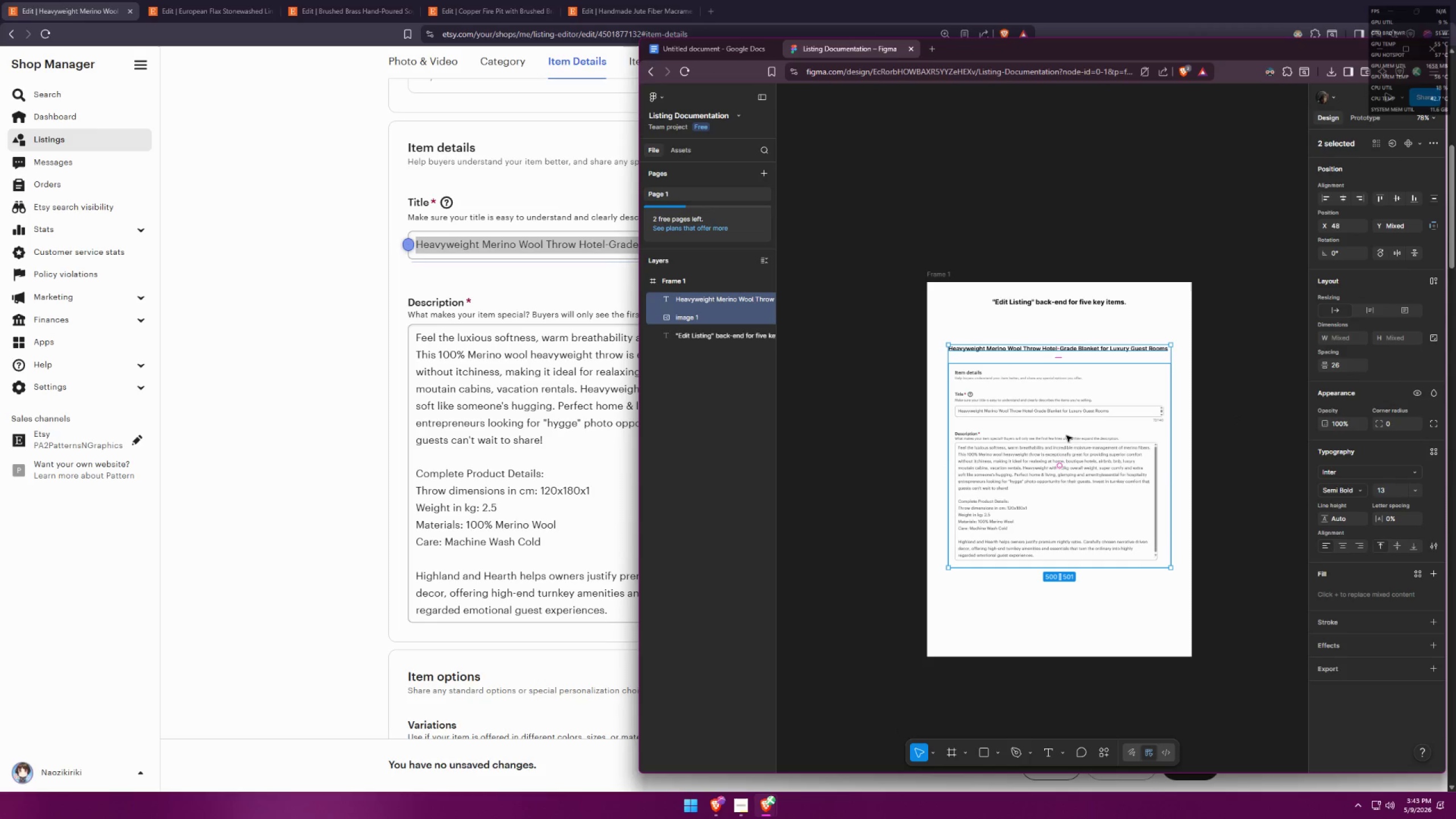 
left_click_drag(start_coordinate=[1069, 452], to_coordinate=[1068, 429])
 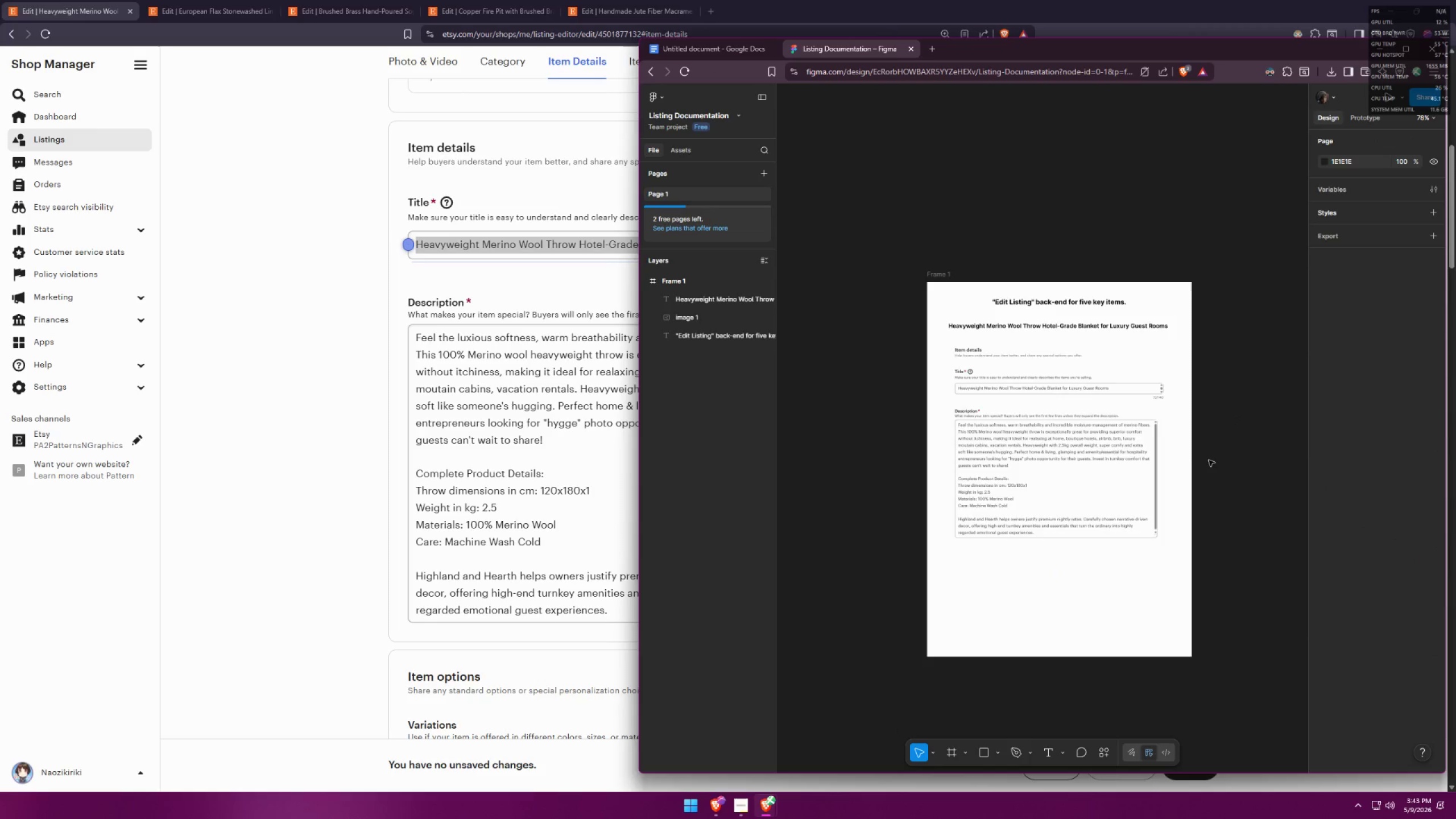 
left_click_drag(start_coordinate=[1091, 445], to_coordinate=[1092, 440])
 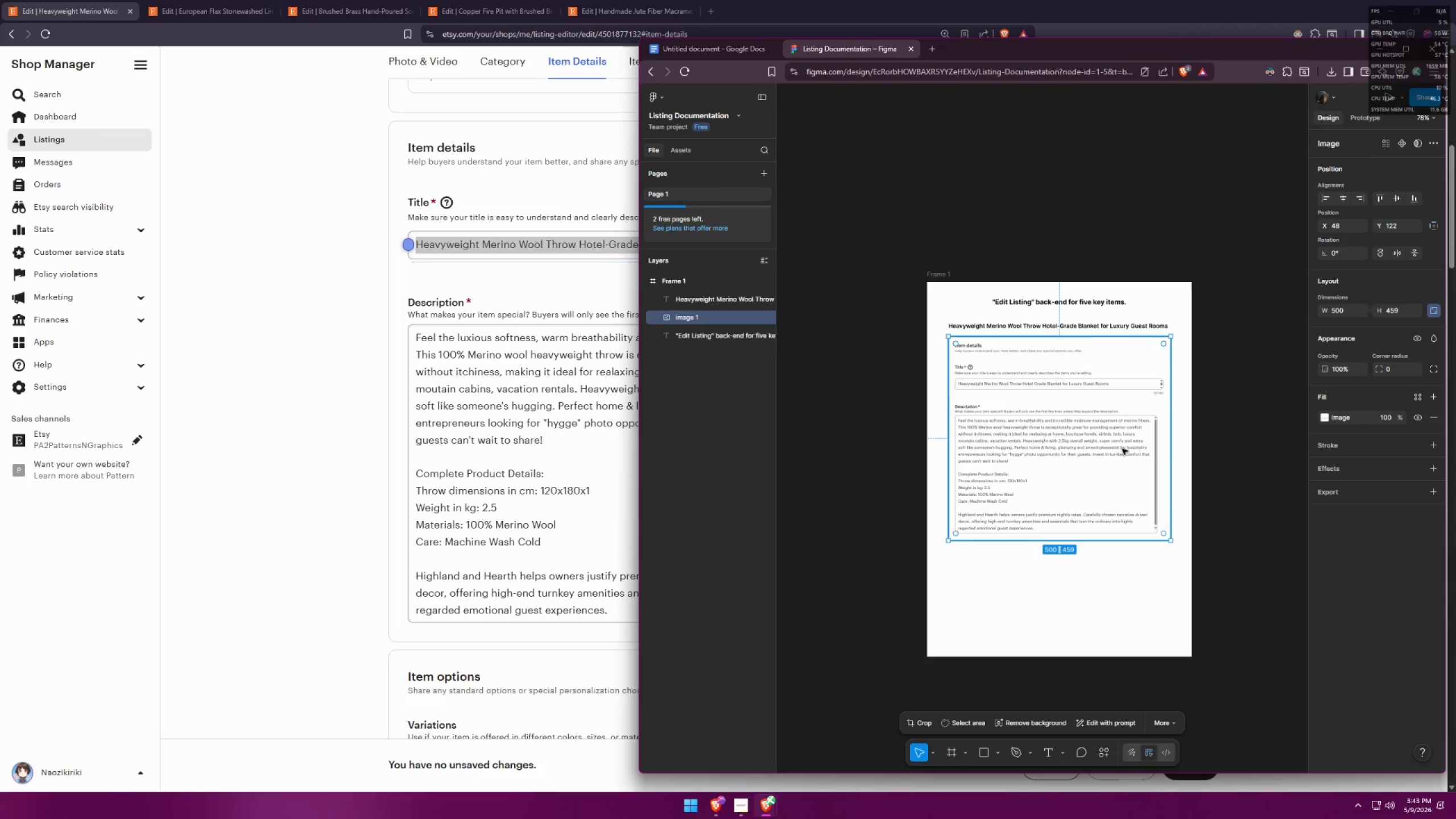 
left_click([1230, 457])
 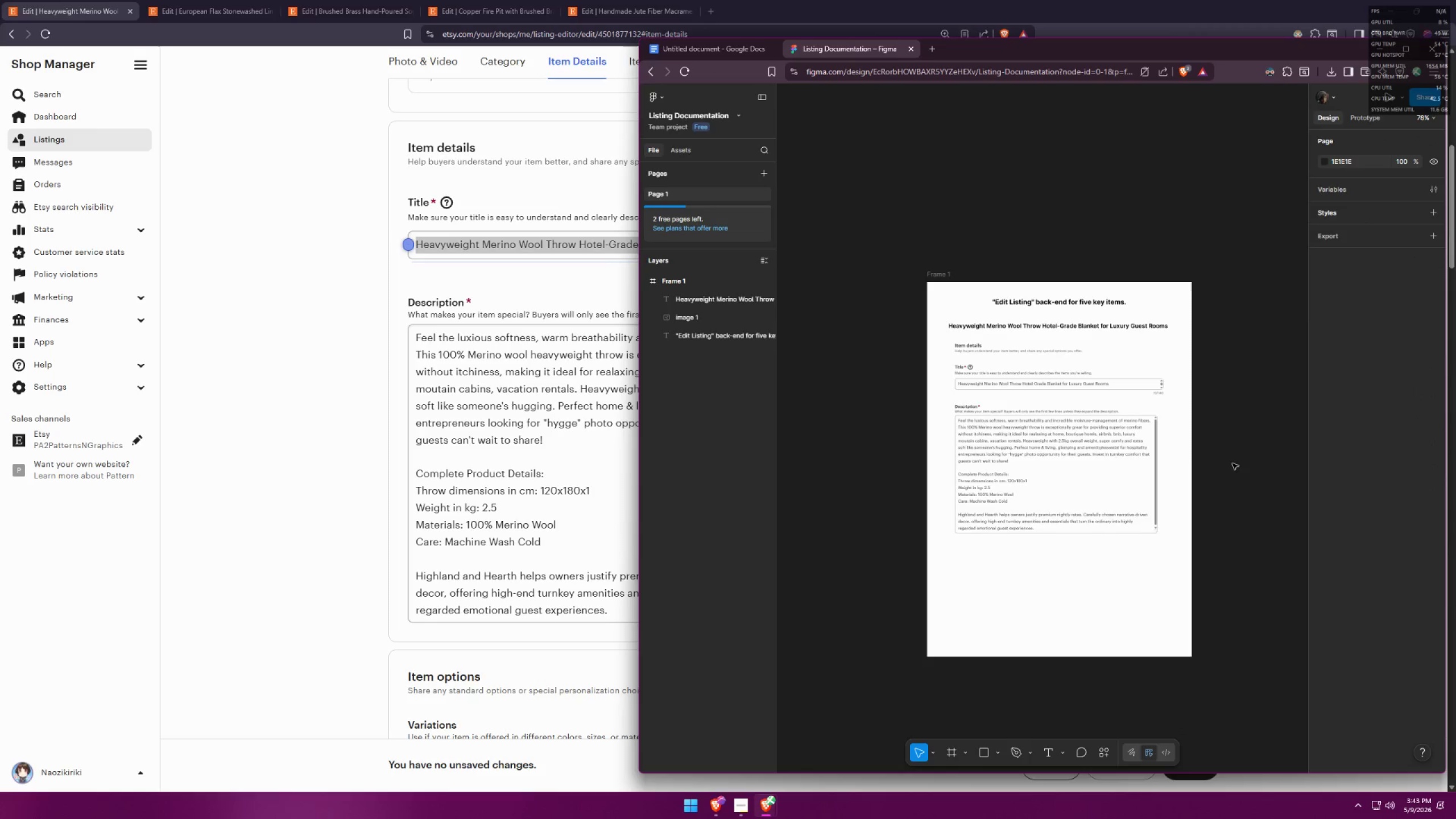 
left_click([322, 537])
 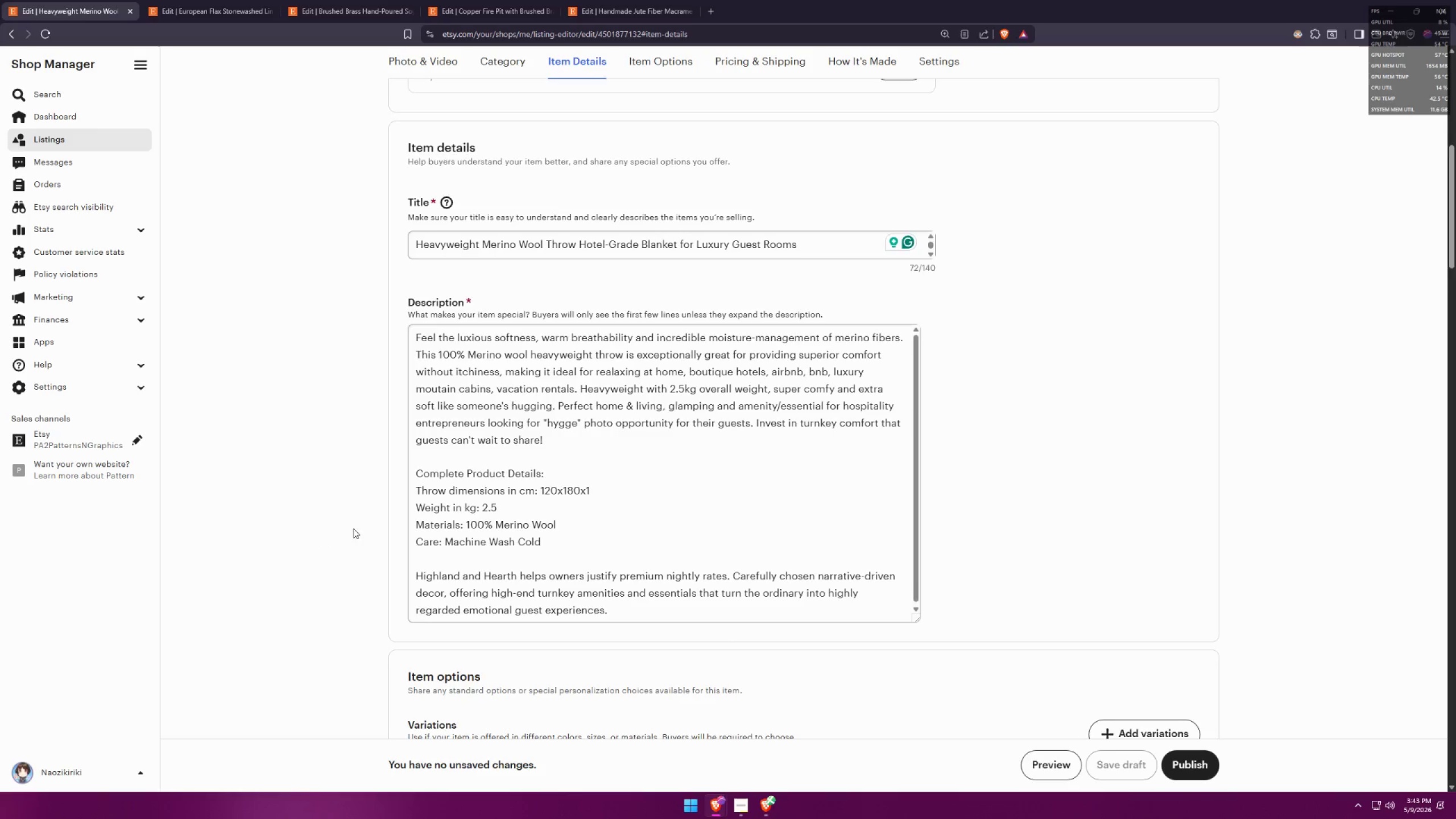 
key(Meta+MetaLeft)
 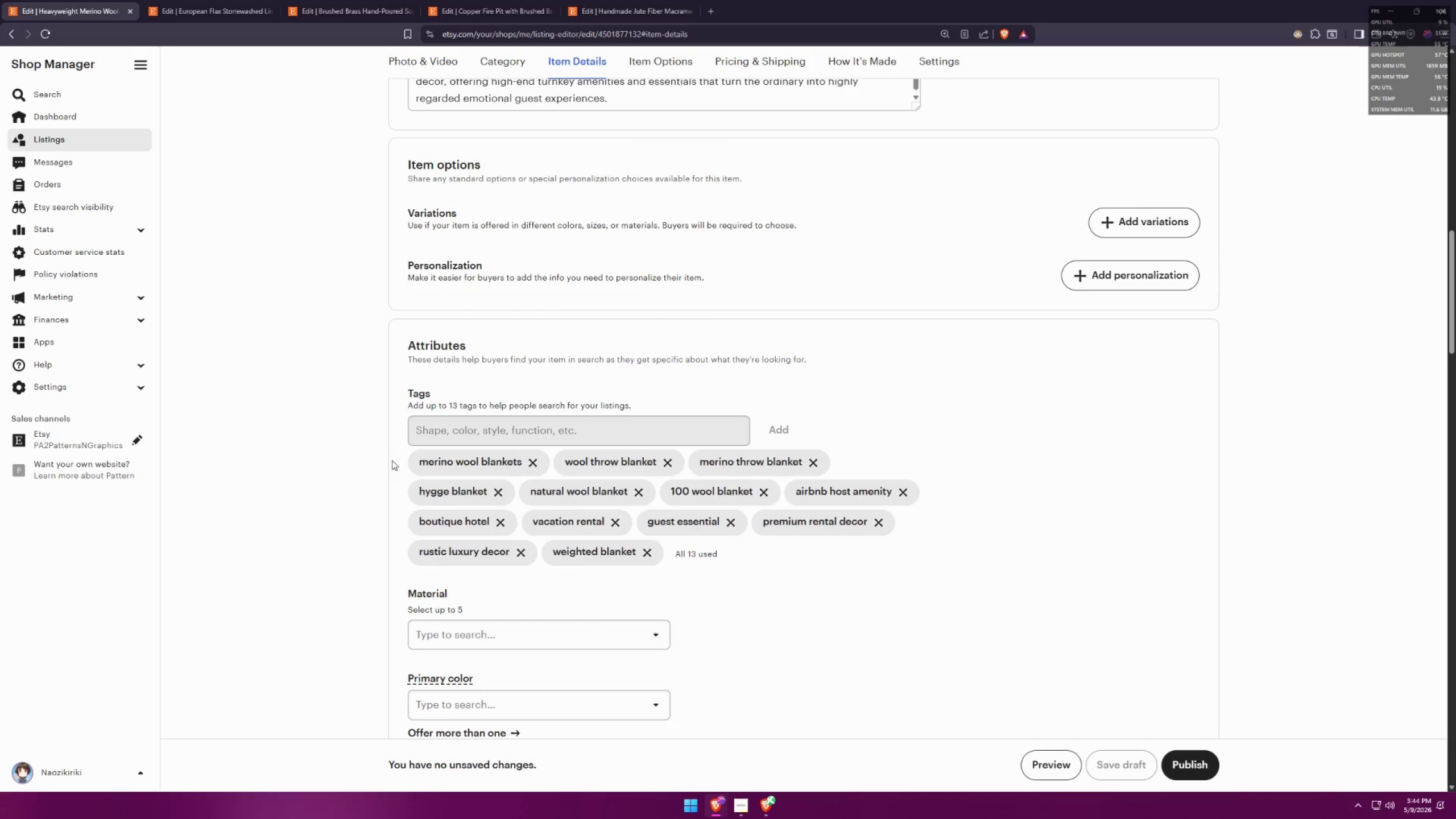 
scroll: coordinate [403, 477], scroll_direction: down, amount: 9.0
 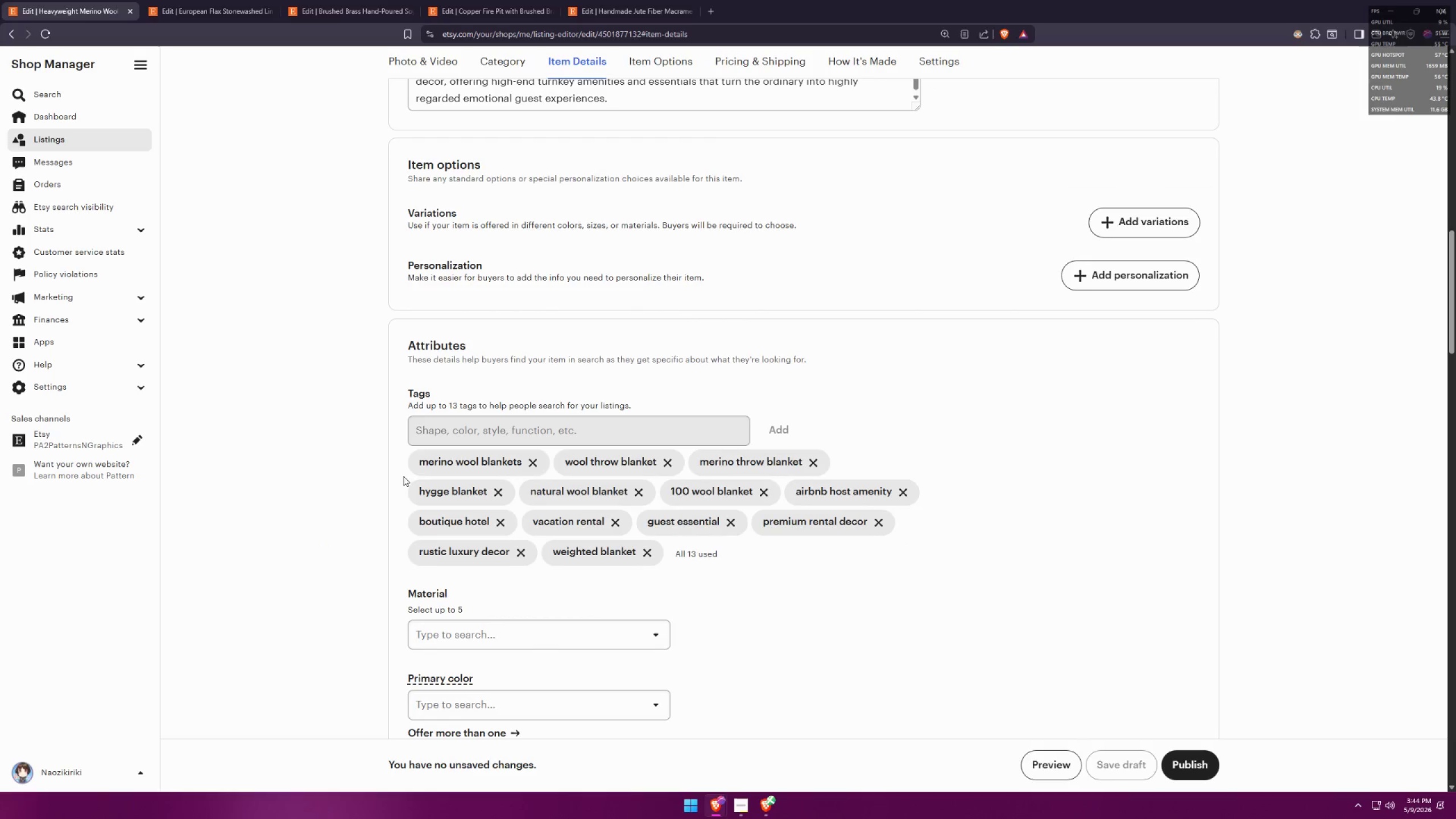 
key(Meta+Shift+ShiftLeft)
 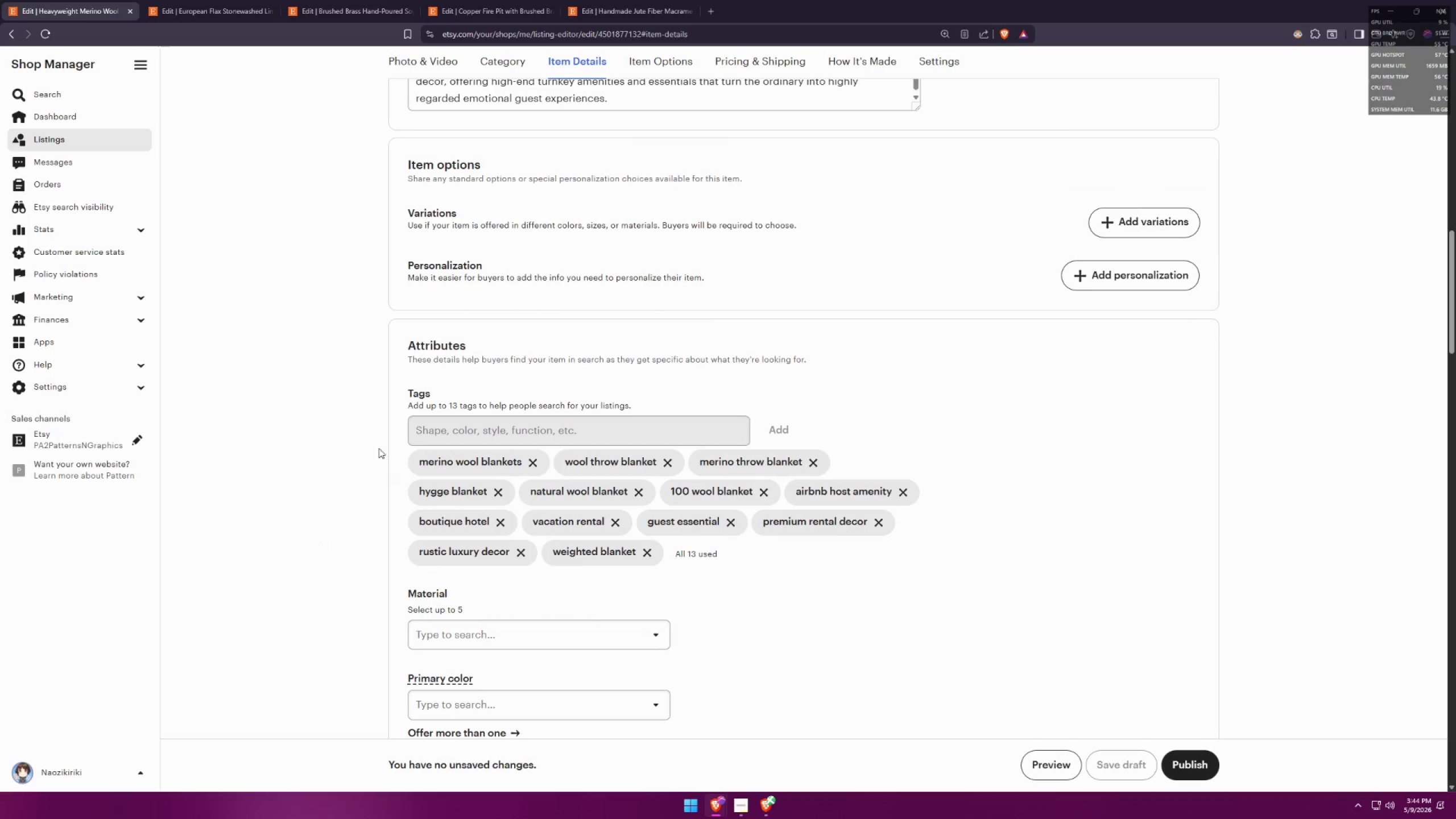 
key(Meta+Shift+S)
 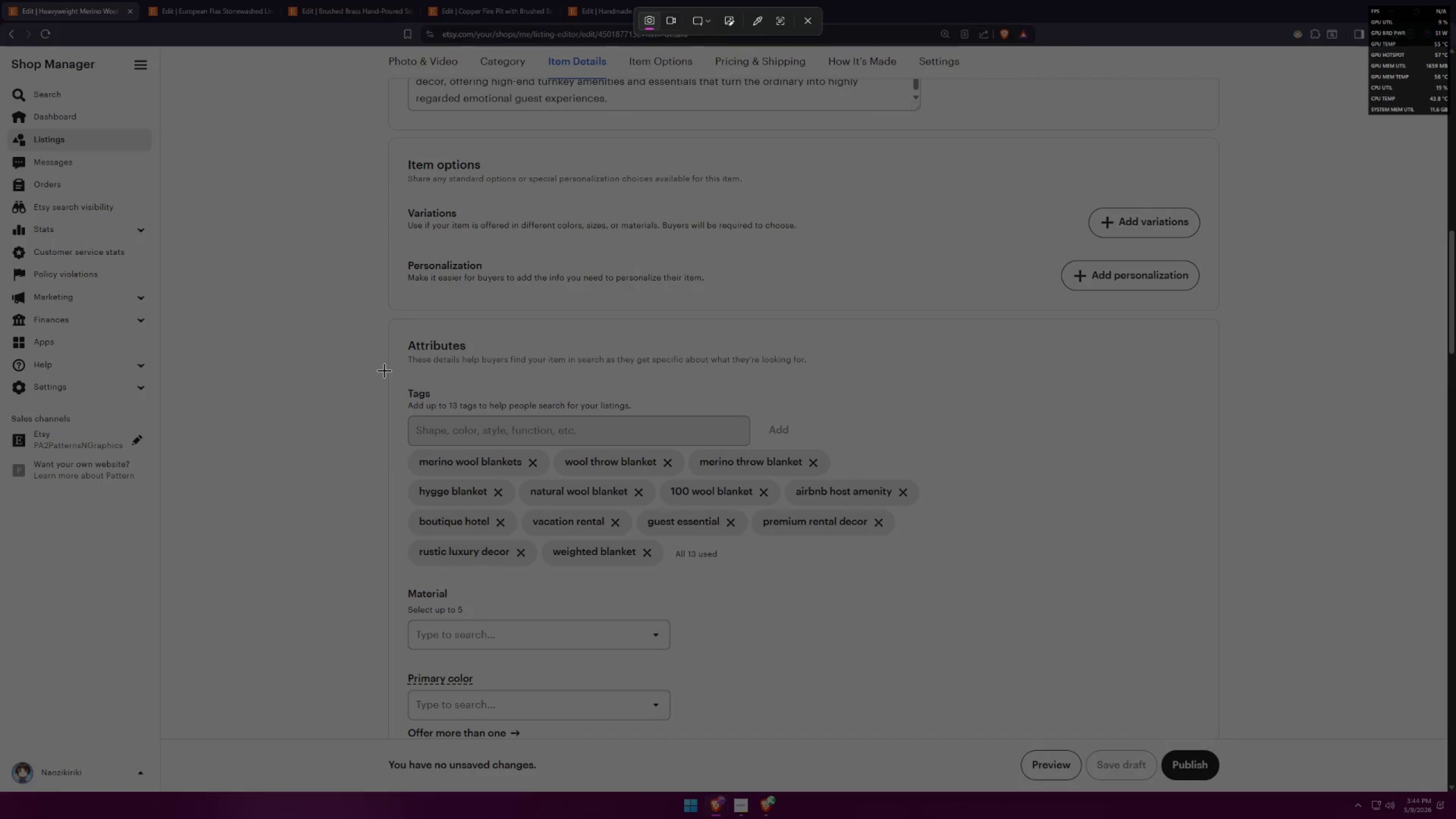 
left_click_drag(start_coordinate=[391, 371], to_coordinate=[933, 590])
 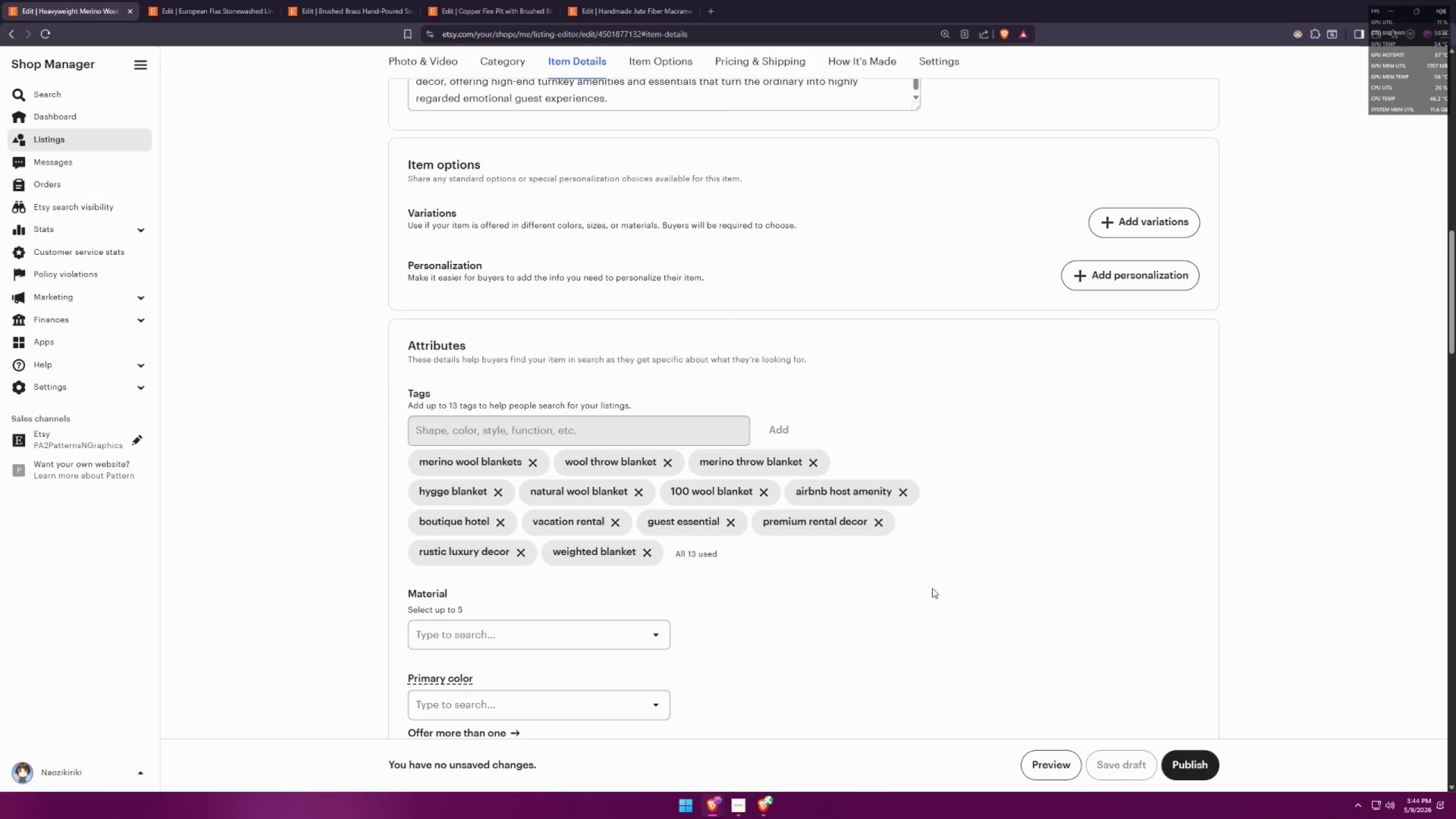 
key(Alt+AltLeft)
 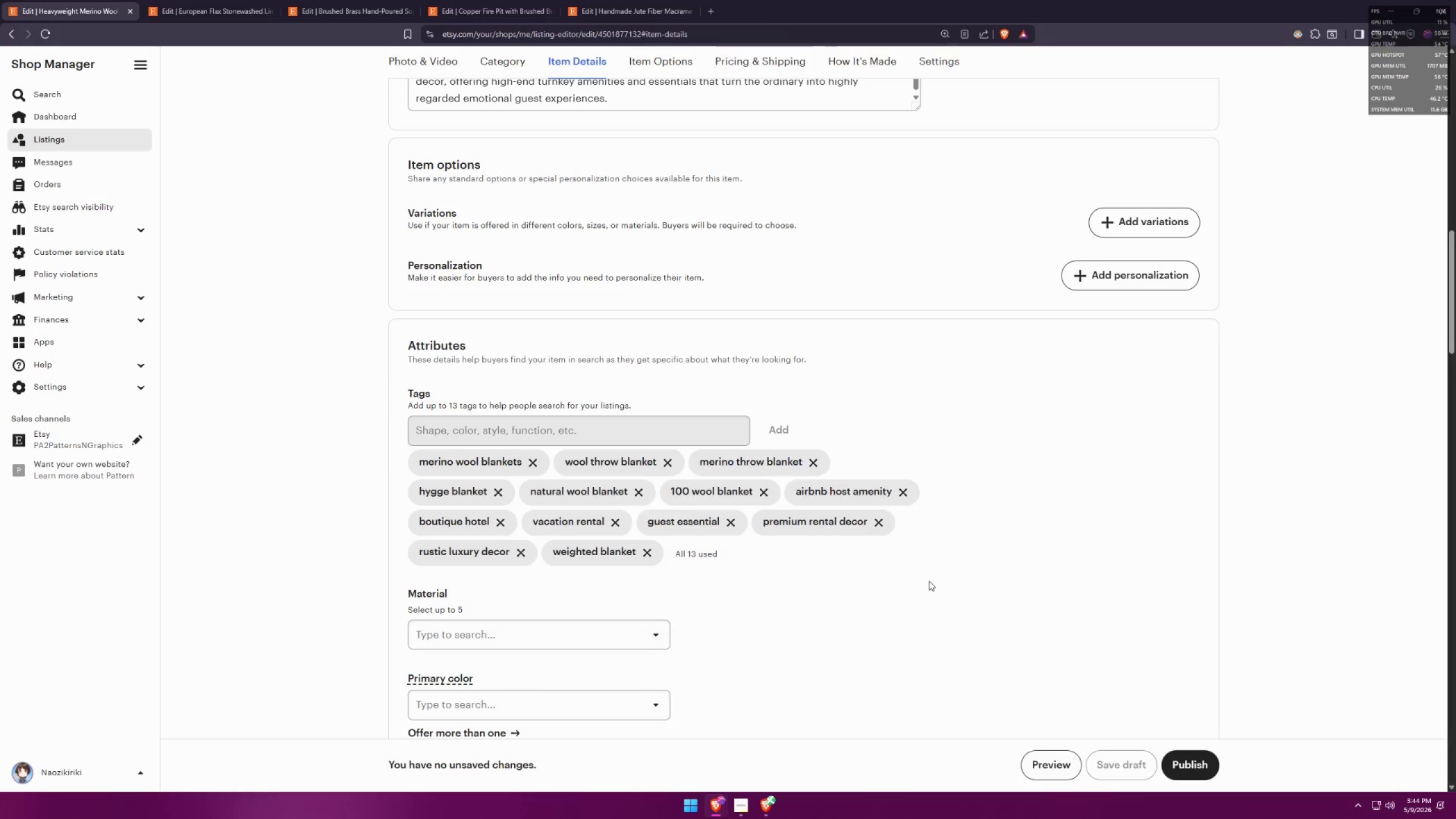 
key(Alt+Tab)
 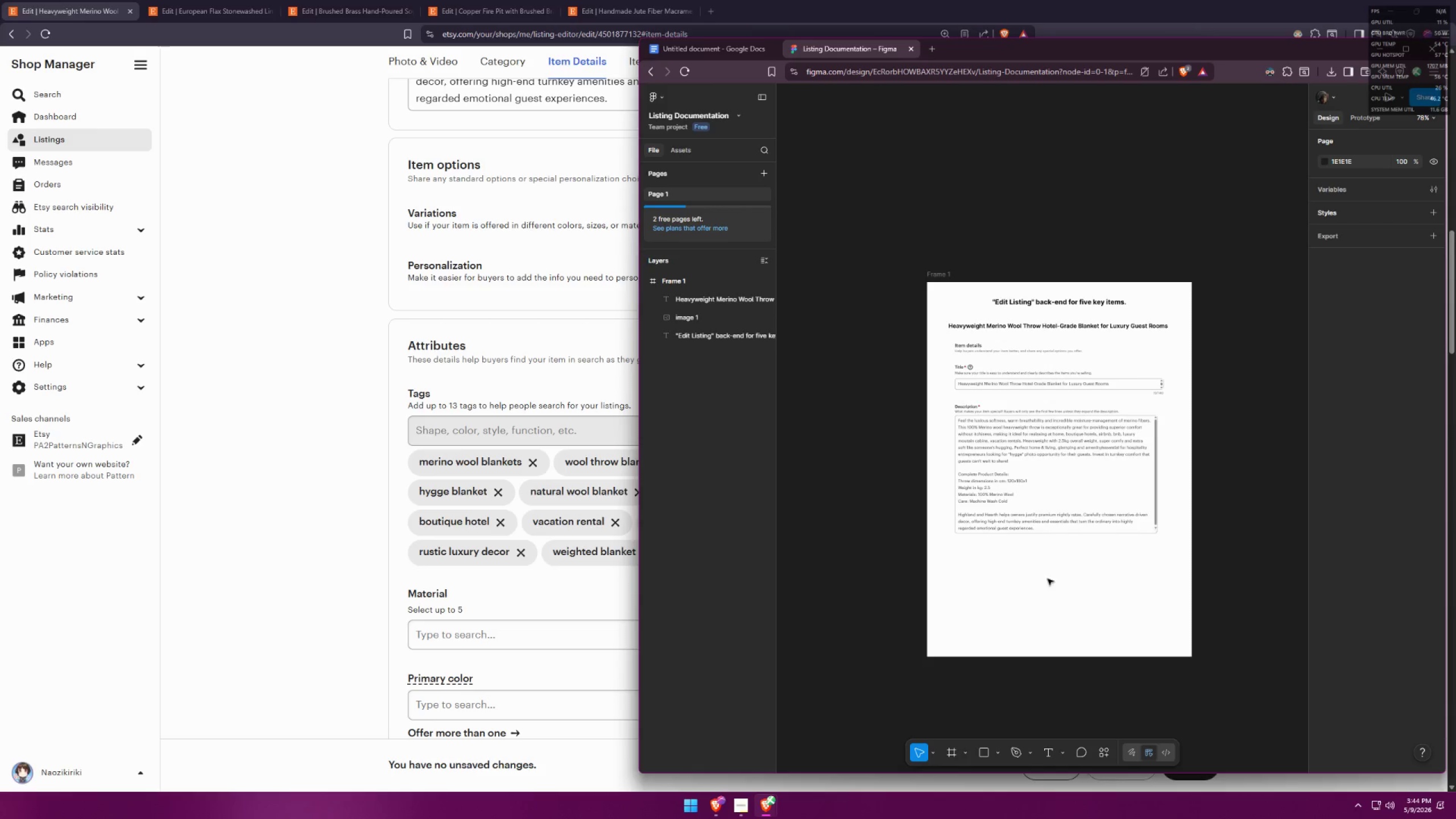 
key(Control+ControlLeft)
 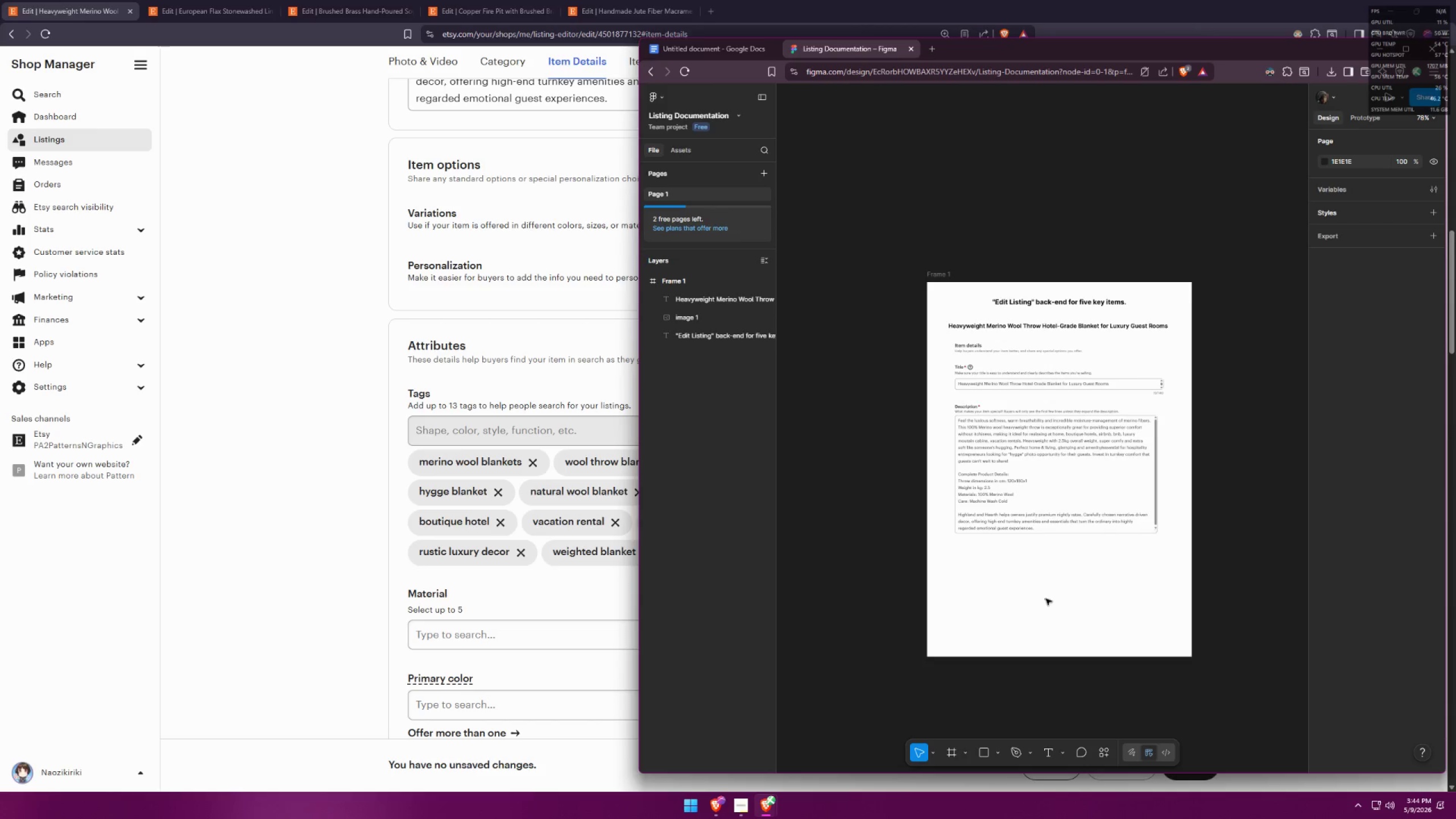 
key(Control+V)
 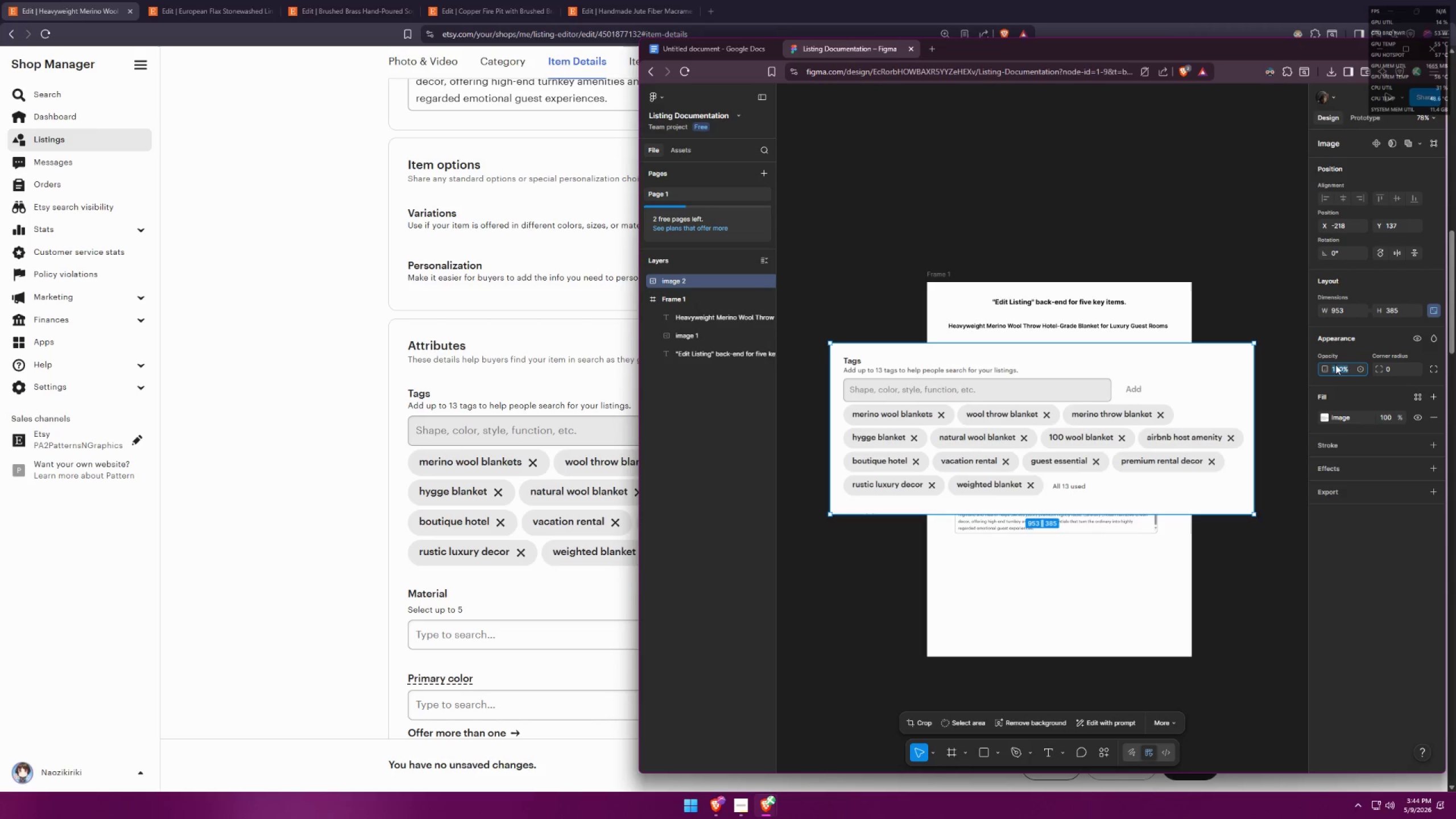 
type(500)
 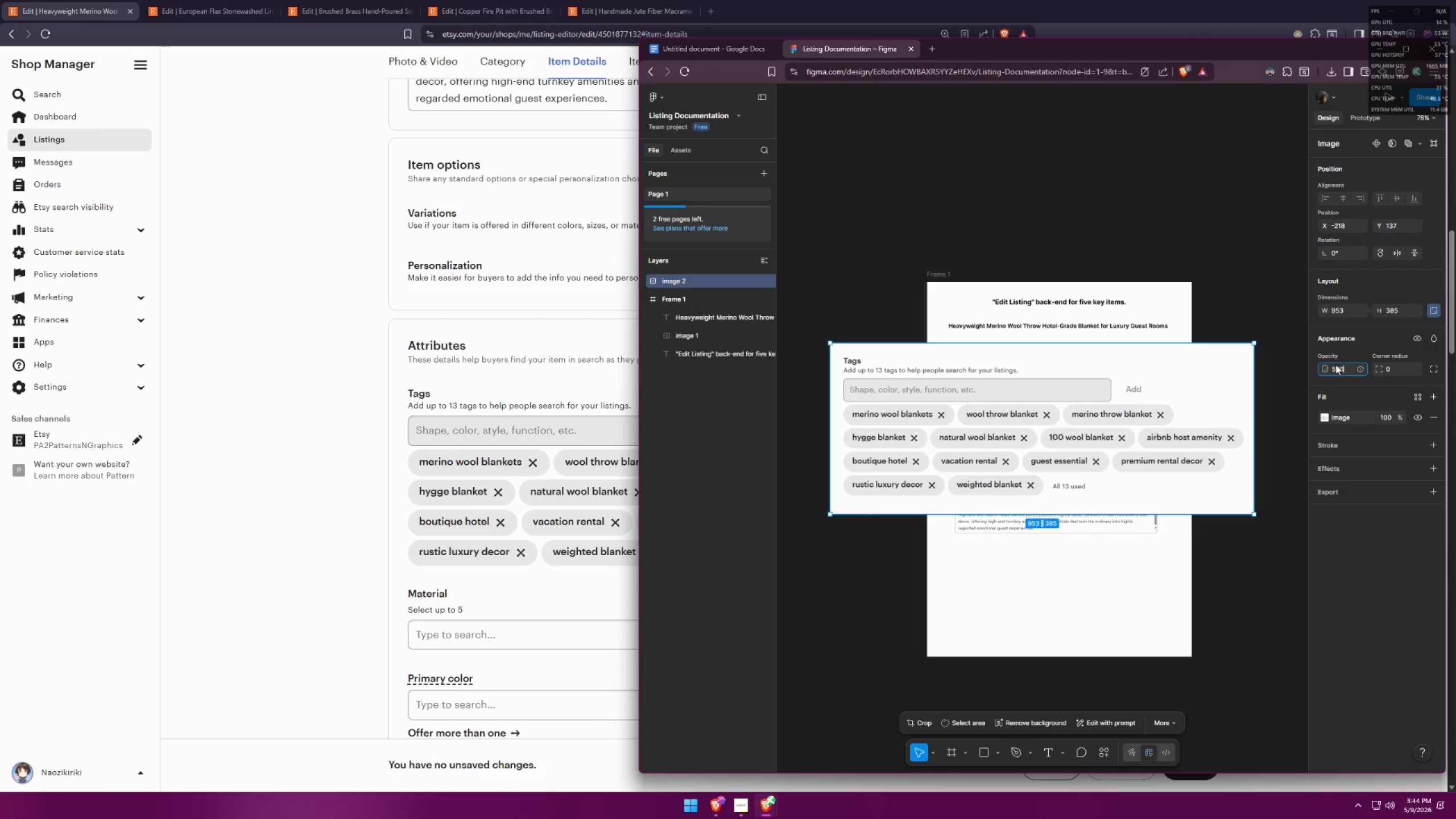 
key(Enter)
 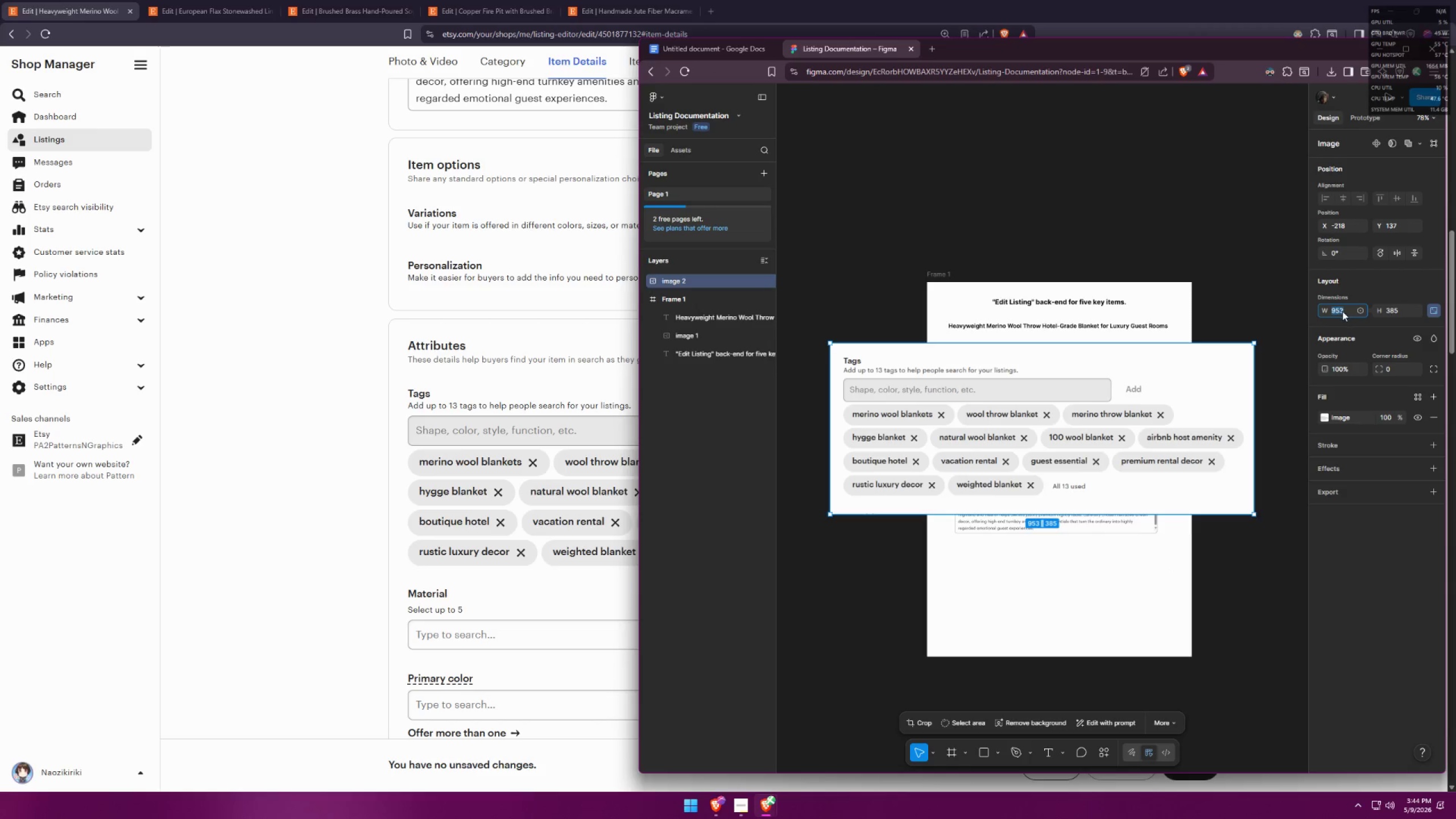 
type(500)
 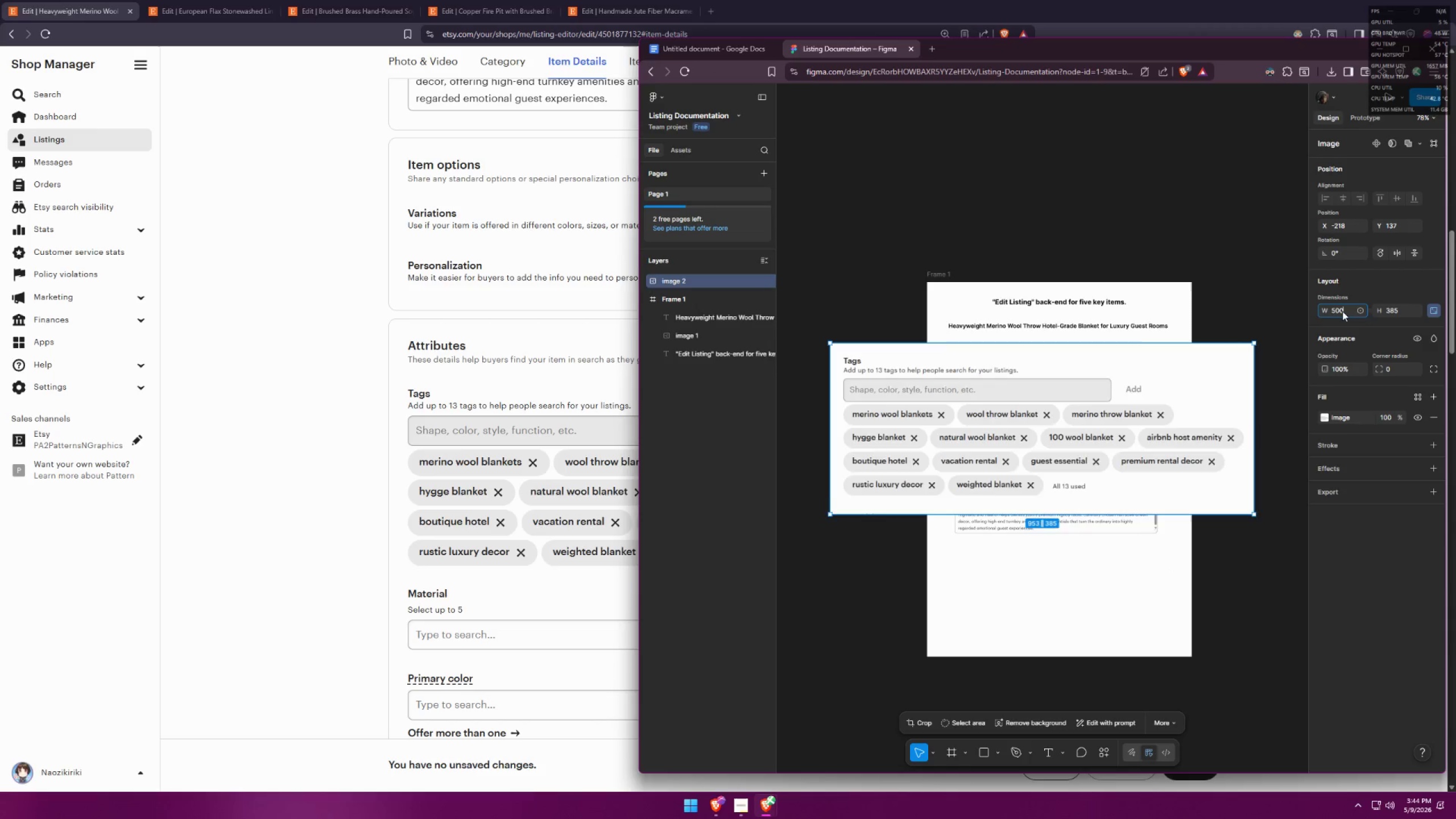 
key(Enter)
 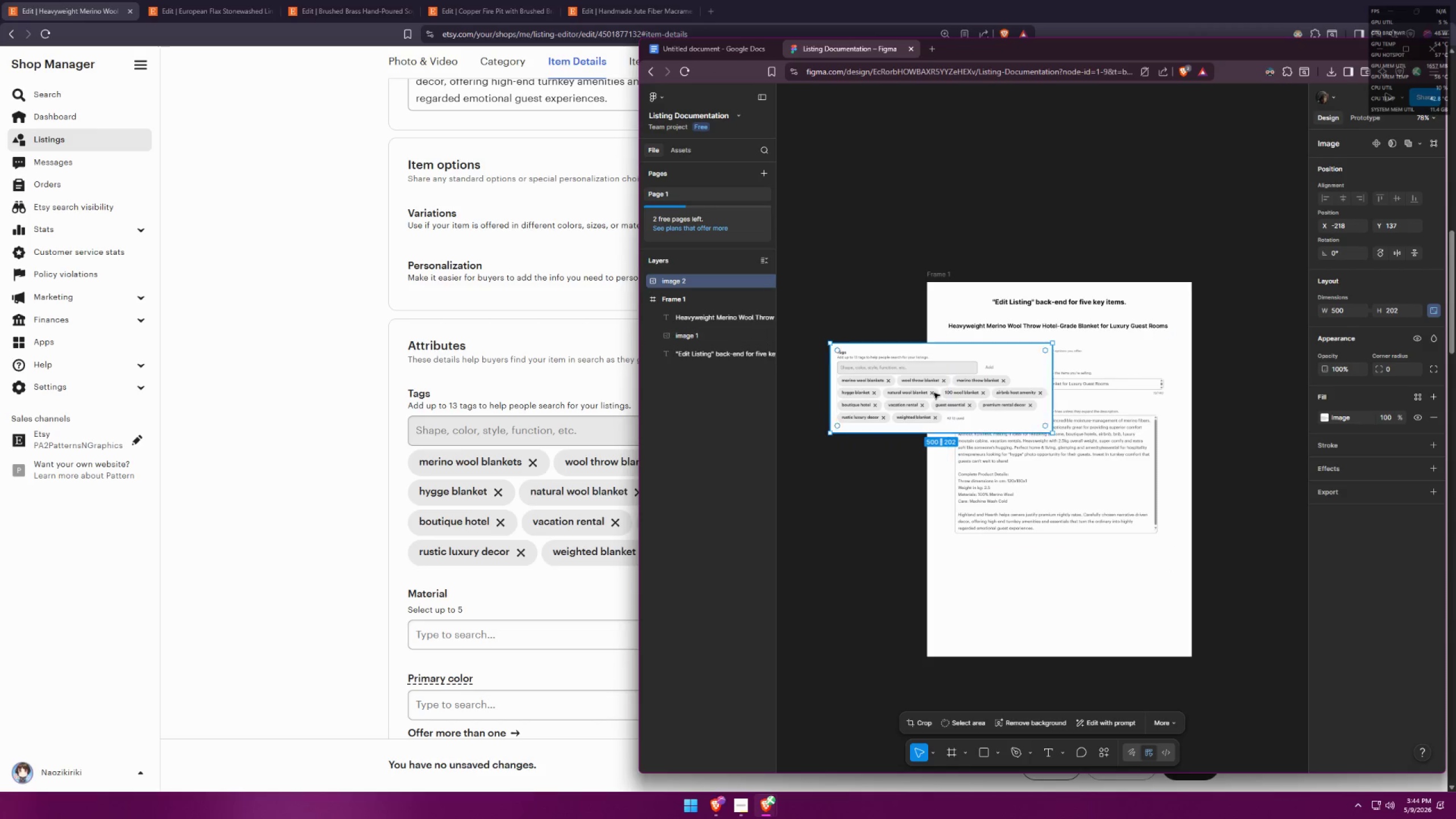 
left_click_drag(start_coordinate=[891, 403], to_coordinate=[1008, 601])
 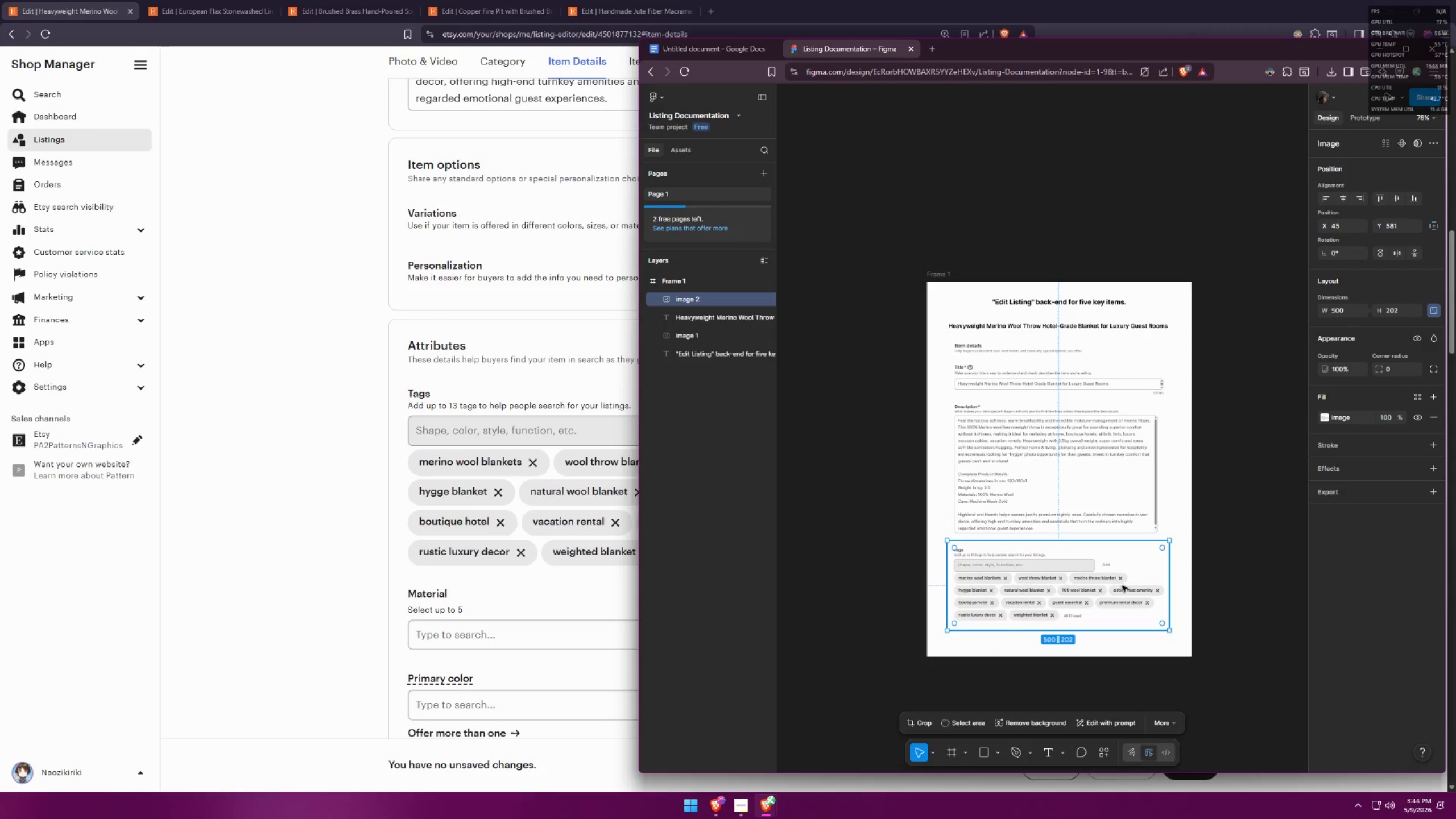 
left_click([1260, 570])
 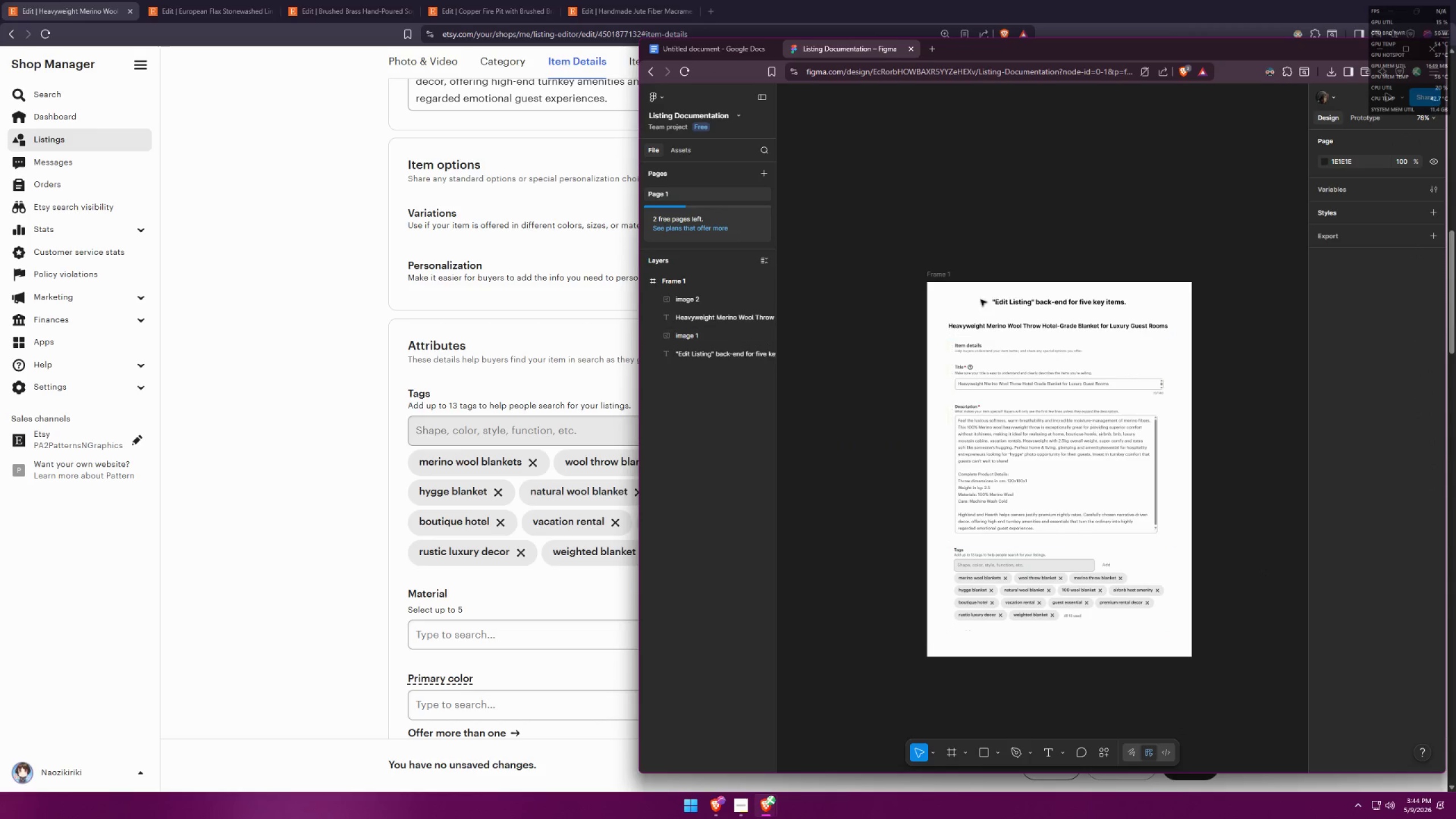 
left_click([941, 276])
 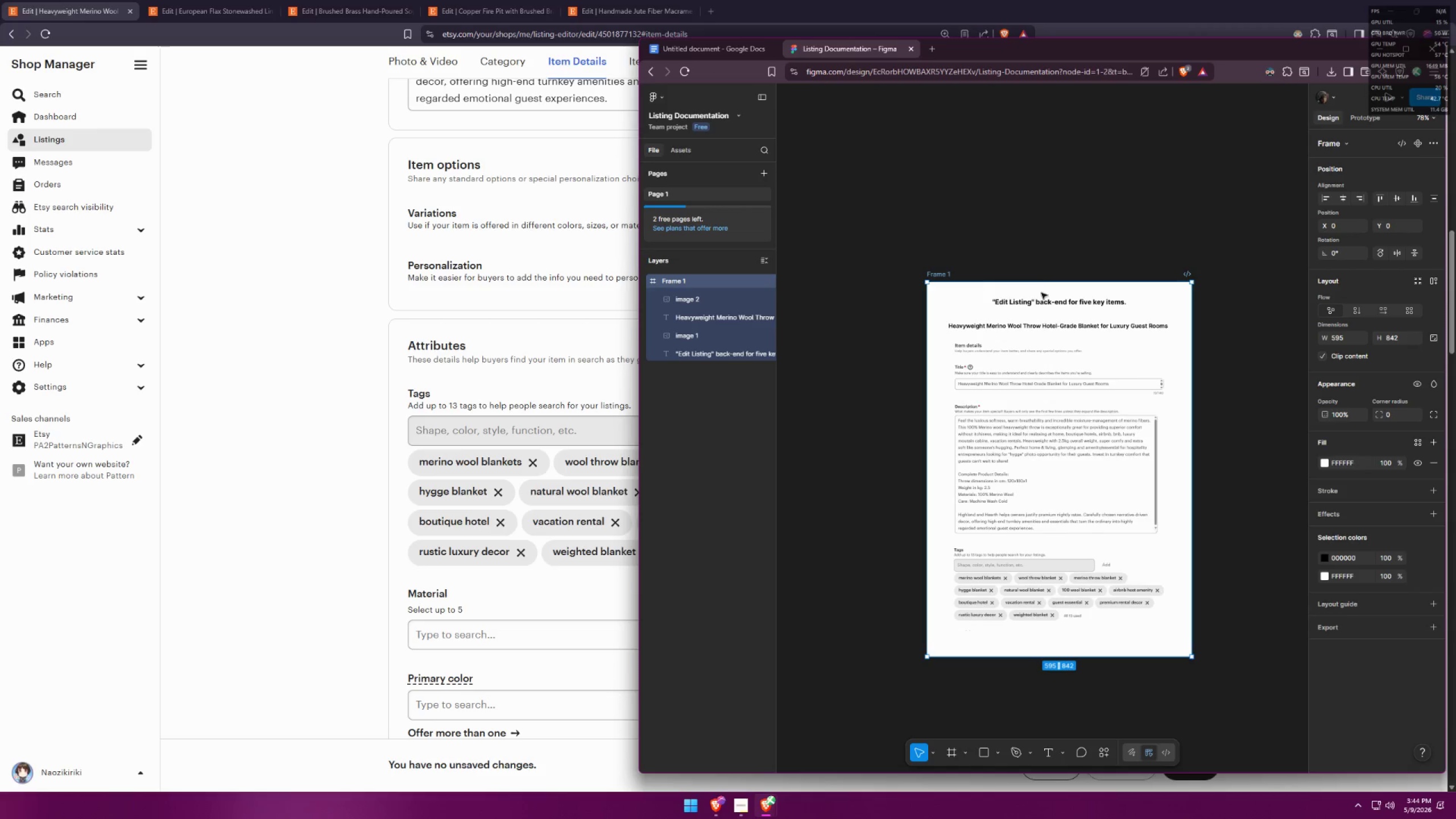 
hold_key(key=ControlLeft, duration=0.4)
scroll: coordinate [1007, 220], scroll_direction: down, amount: 5.0
 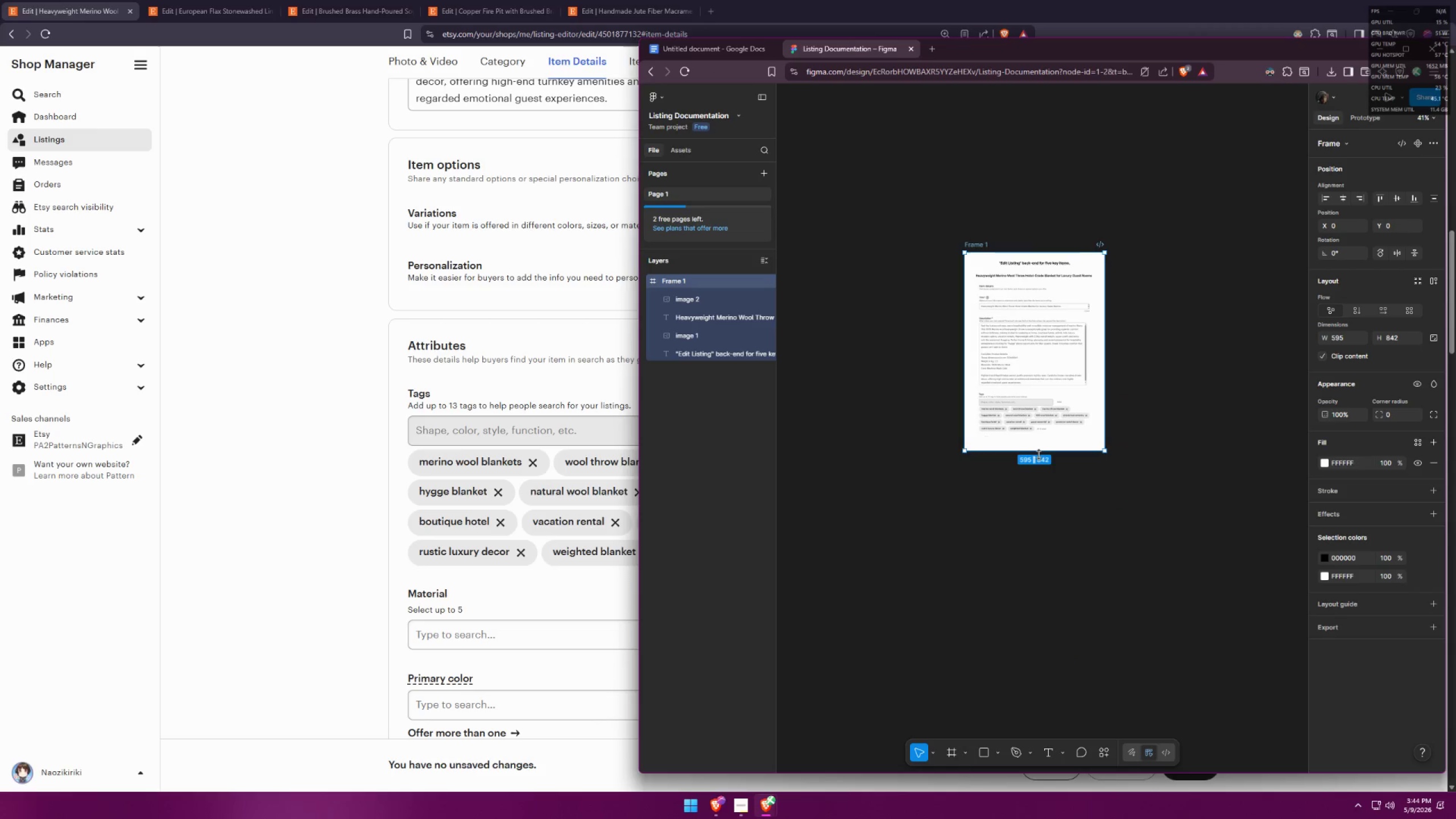 
left_click_drag(start_coordinate=[1039, 454], to_coordinate=[1014, 681])
 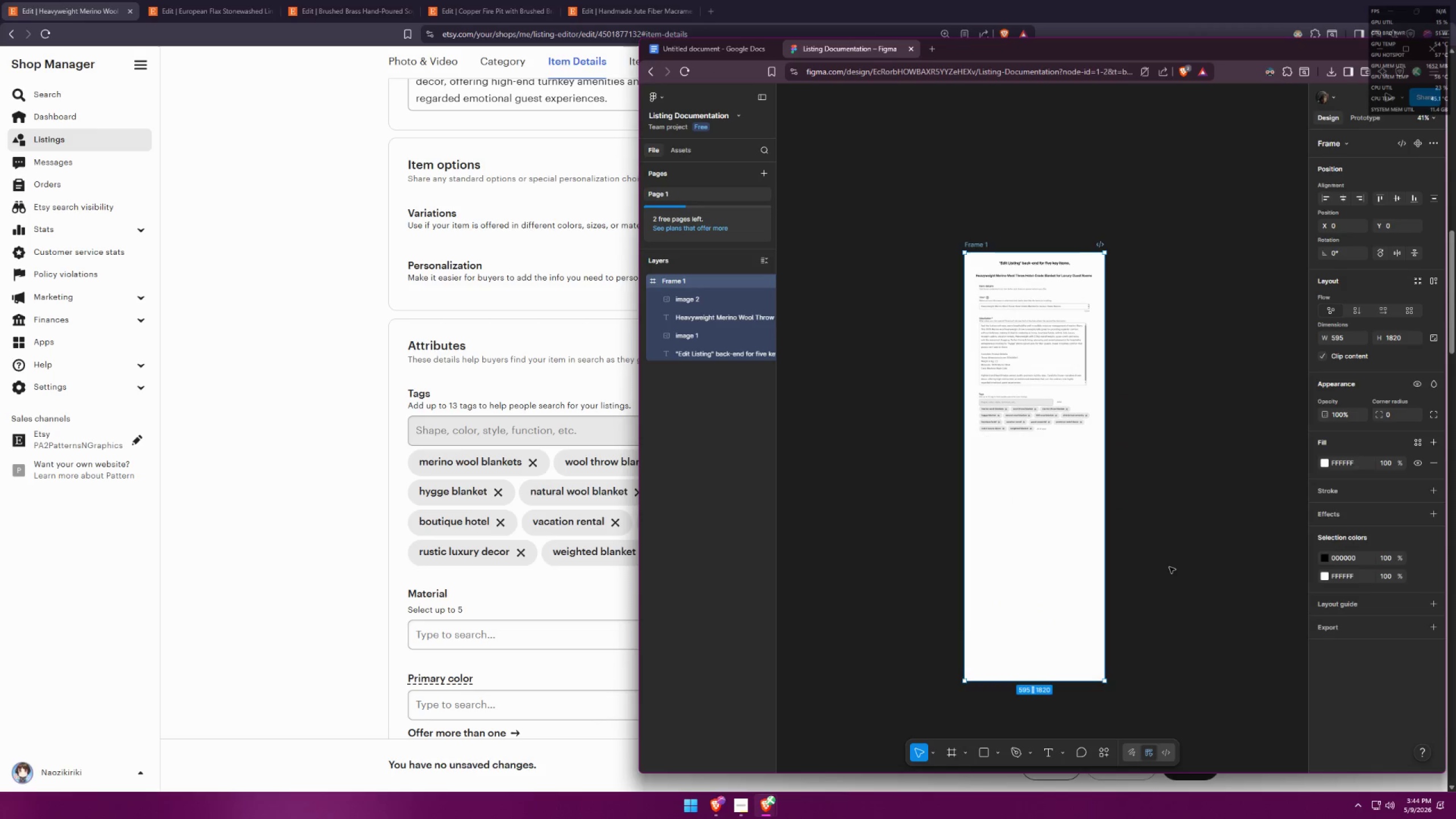 
left_click([1172, 557])
 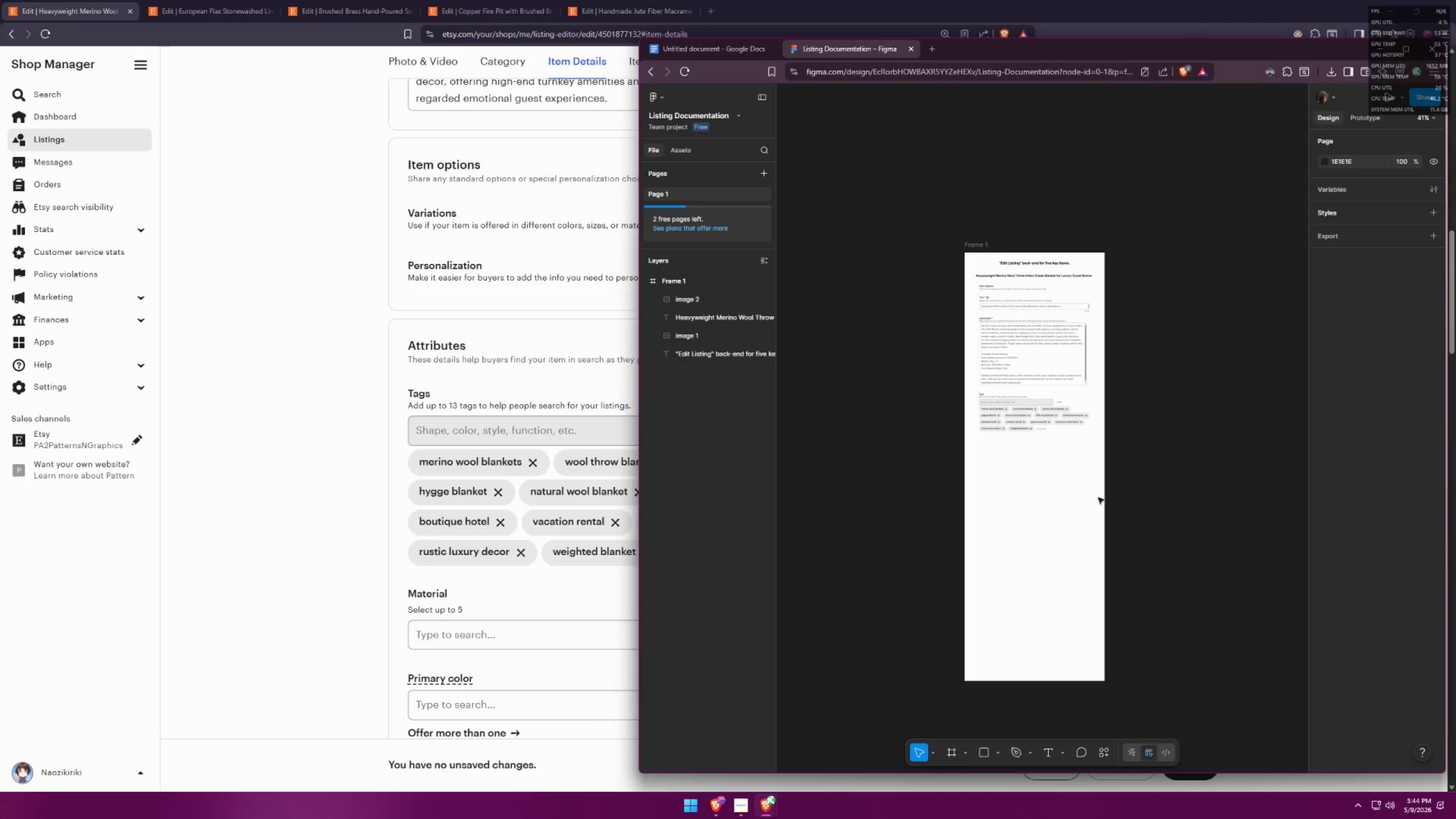 
hold_key(key=ControlLeft, duration=0.33)
scroll: coordinate [1010, 442], scroll_direction: up, amount: 3.0
 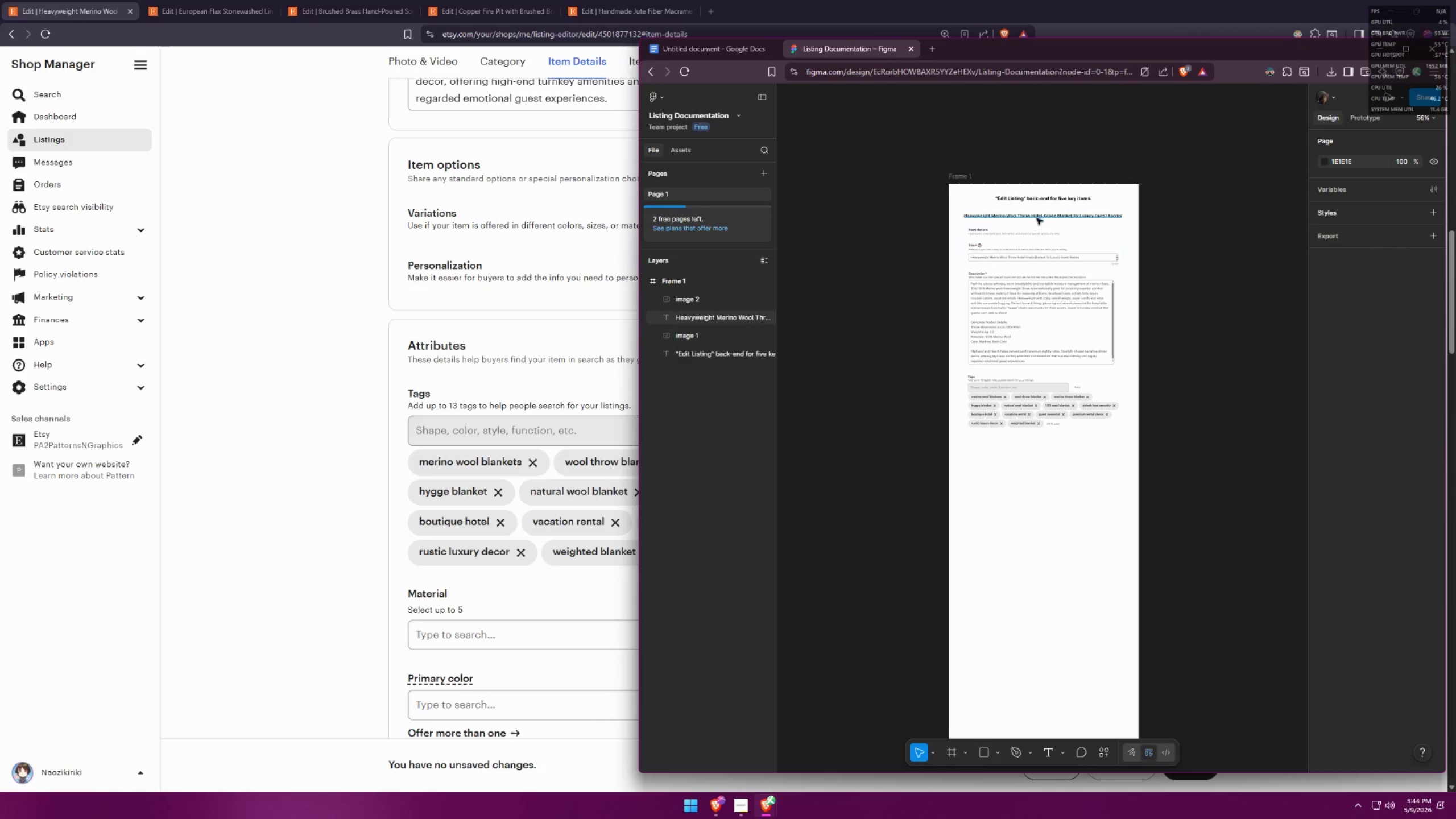 
hold_key(key=ShiftLeft, duration=3.1)
hold_key(key=AltLeft, duration=1.5)
left_click_drag(start_coordinate=[1037, 218], to_coordinate=[1032, 445])
 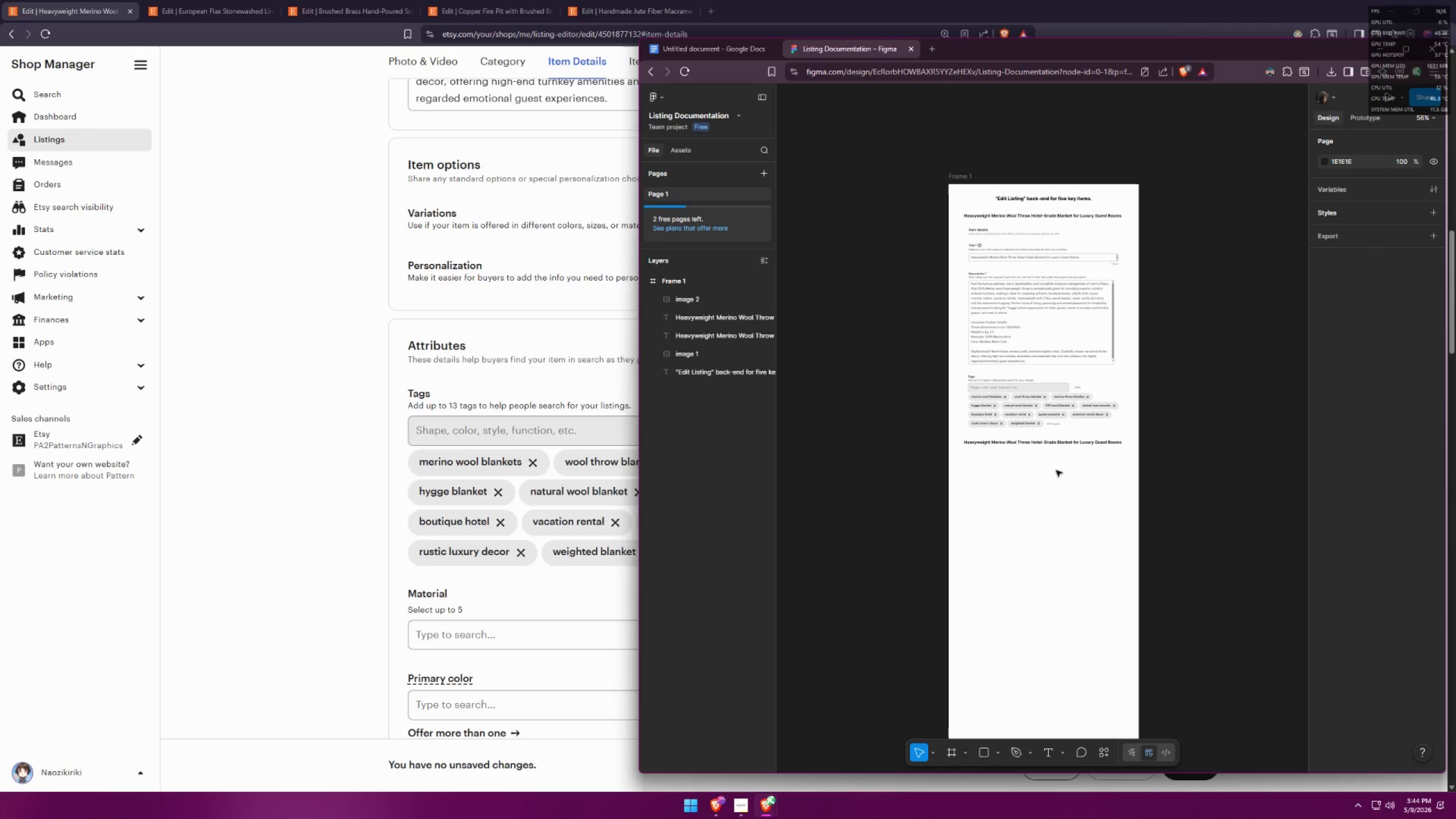 
hold_key(key=AltLeft, duration=1.52)
 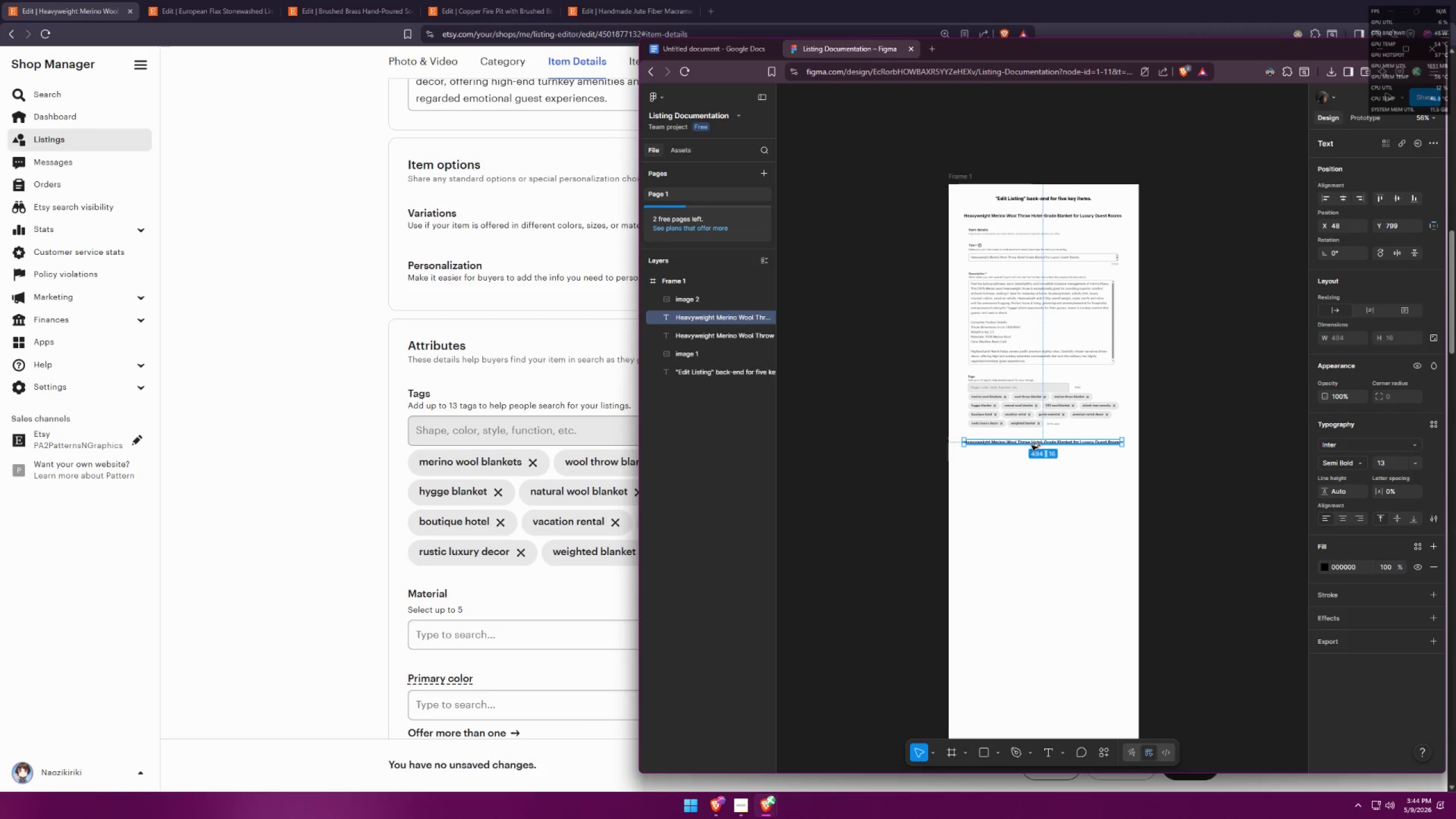 
key(Alt+Shift+AltLeft)
 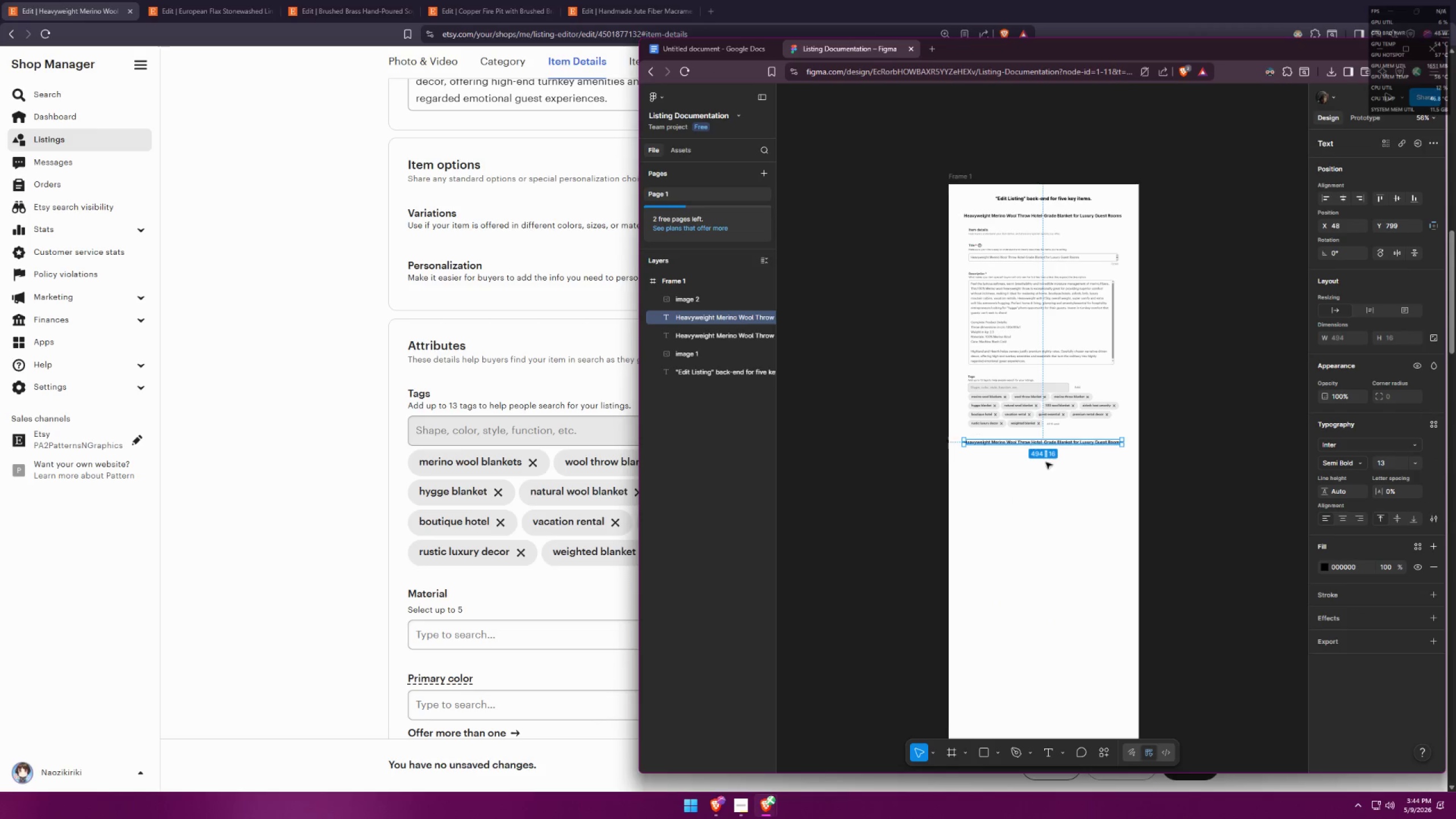 
key(Alt+Shift+AltLeft)
 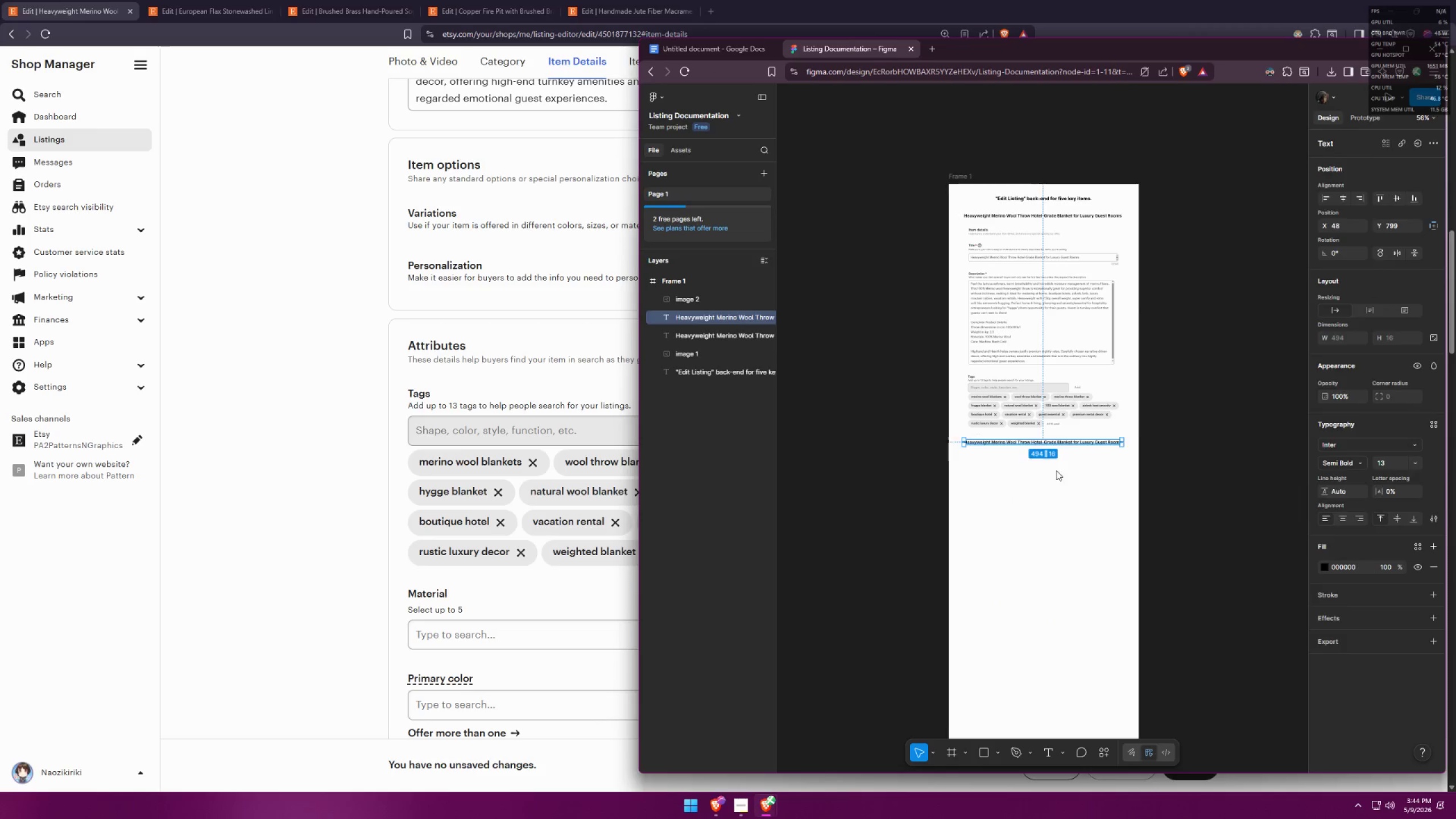 
left_click([1056, 470])
 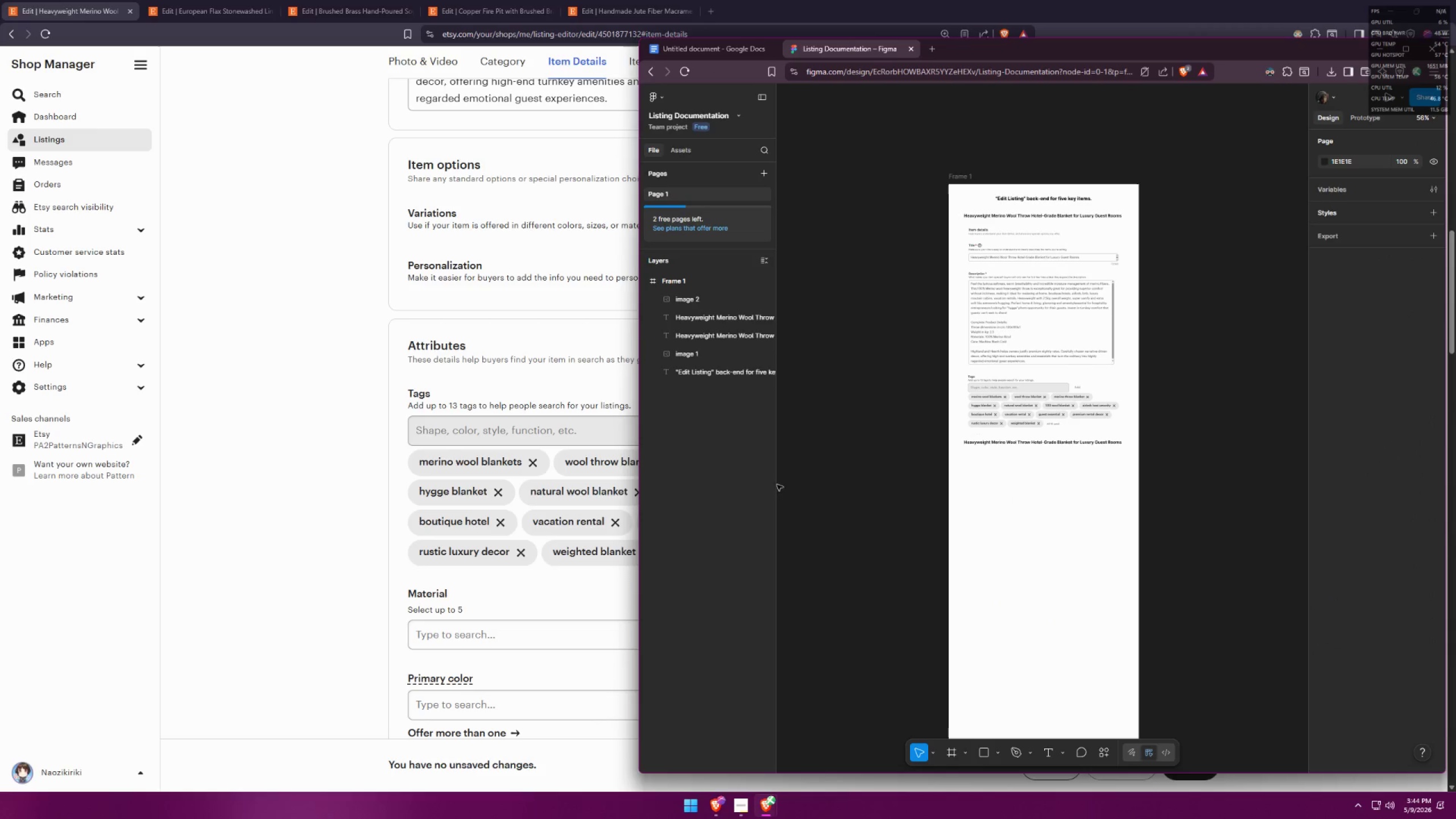 
left_click([296, 407])
 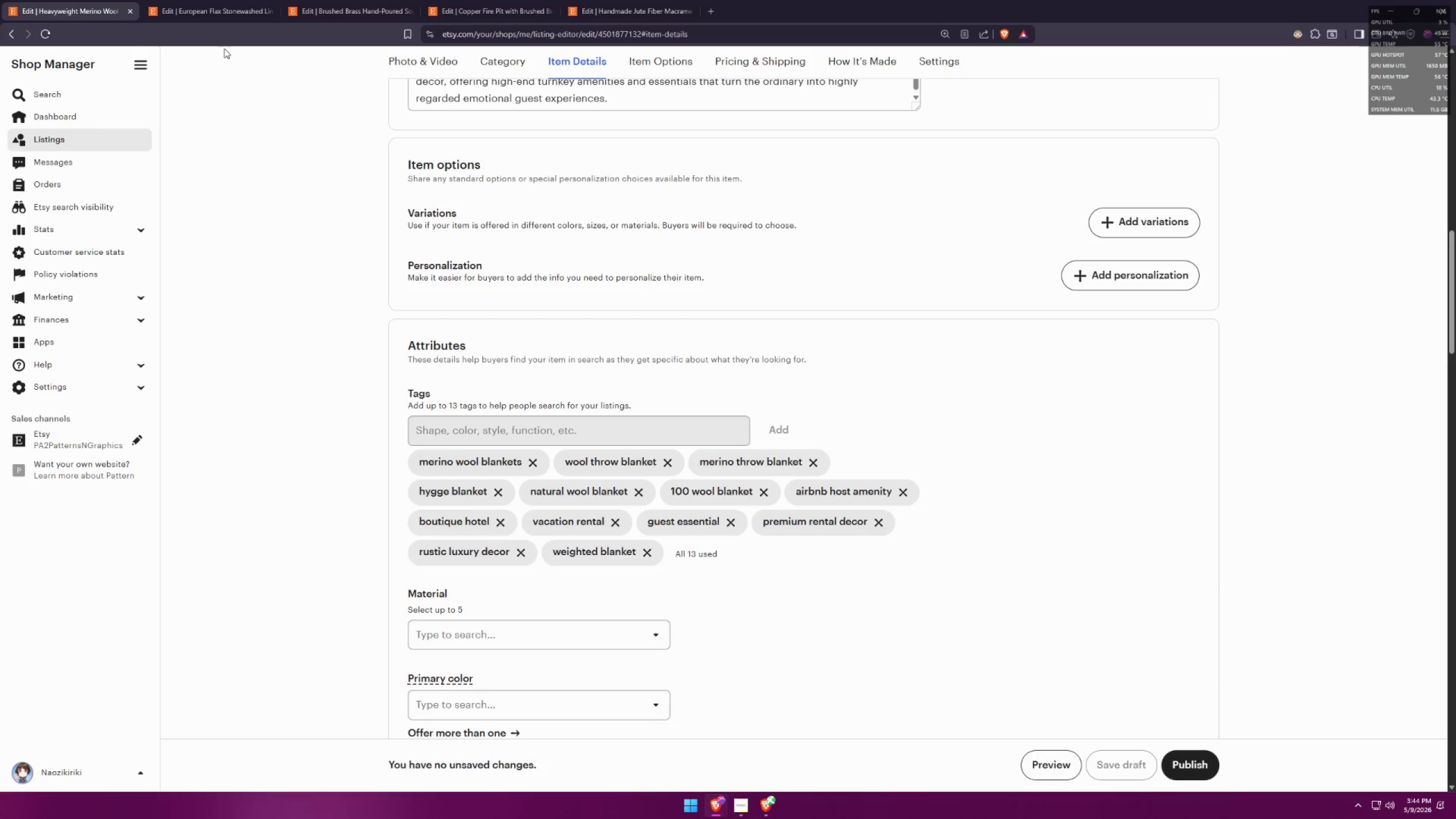 
left_click([201, 0])
 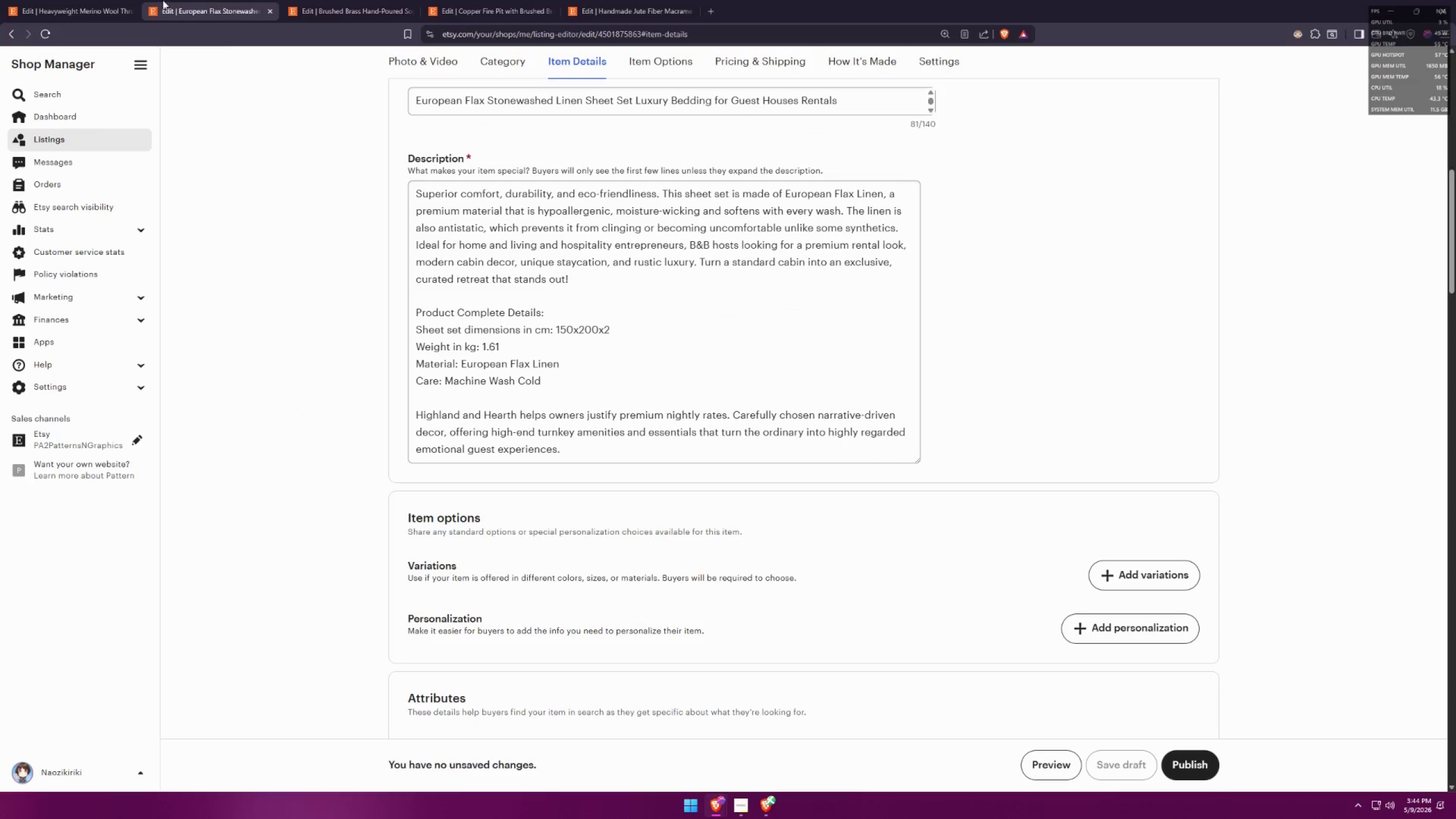 
left_click([87, 0])
 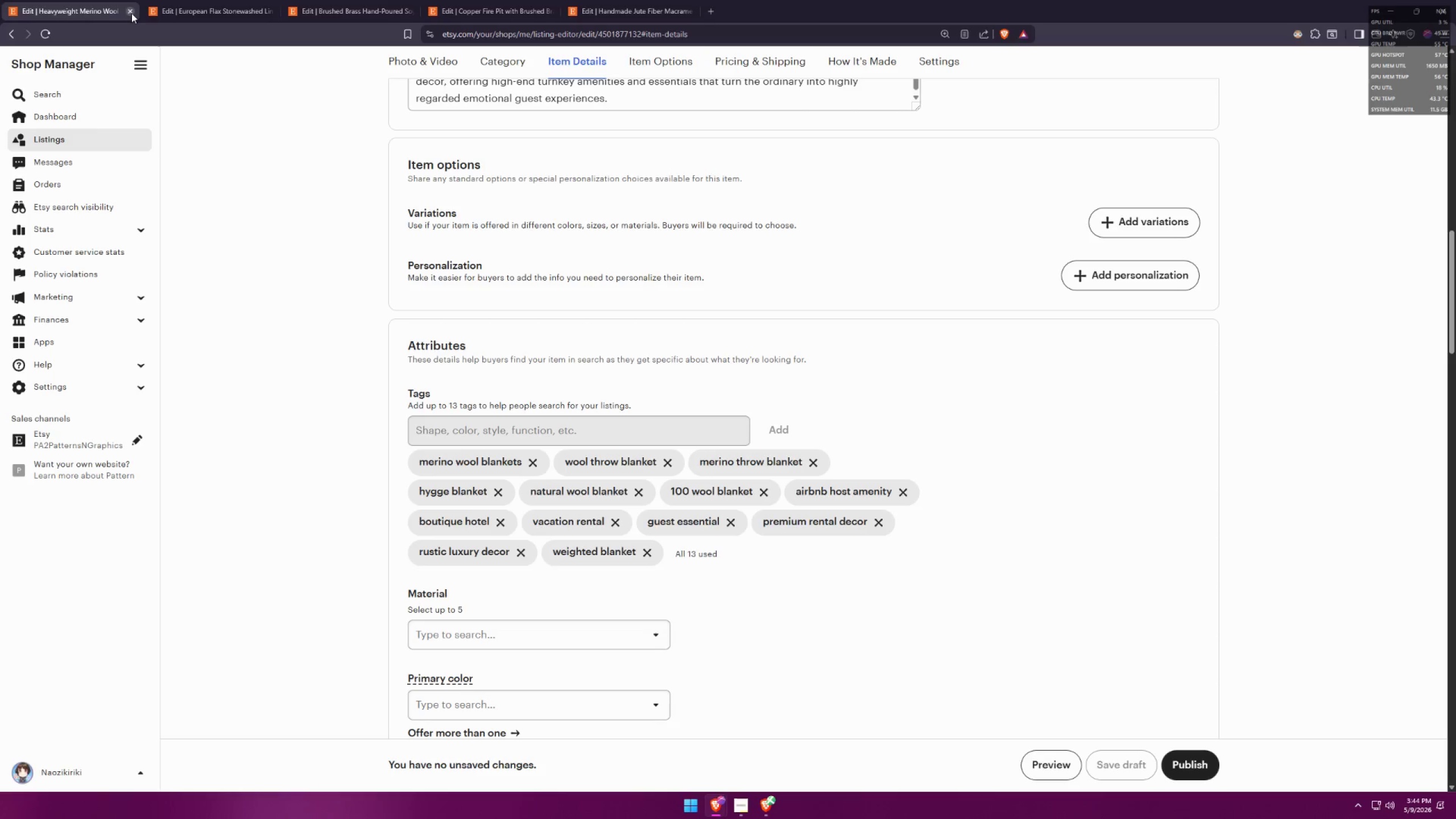 
left_click([131, 13])
 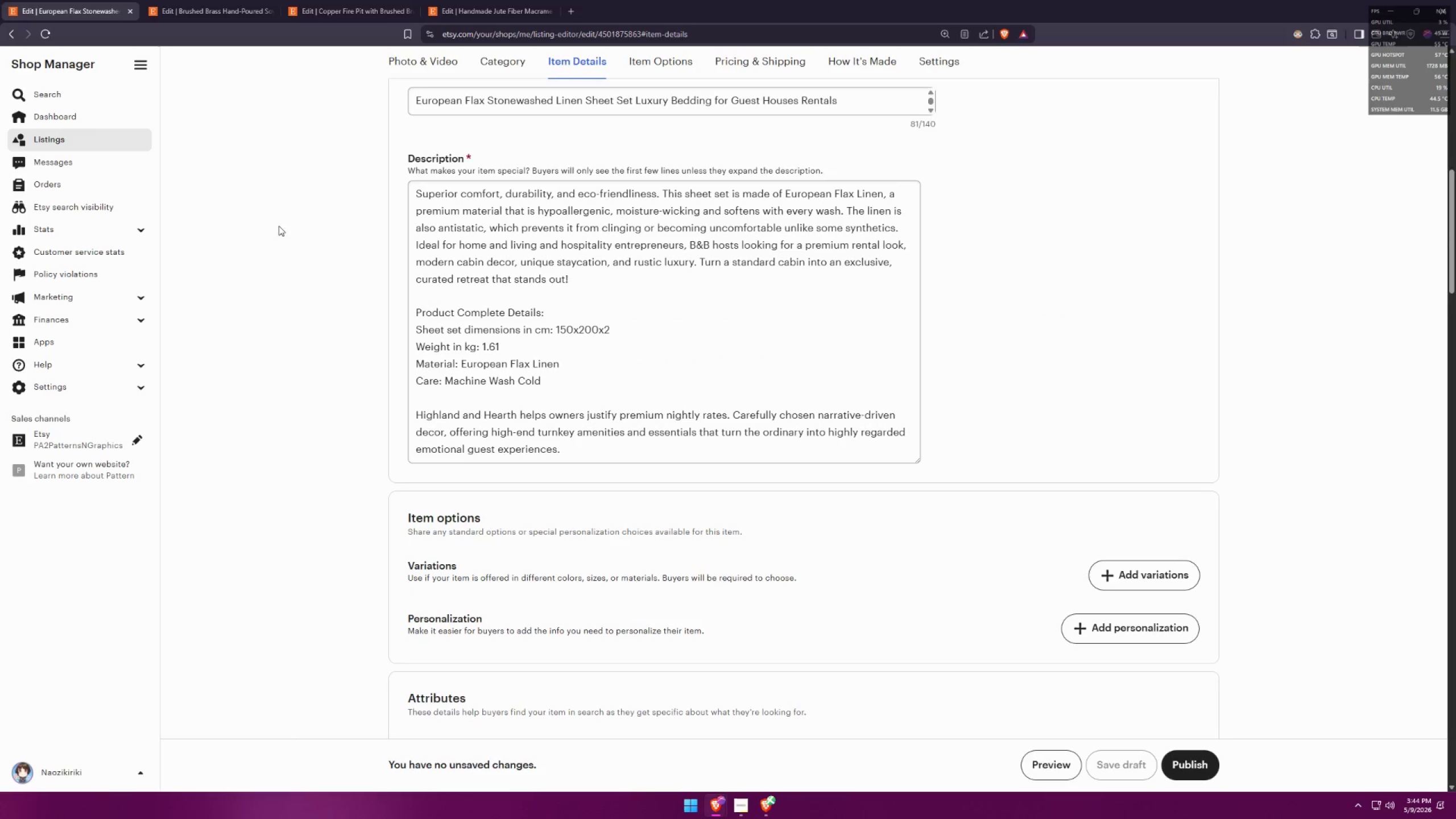 
scroll: coordinate [326, 311], scroll_direction: up, amount: 4.0
 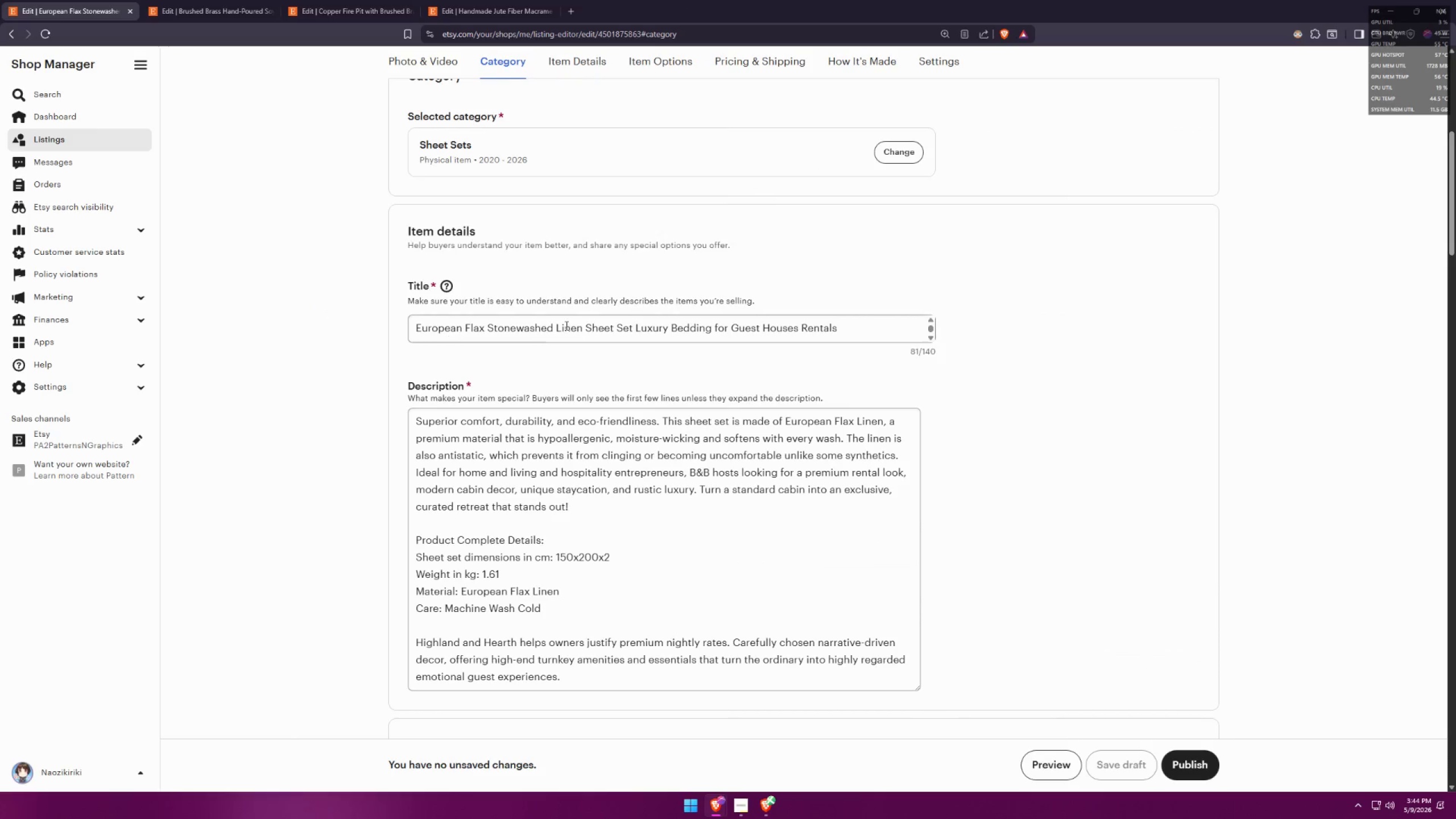 
left_click([569, 328])
 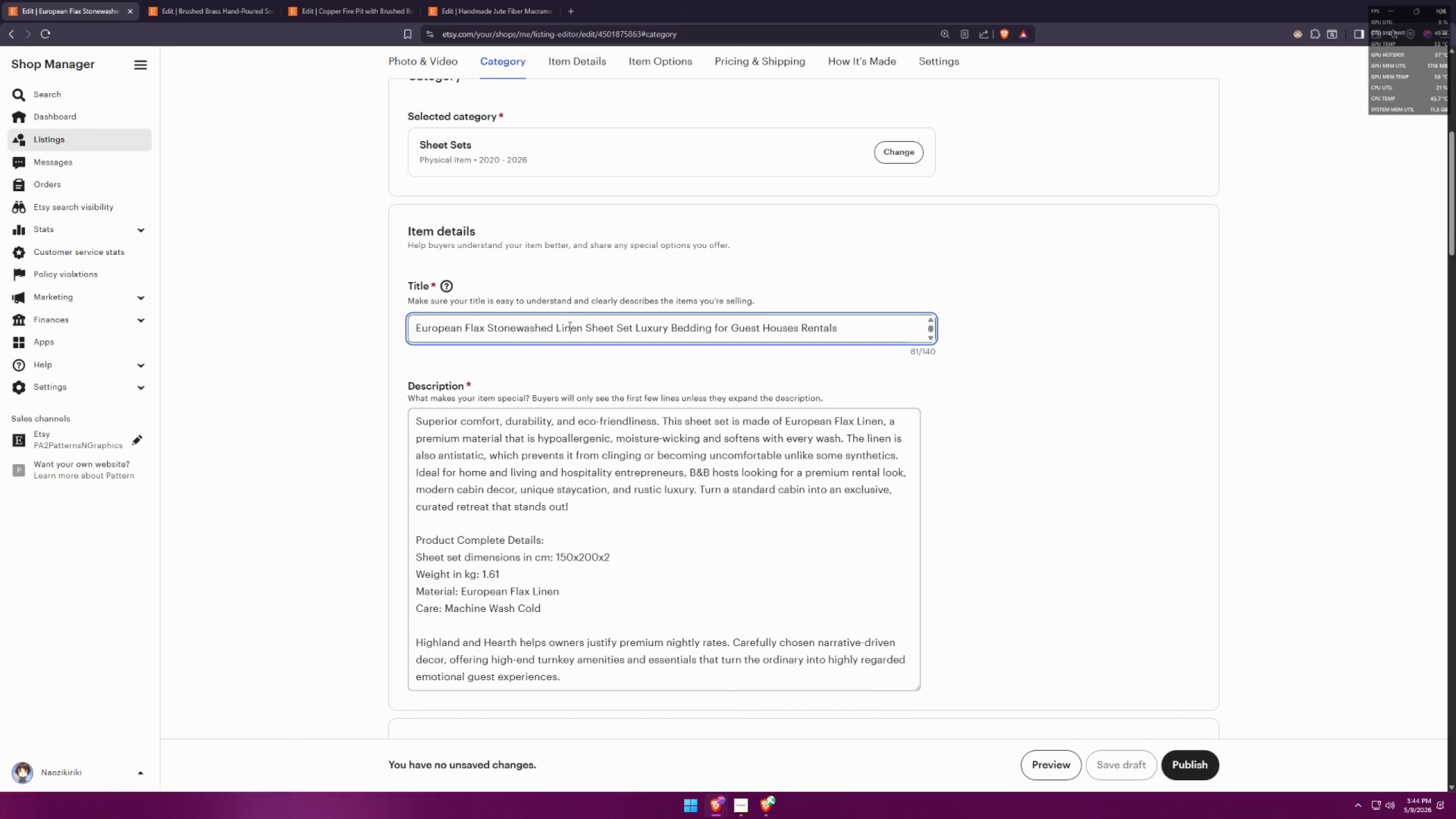 
key(Control+A)
 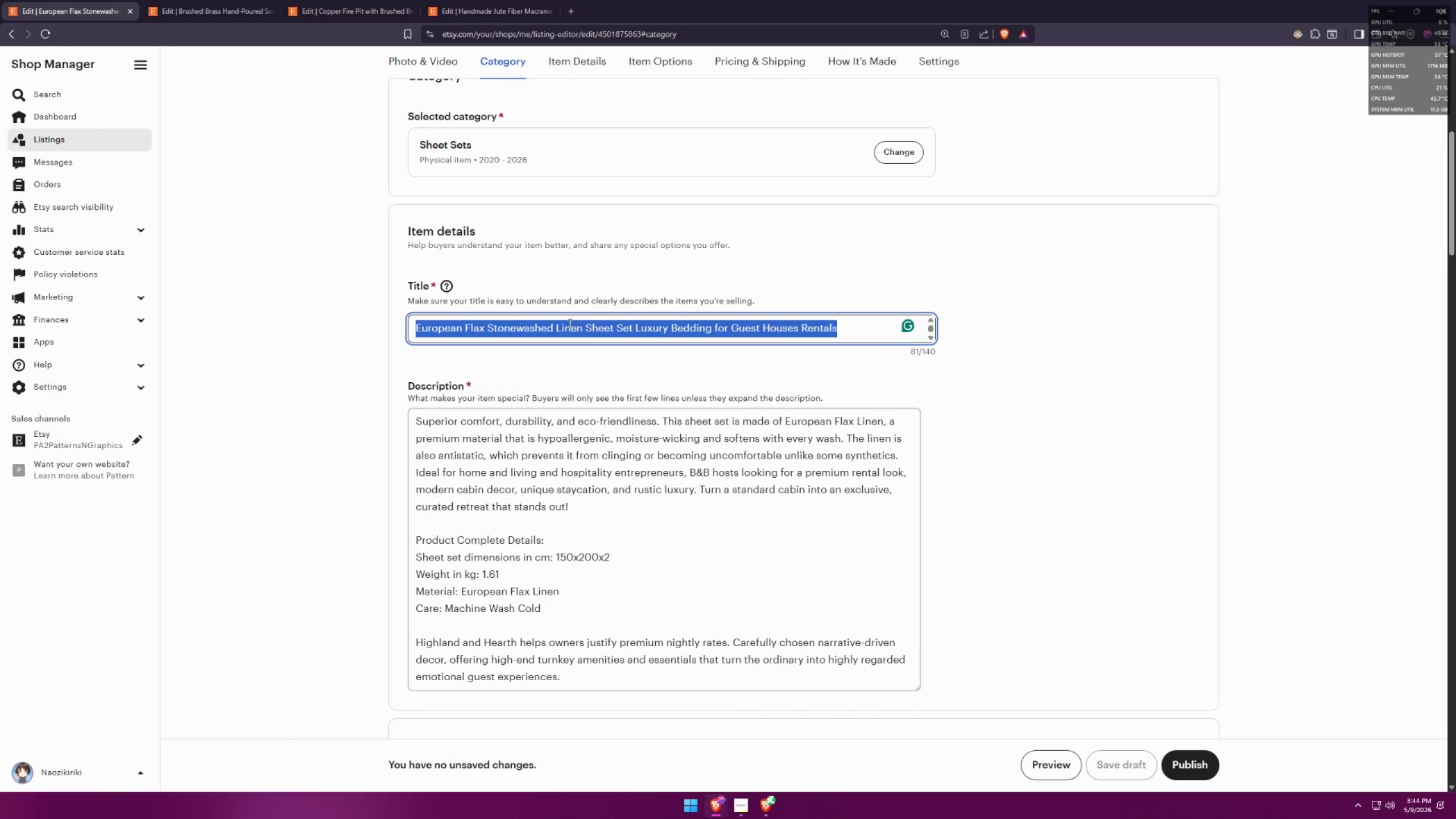 
key(Control+C)
 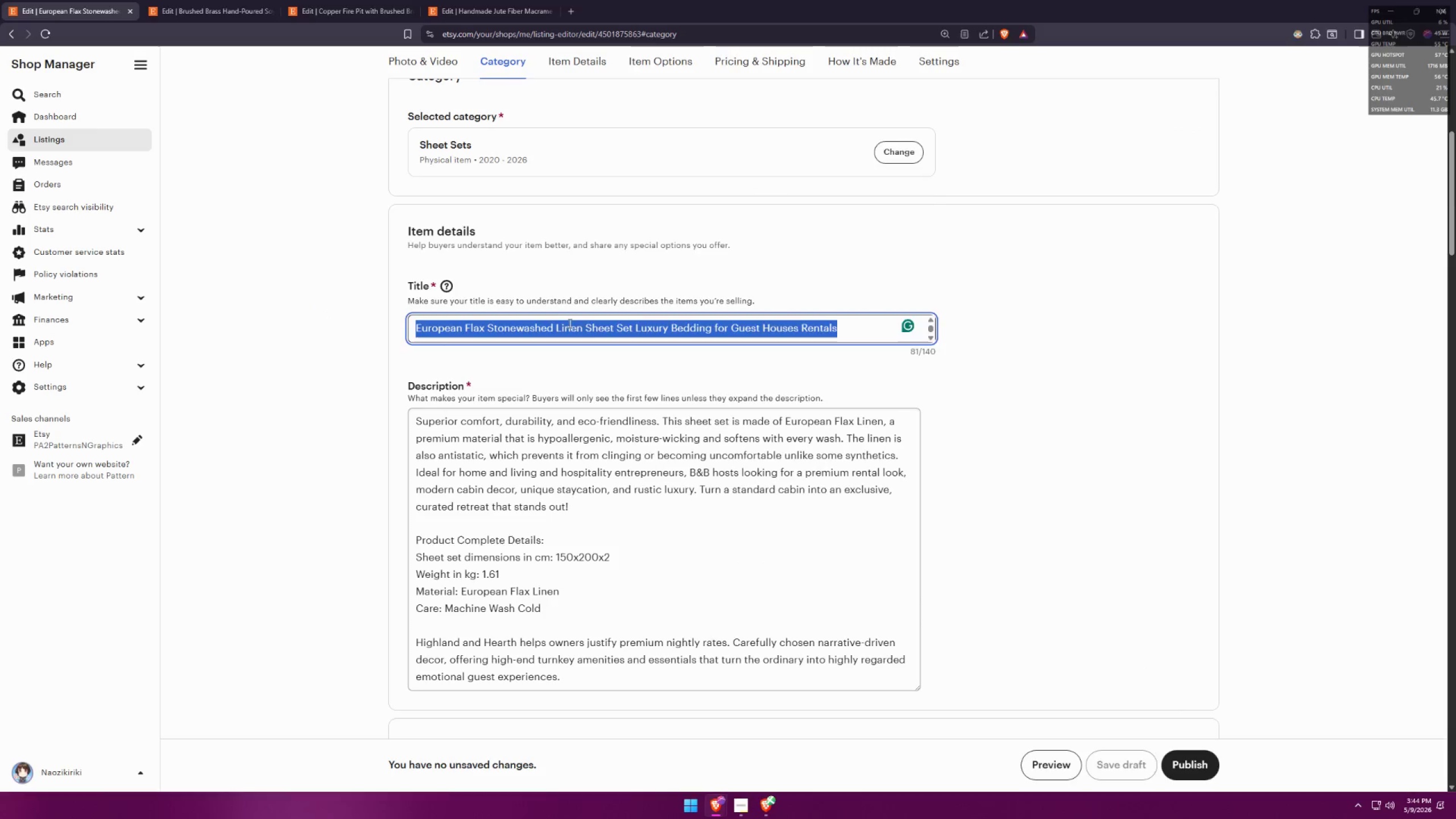 
key(Alt+AltLeft)
 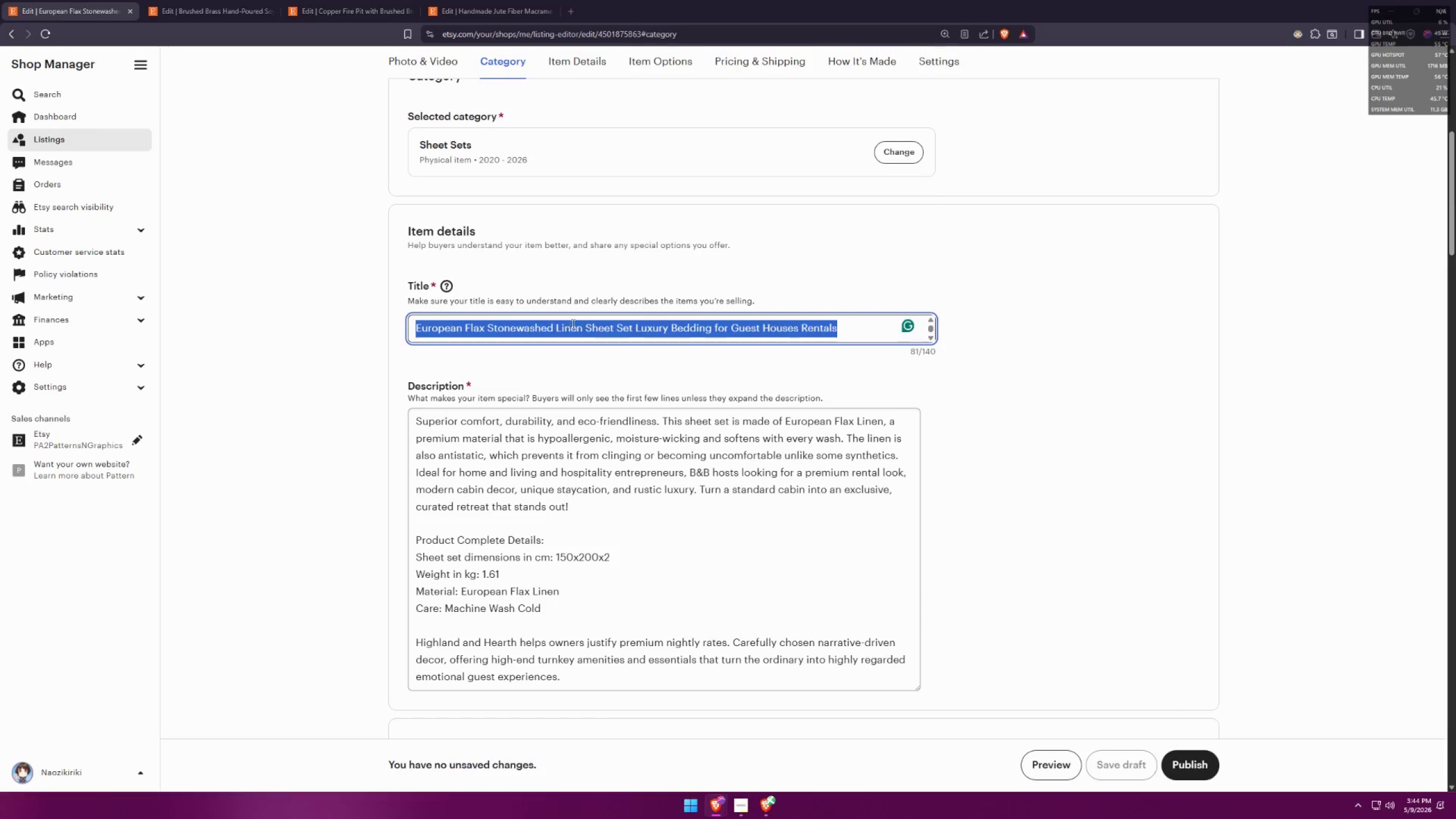 
key(Alt+Tab)
 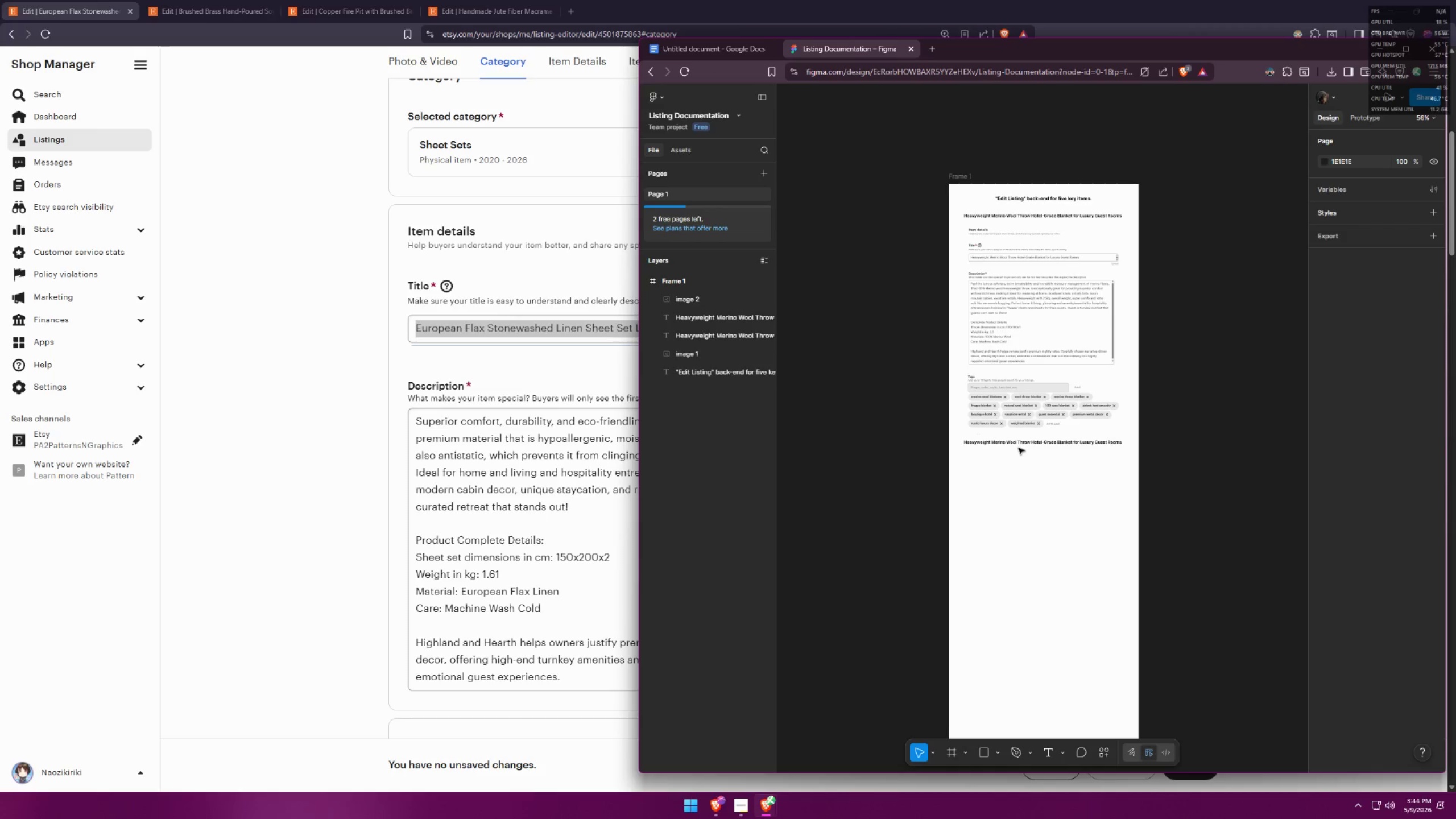 
double_click([1024, 444])
 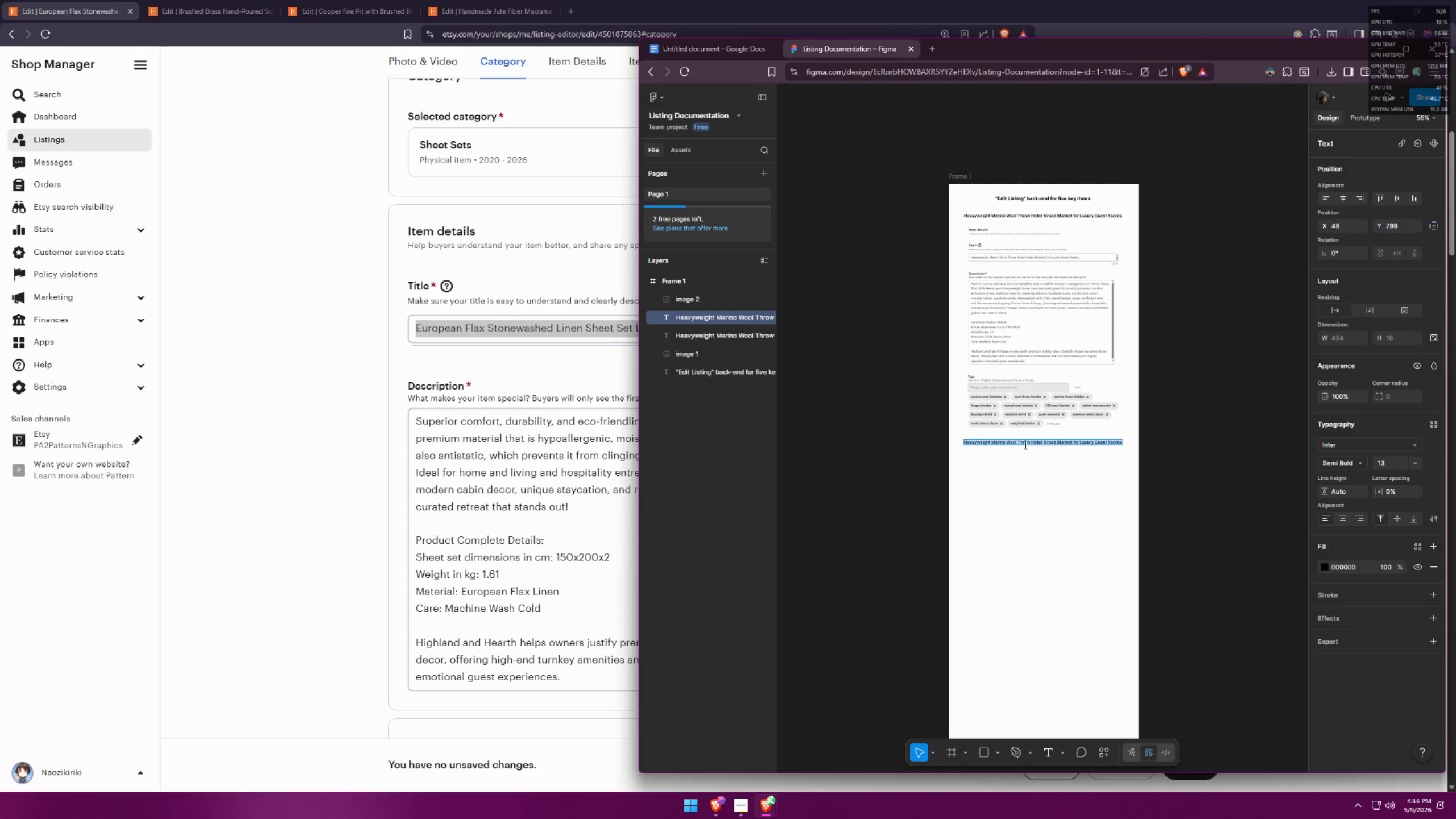 
key(Control+A)
 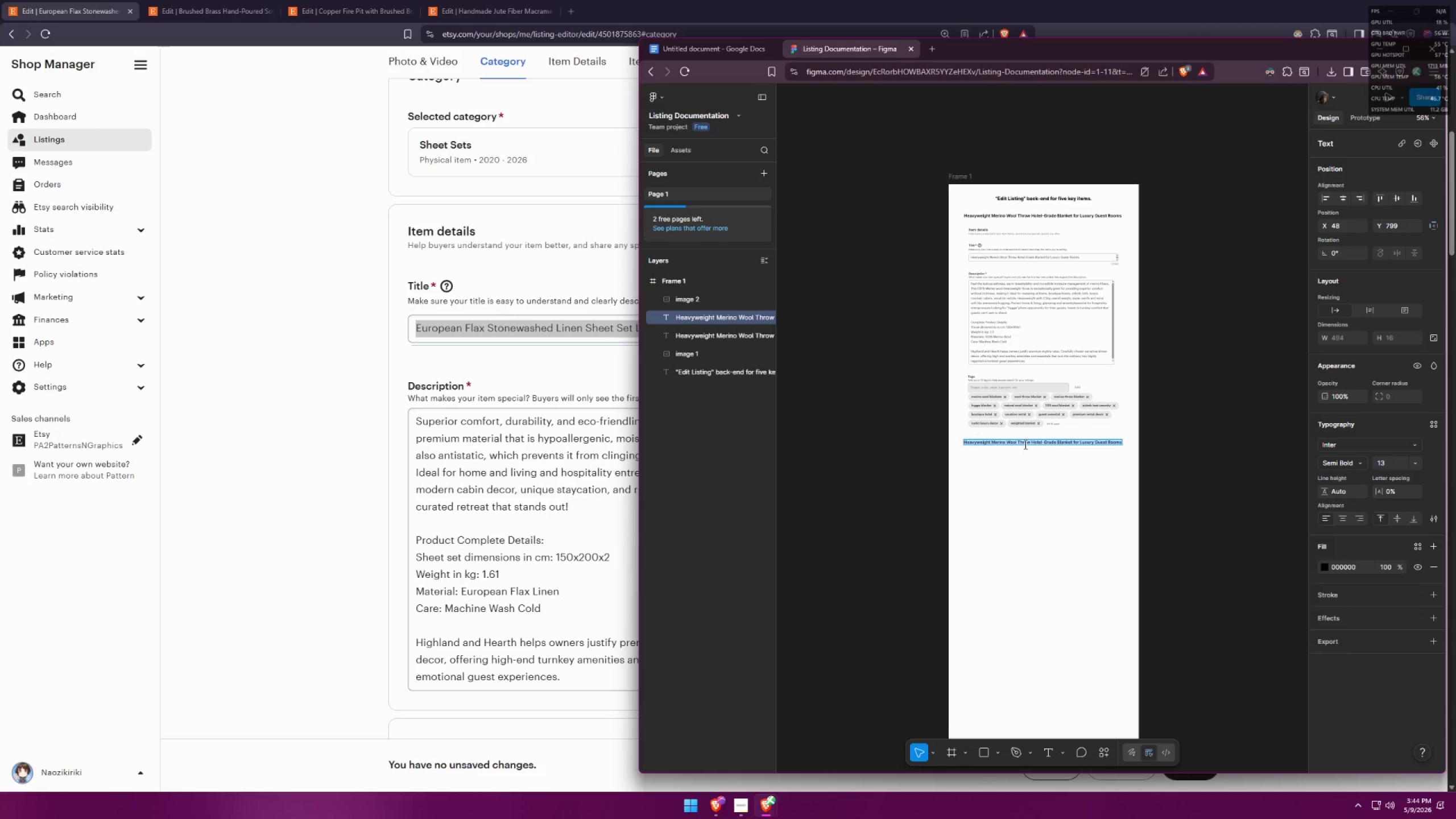 
key(Control+V)
 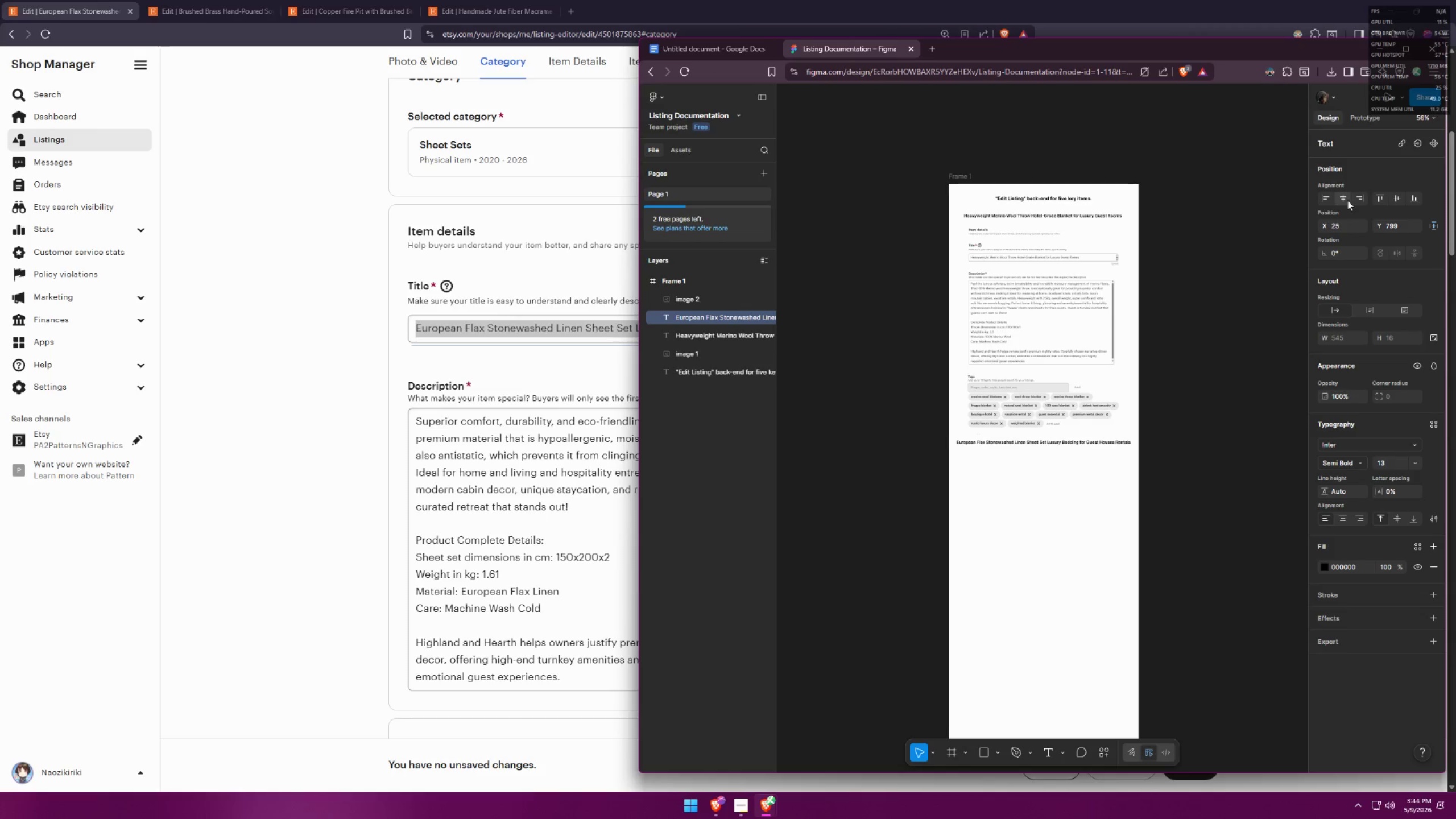 
left_click([1182, 459])
 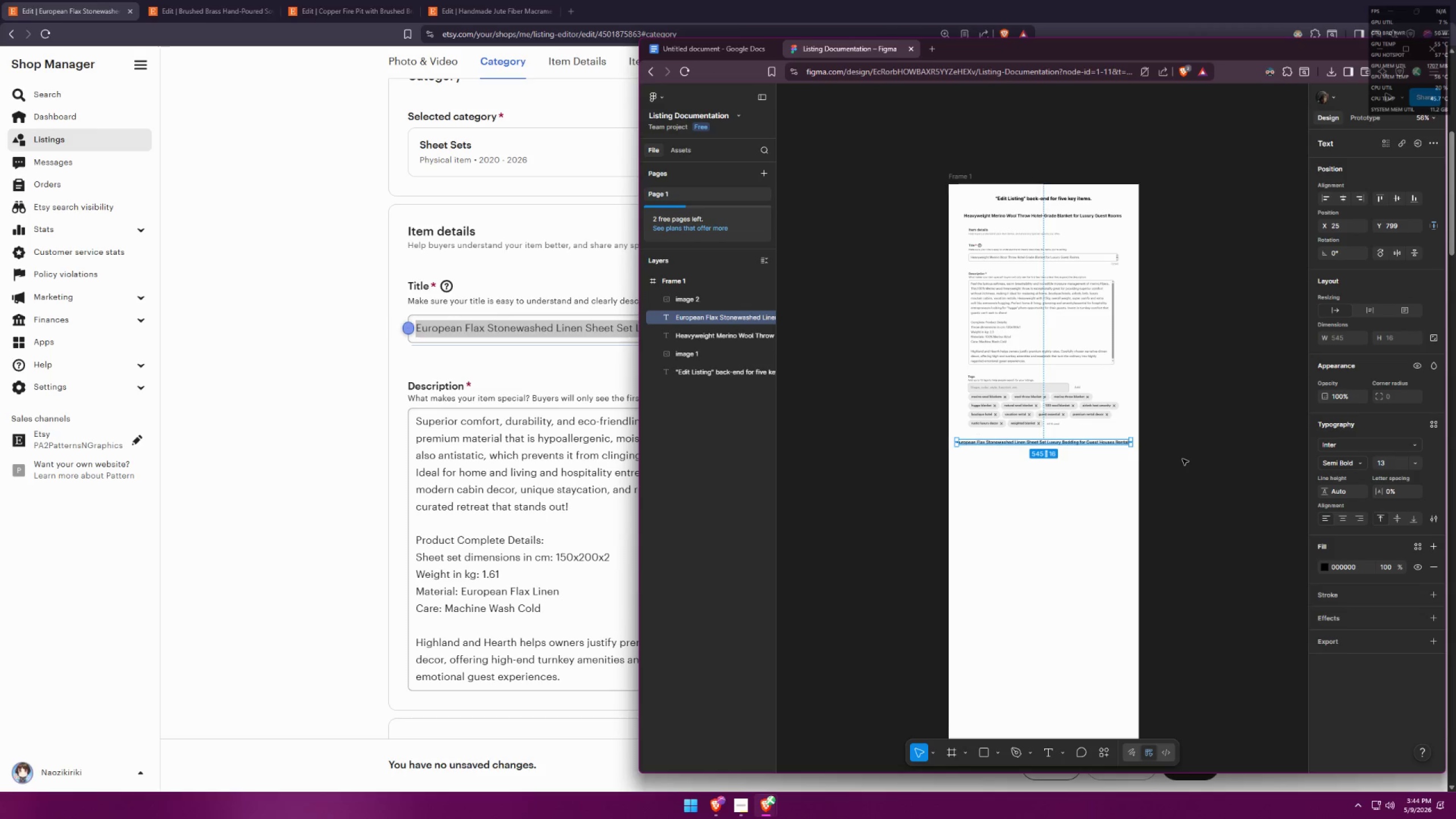 
left_click([1196, 455])
 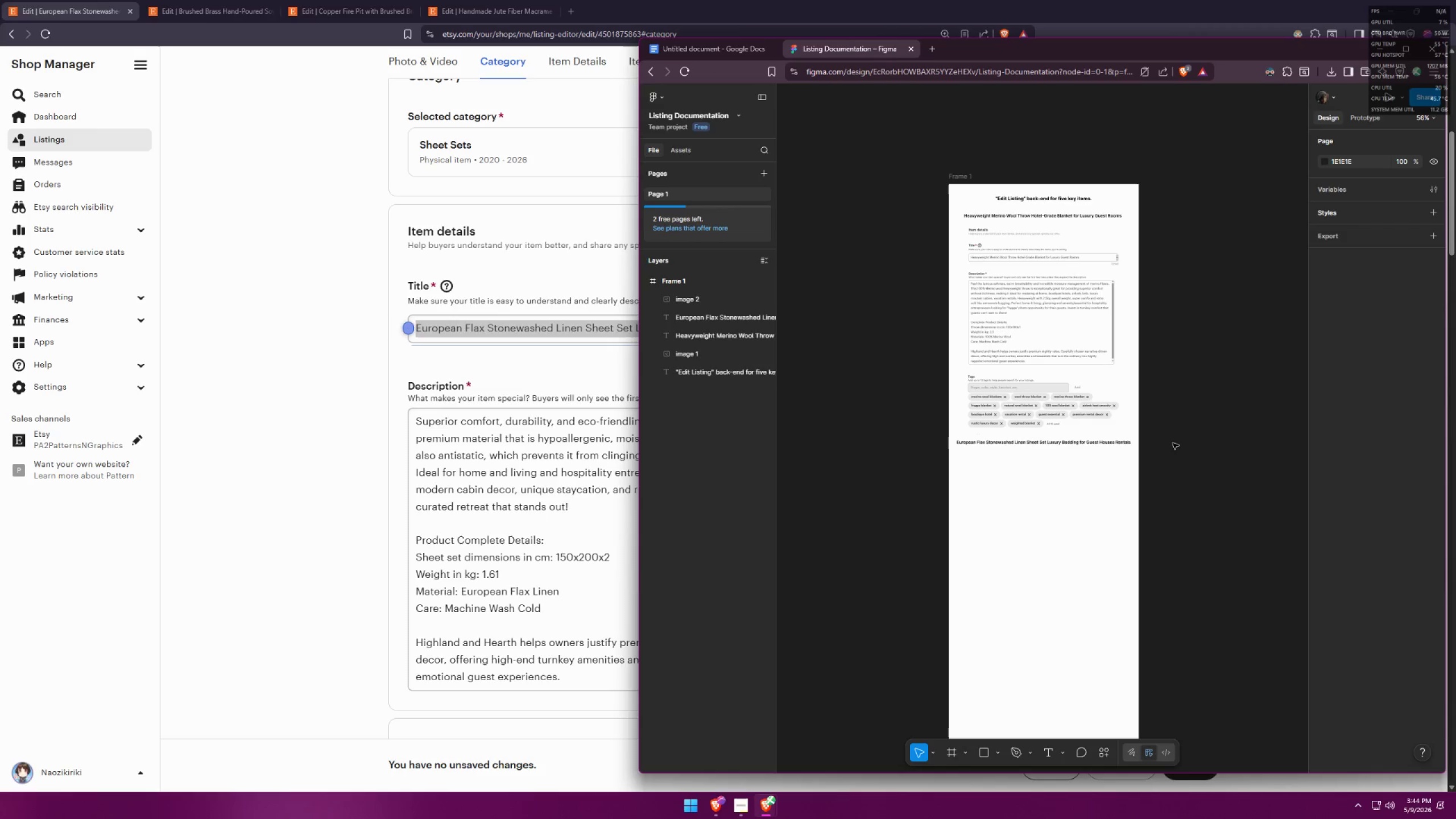 
left_click([300, 412])
 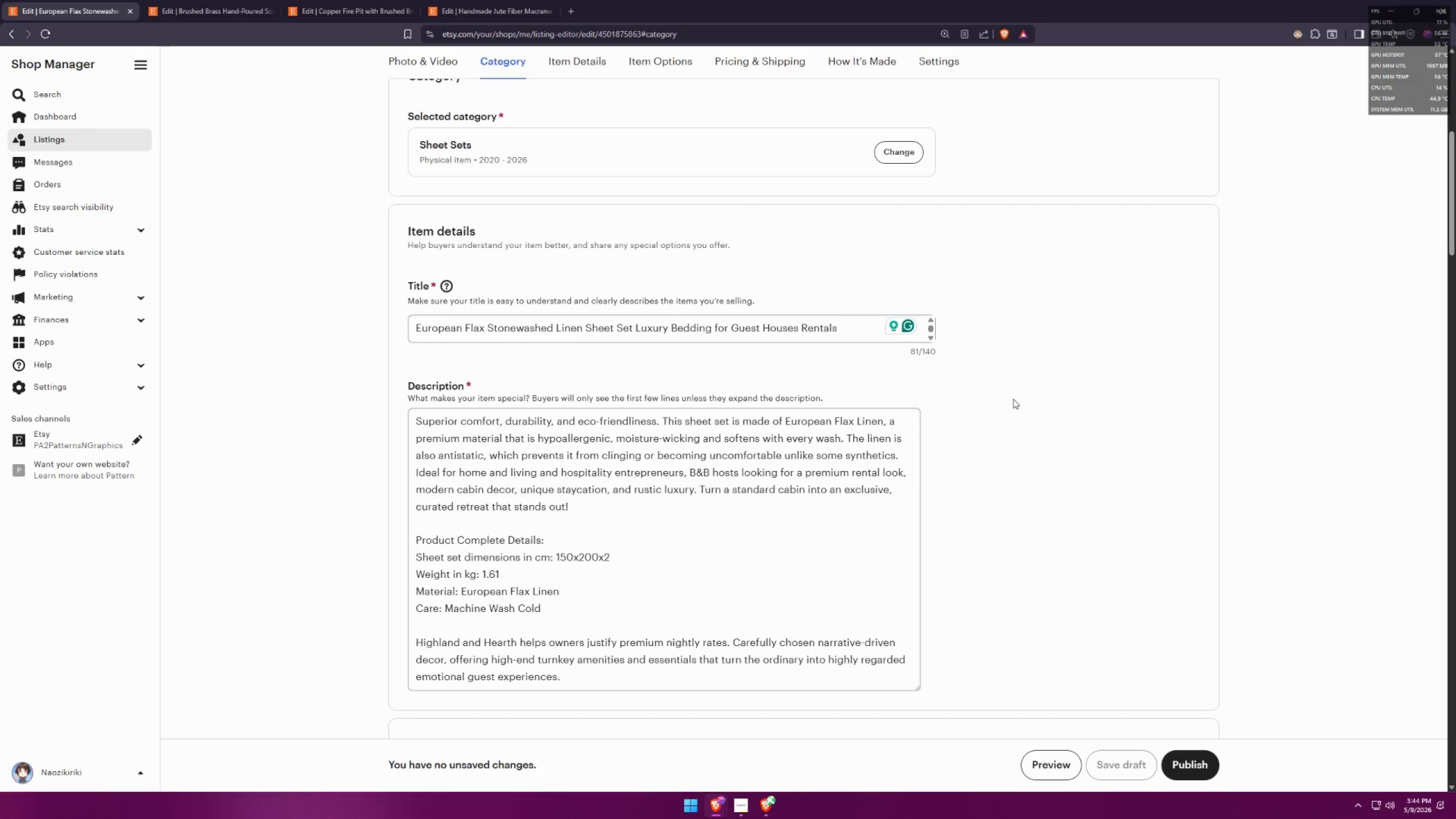 
scroll: coordinate [1067, 397], scroll_direction: down, amount: 1.0
 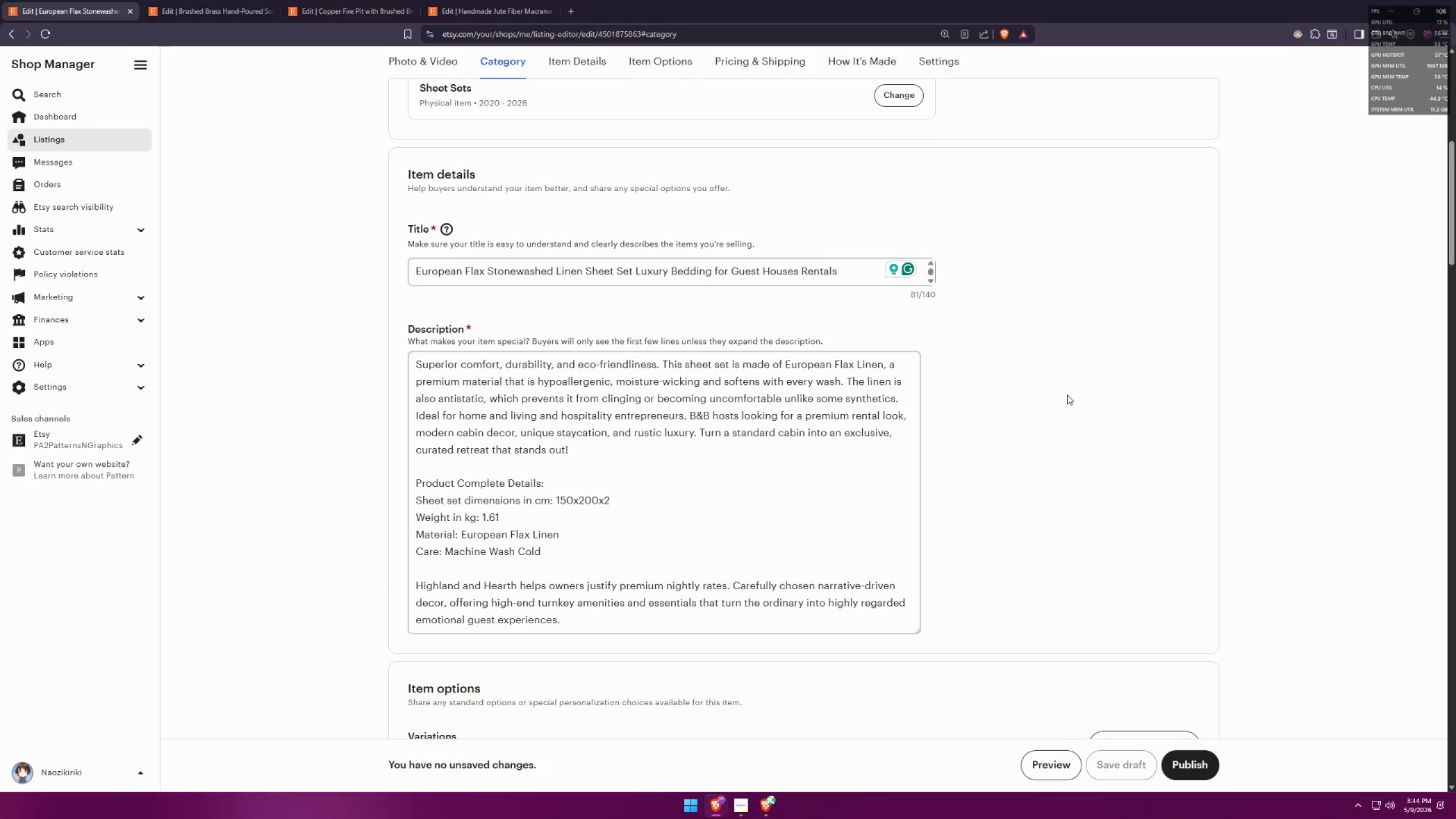 
key(Meta+MetaLeft)
 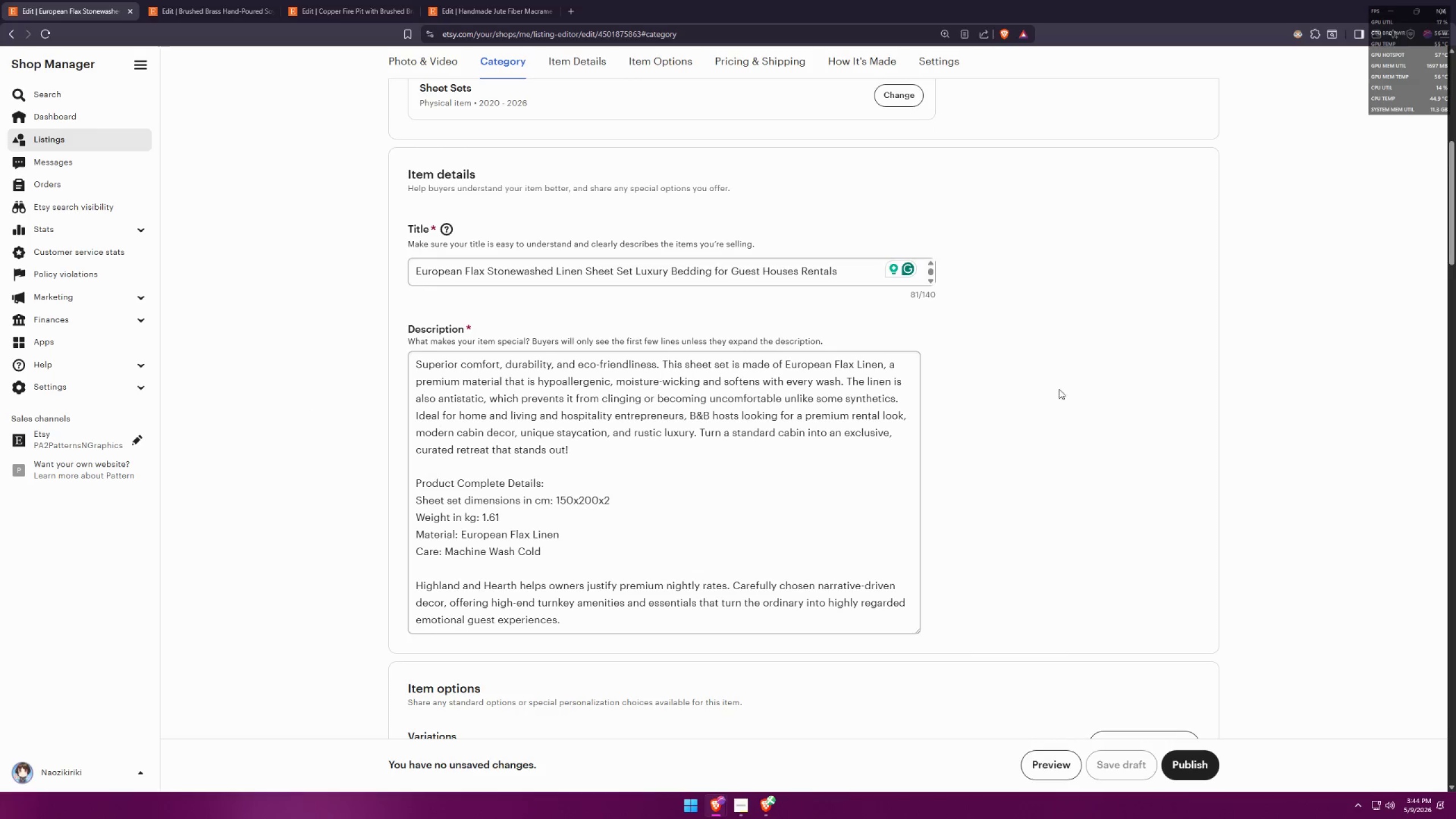 
key(Meta+Shift+ShiftLeft)
 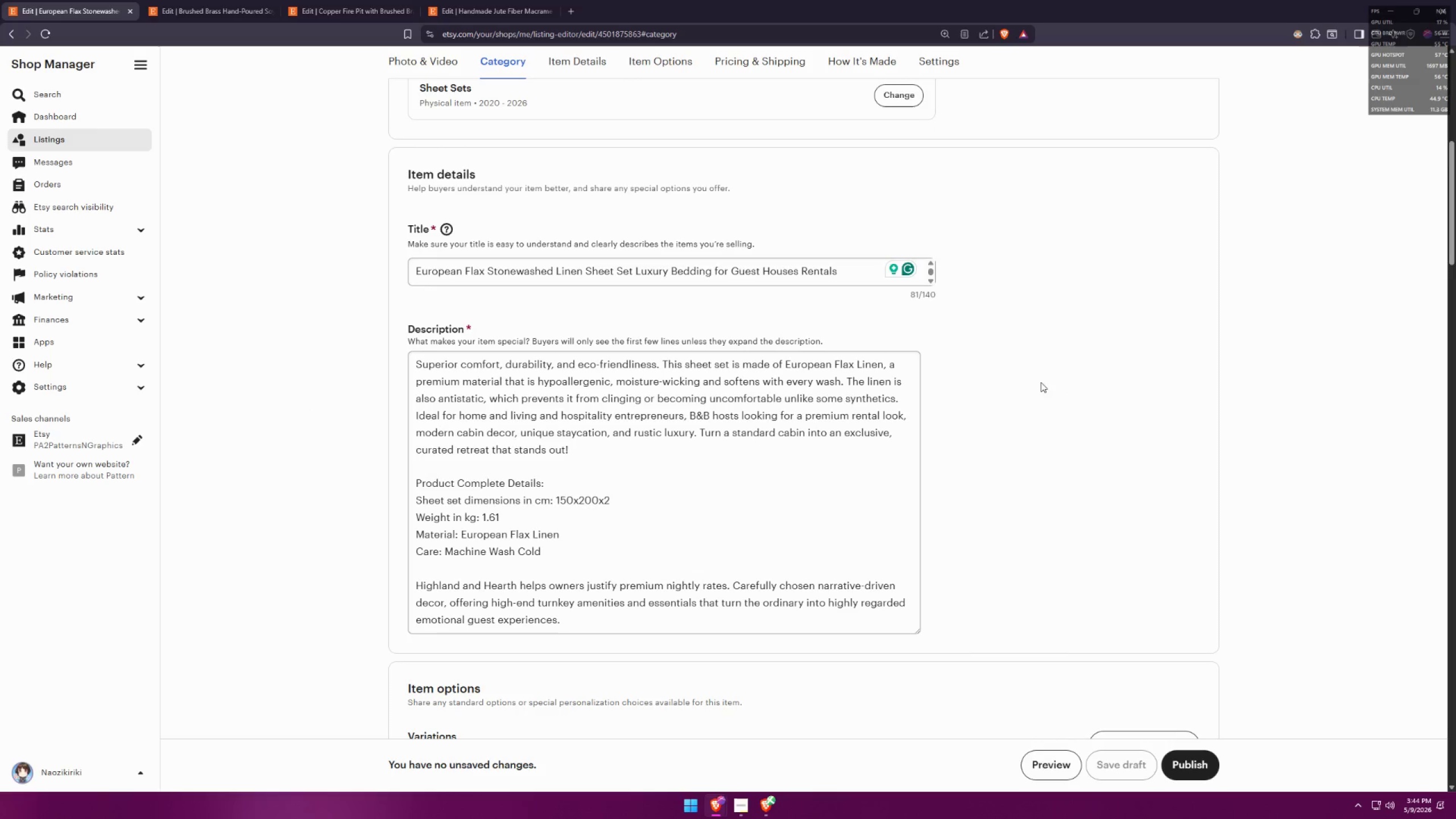 
key(Meta+Shift+S)
 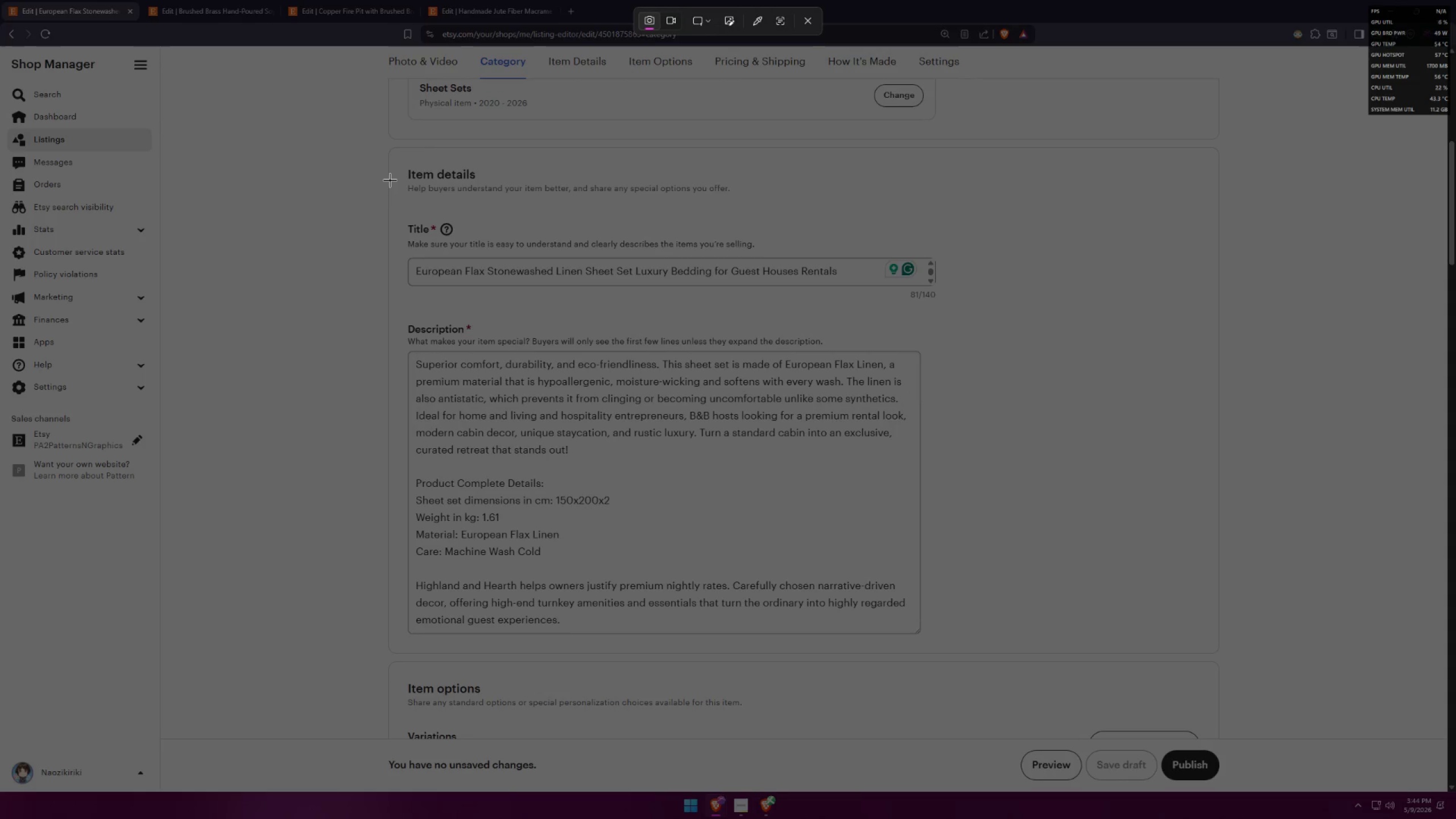 
key(Alt+AltLeft)
 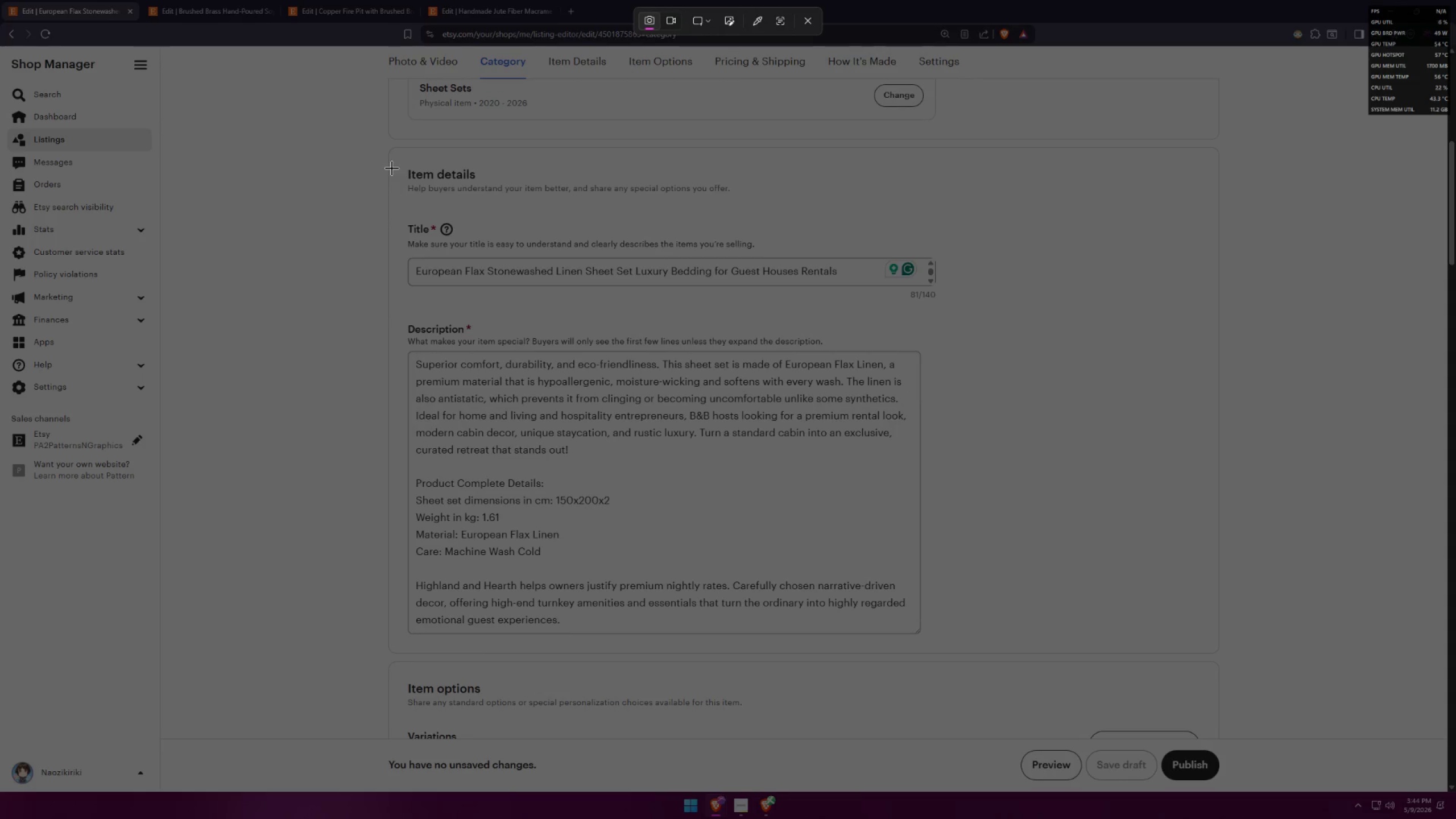 
key(Alt+Tab)
 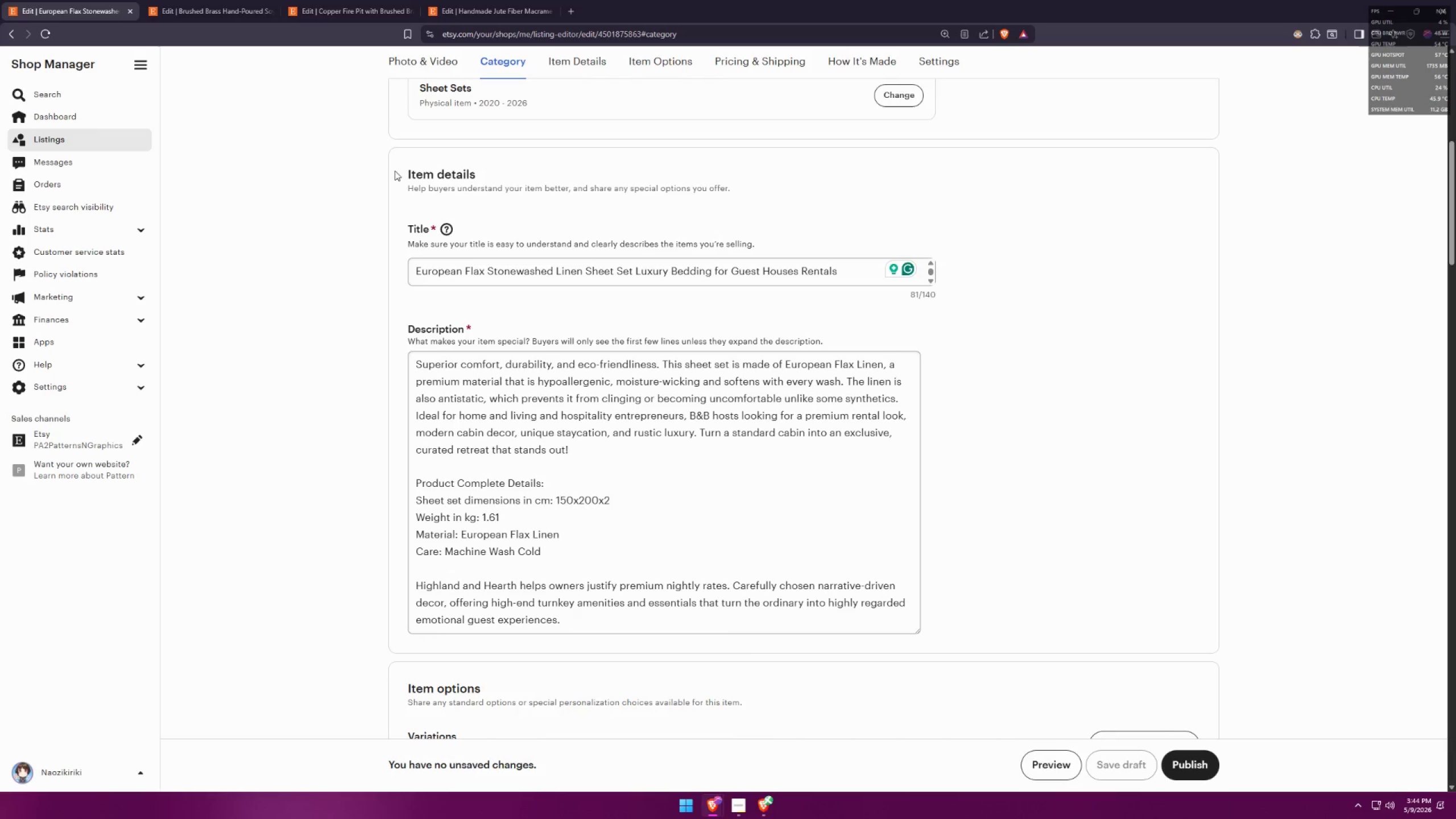 
key(Alt+AltLeft)
 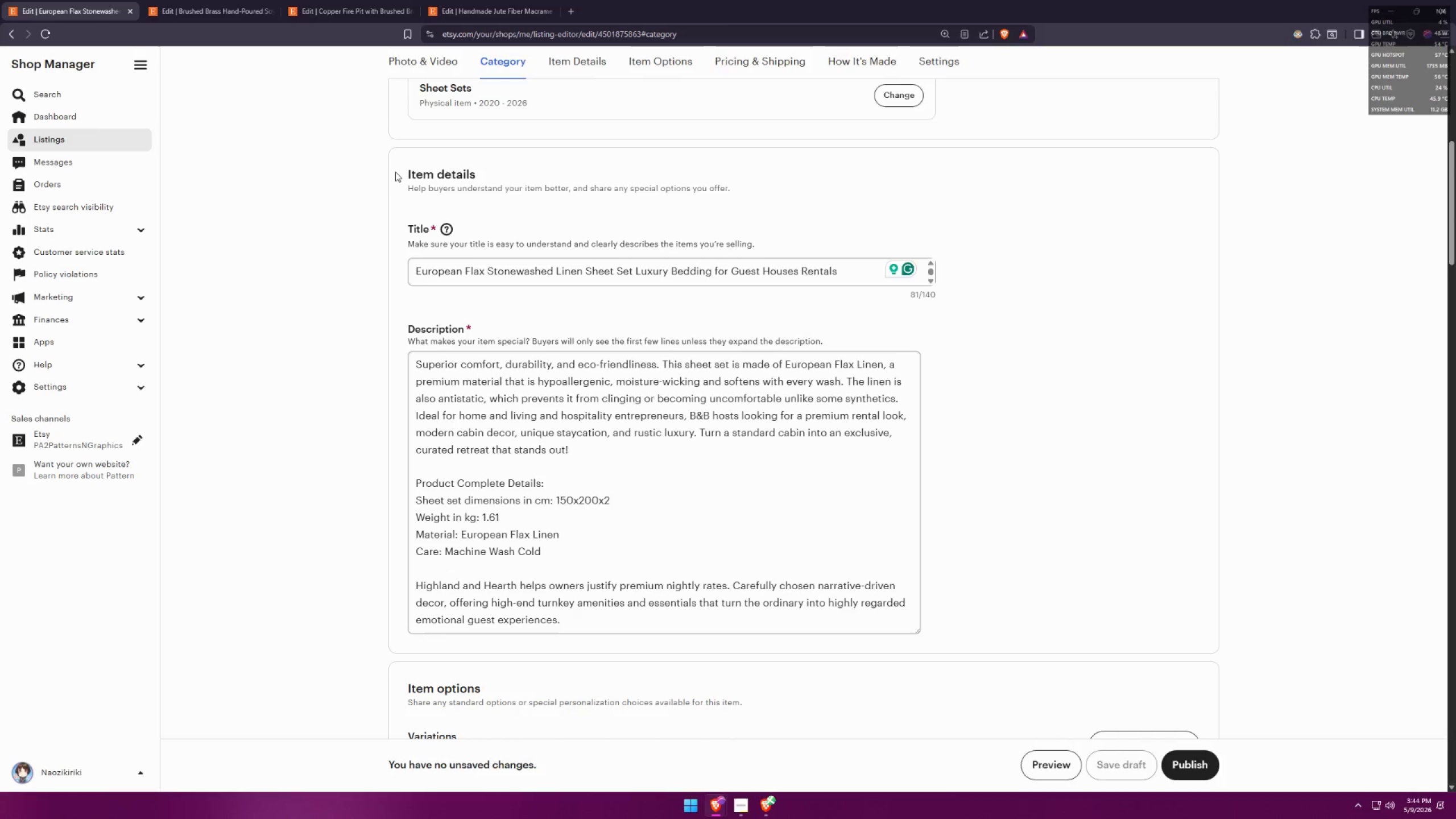 
key(Alt+Tab)
 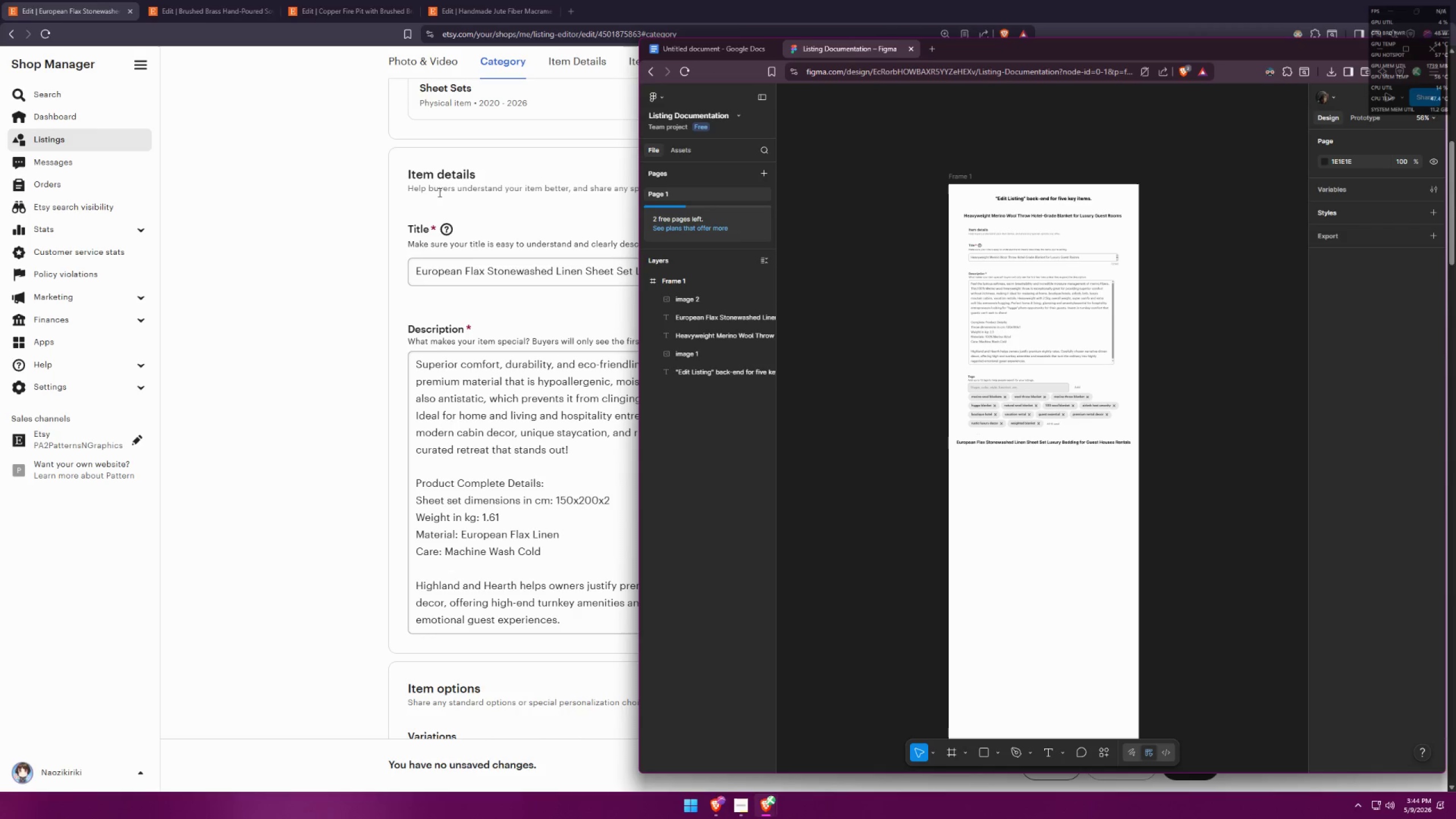 
key(Alt+AltLeft)
 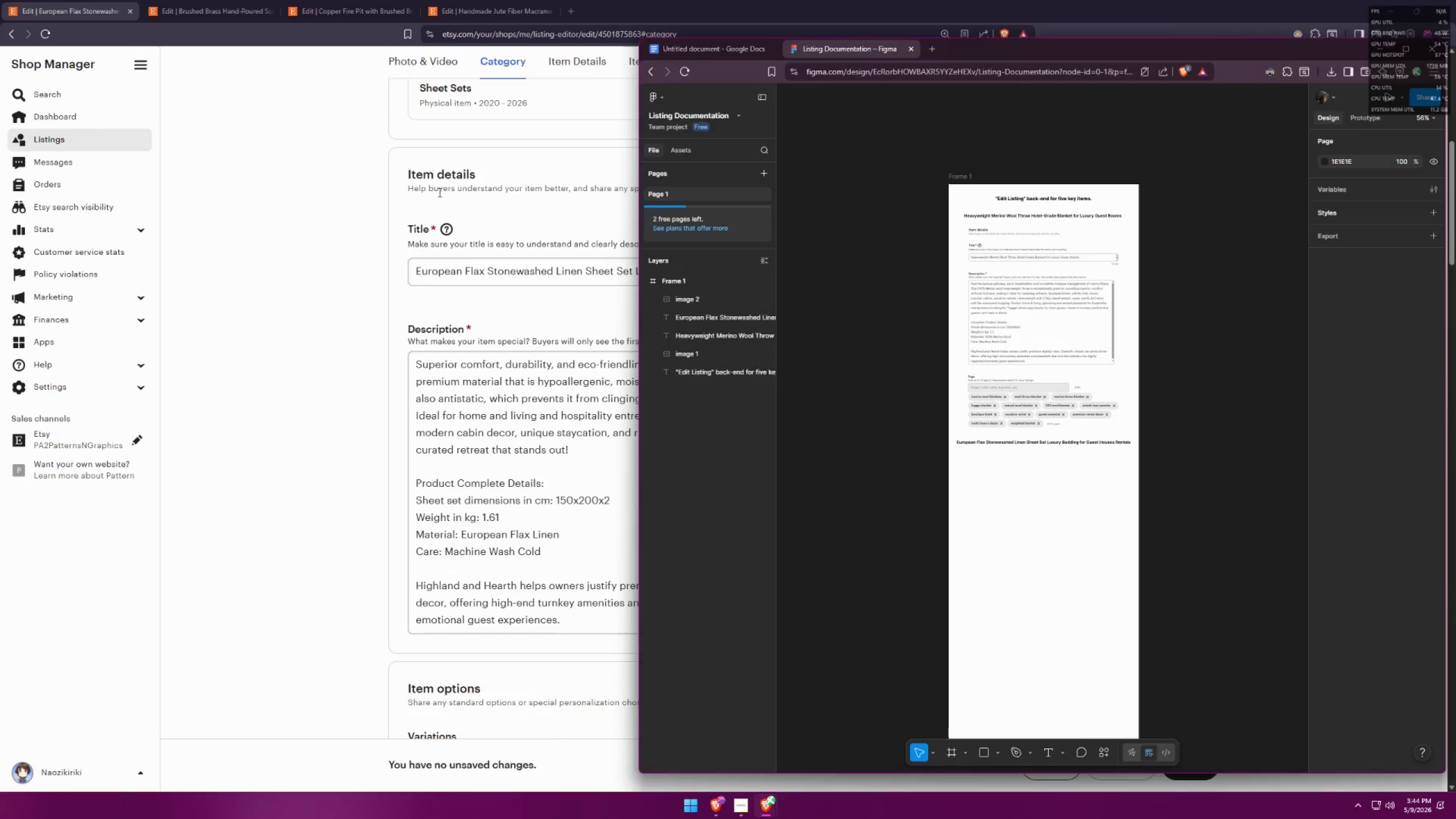 
key(Alt+Tab)
 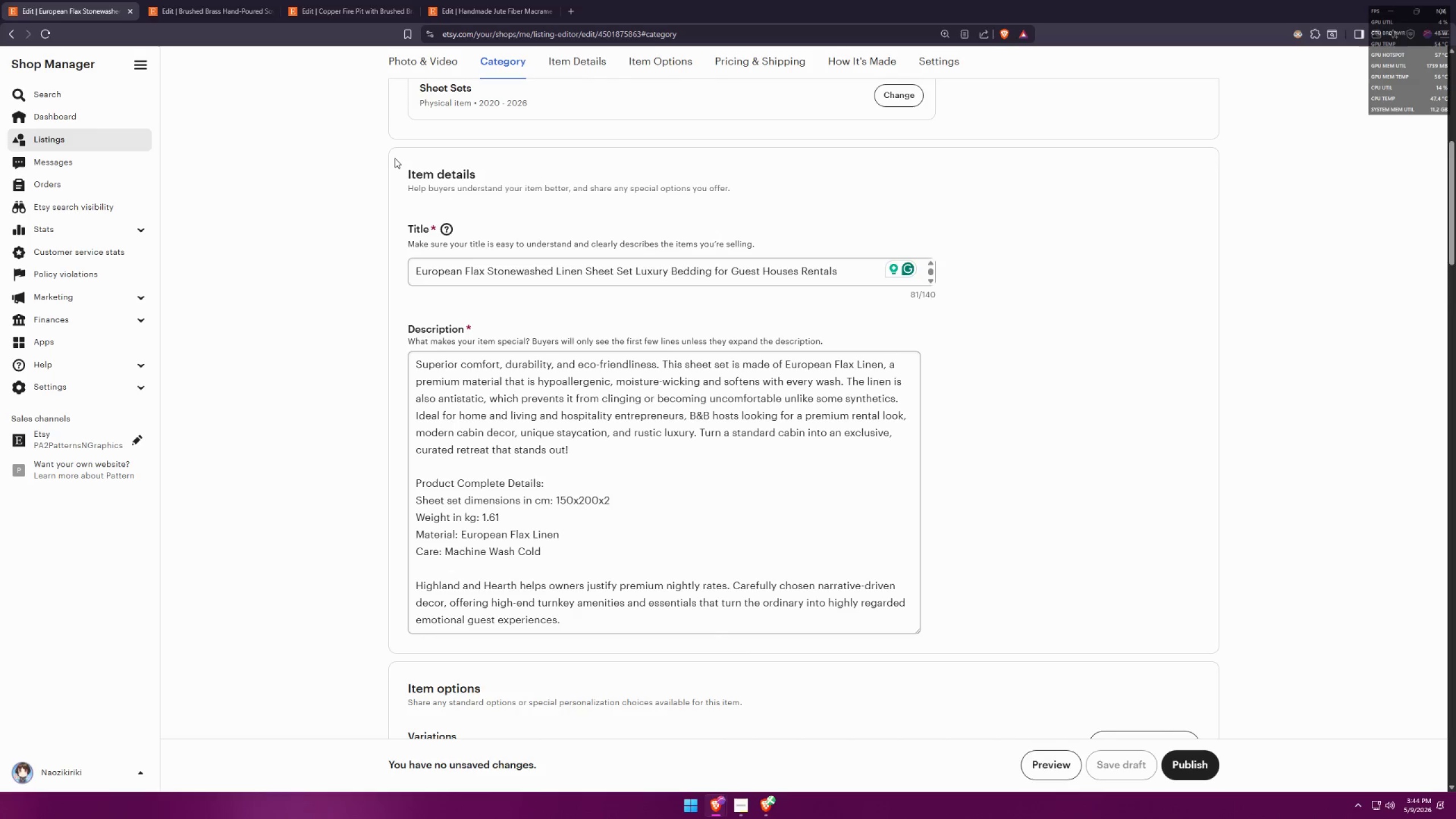 
key(Meta+MetaLeft)
 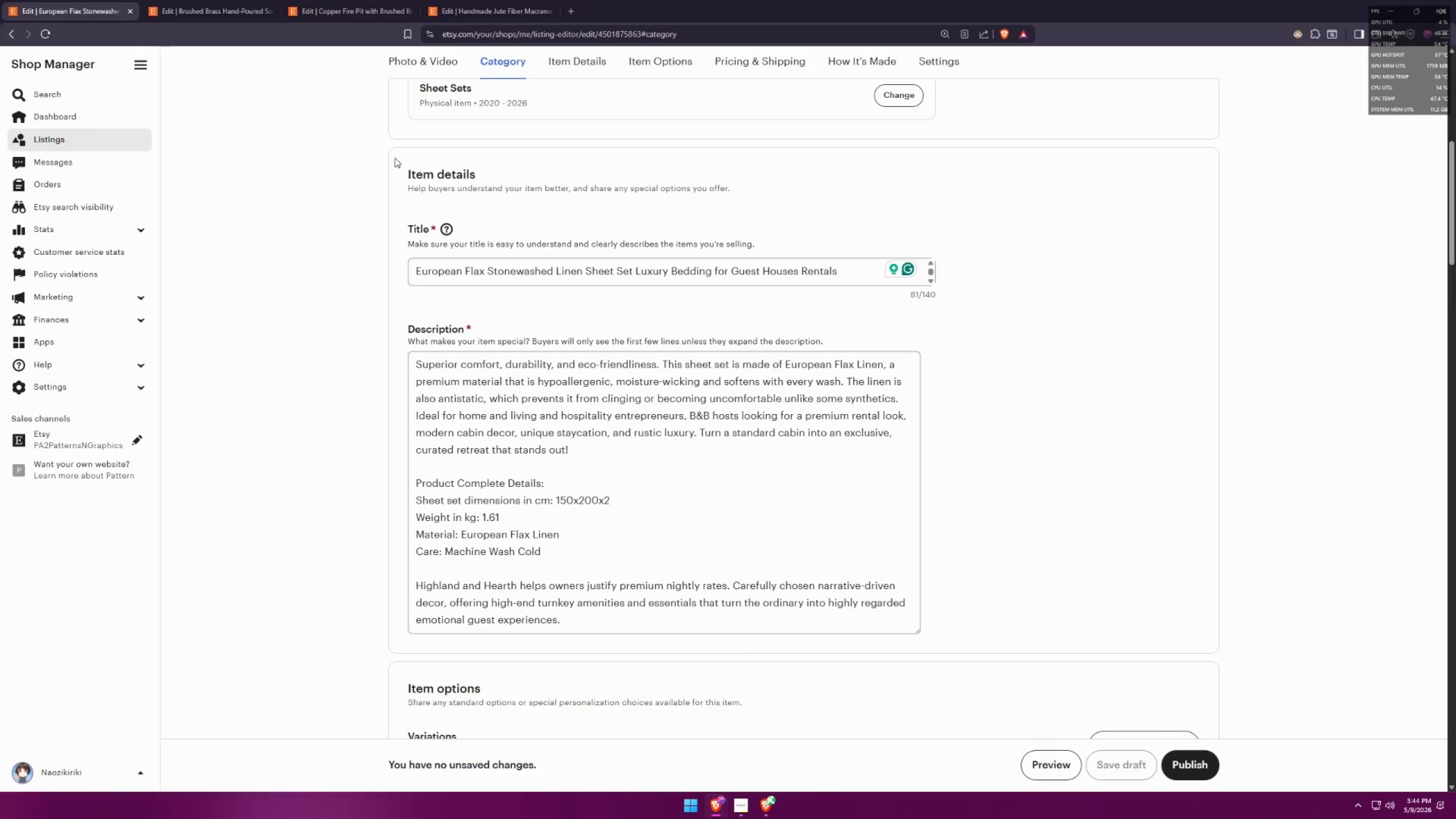 
key(Meta+Shift+ShiftLeft)
 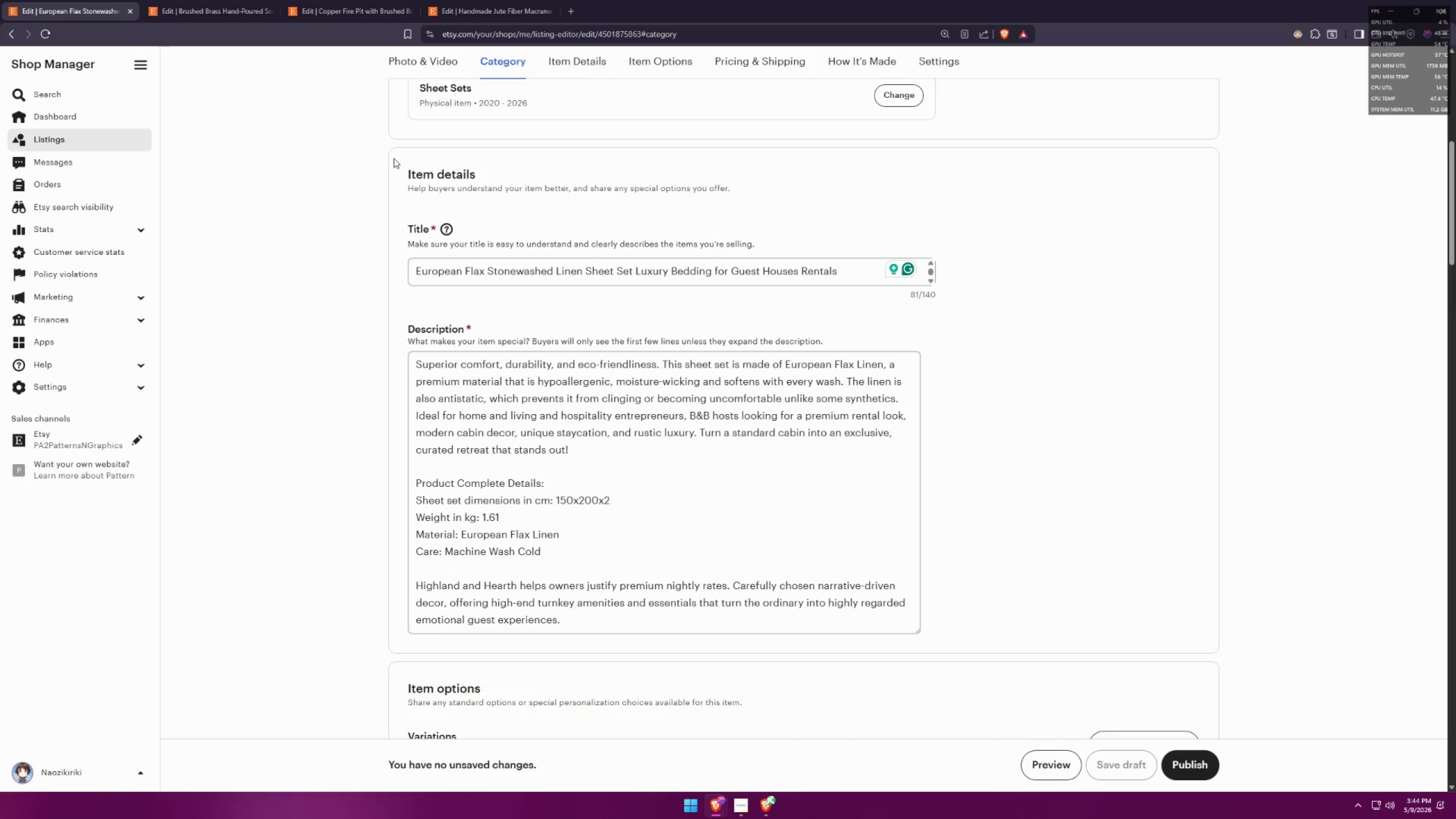 
key(Meta+Shift+S)
 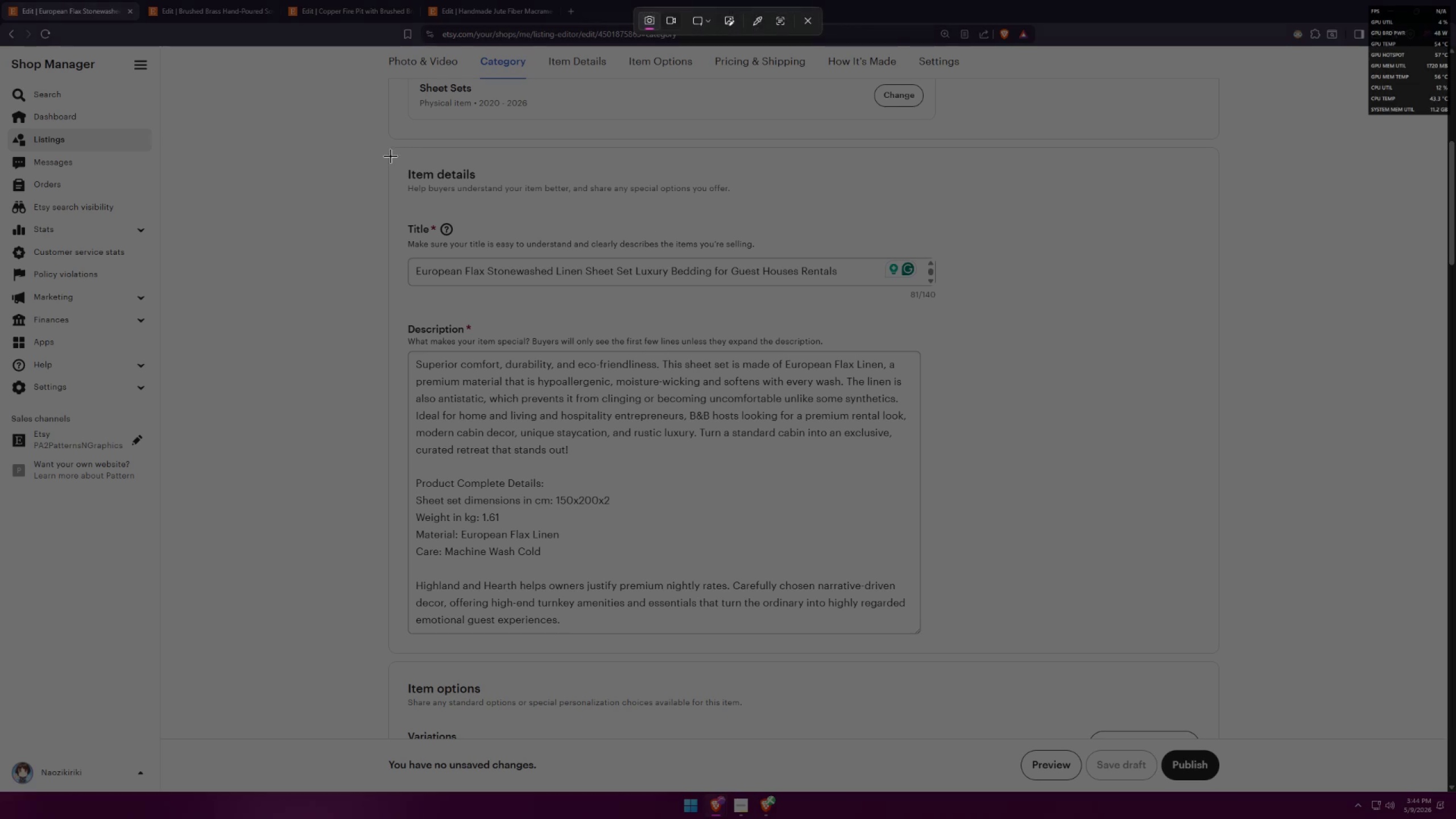 
left_click_drag(start_coordinate=[392, 152], to_coordinate=[966, 643])
 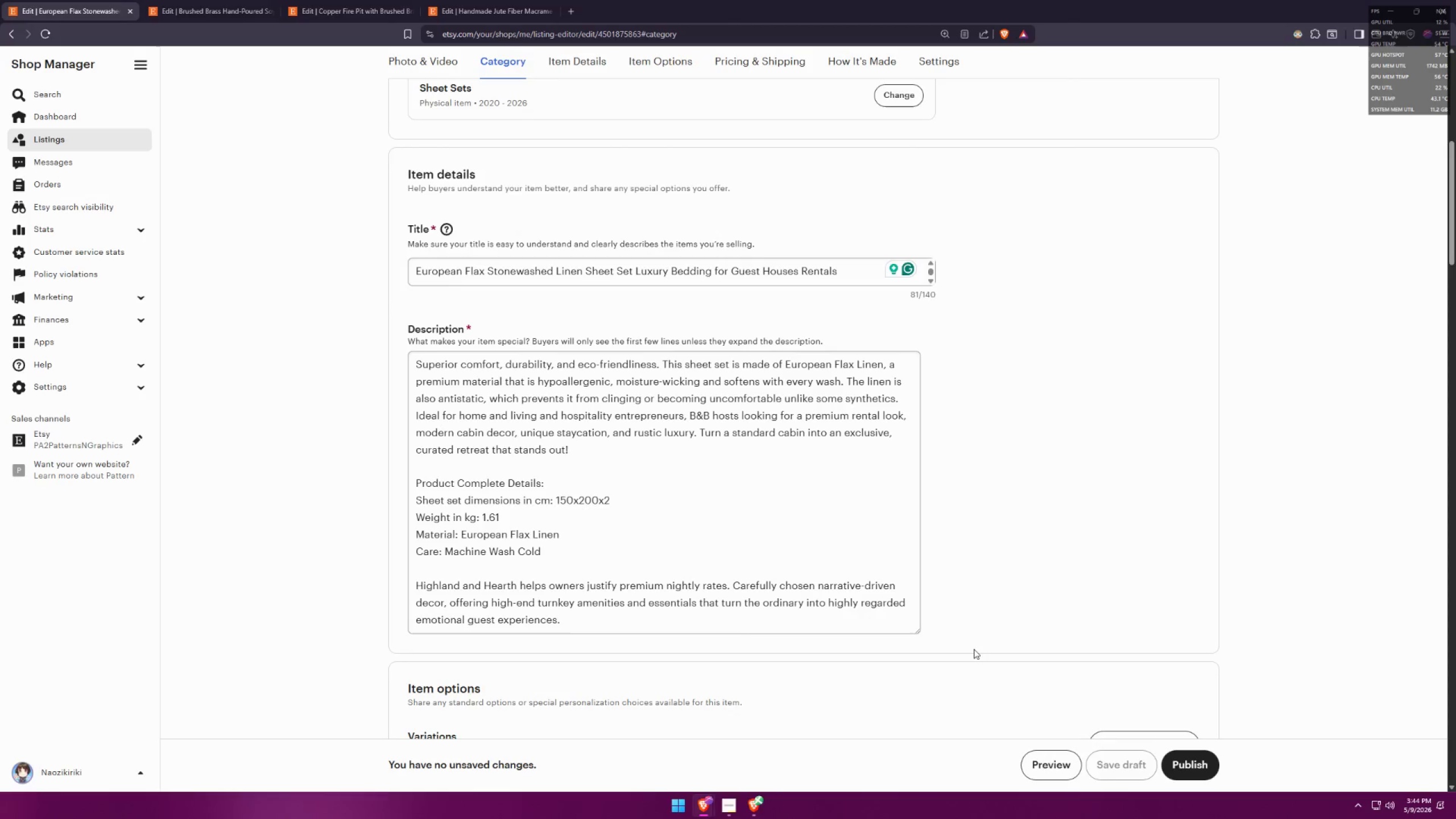 
key(Alt+AltLeft)
 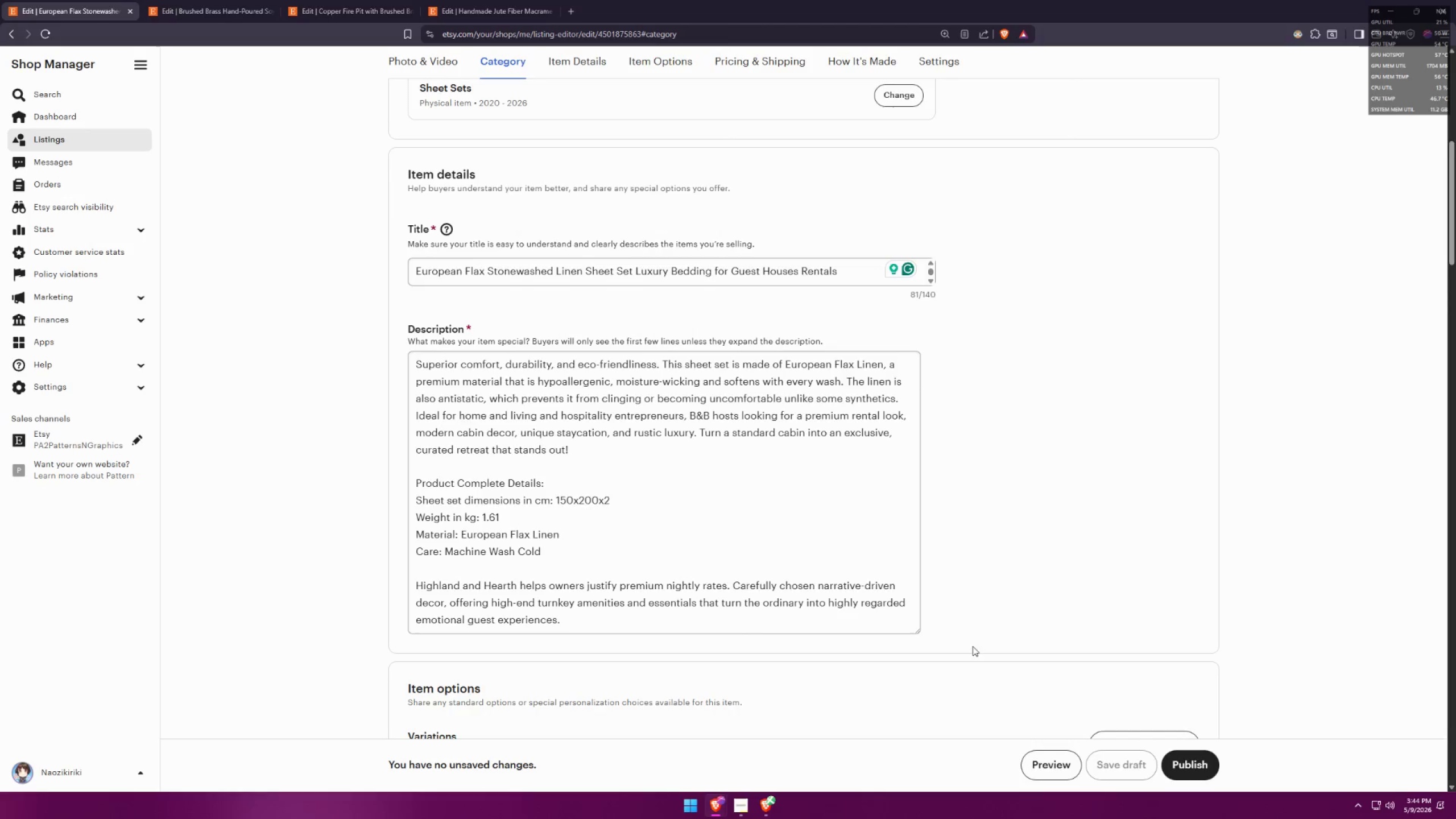 
key(Alt+Tab)
 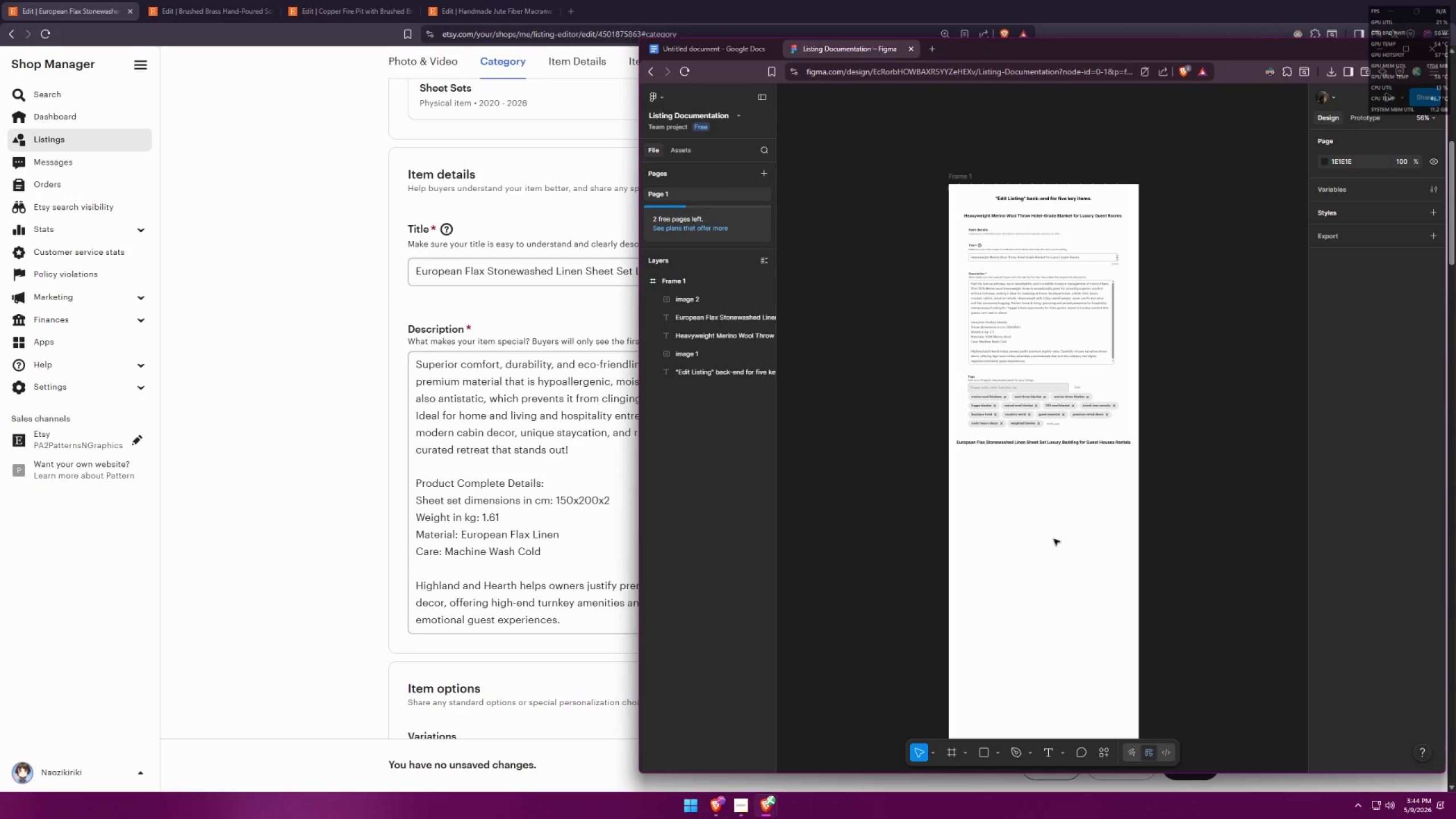 
key(Control+ControlLeft)
 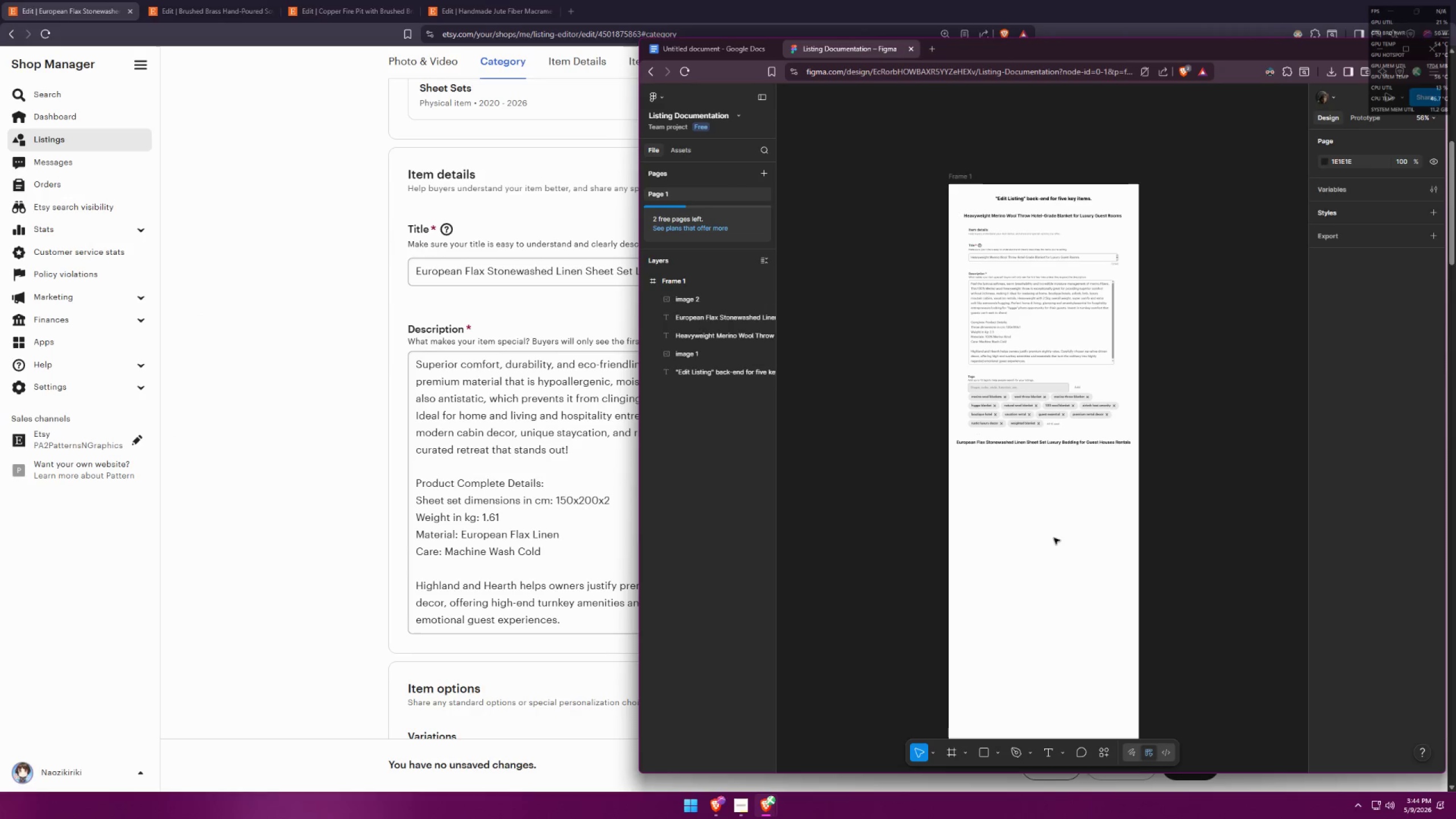 
left_click([1054, 538])
 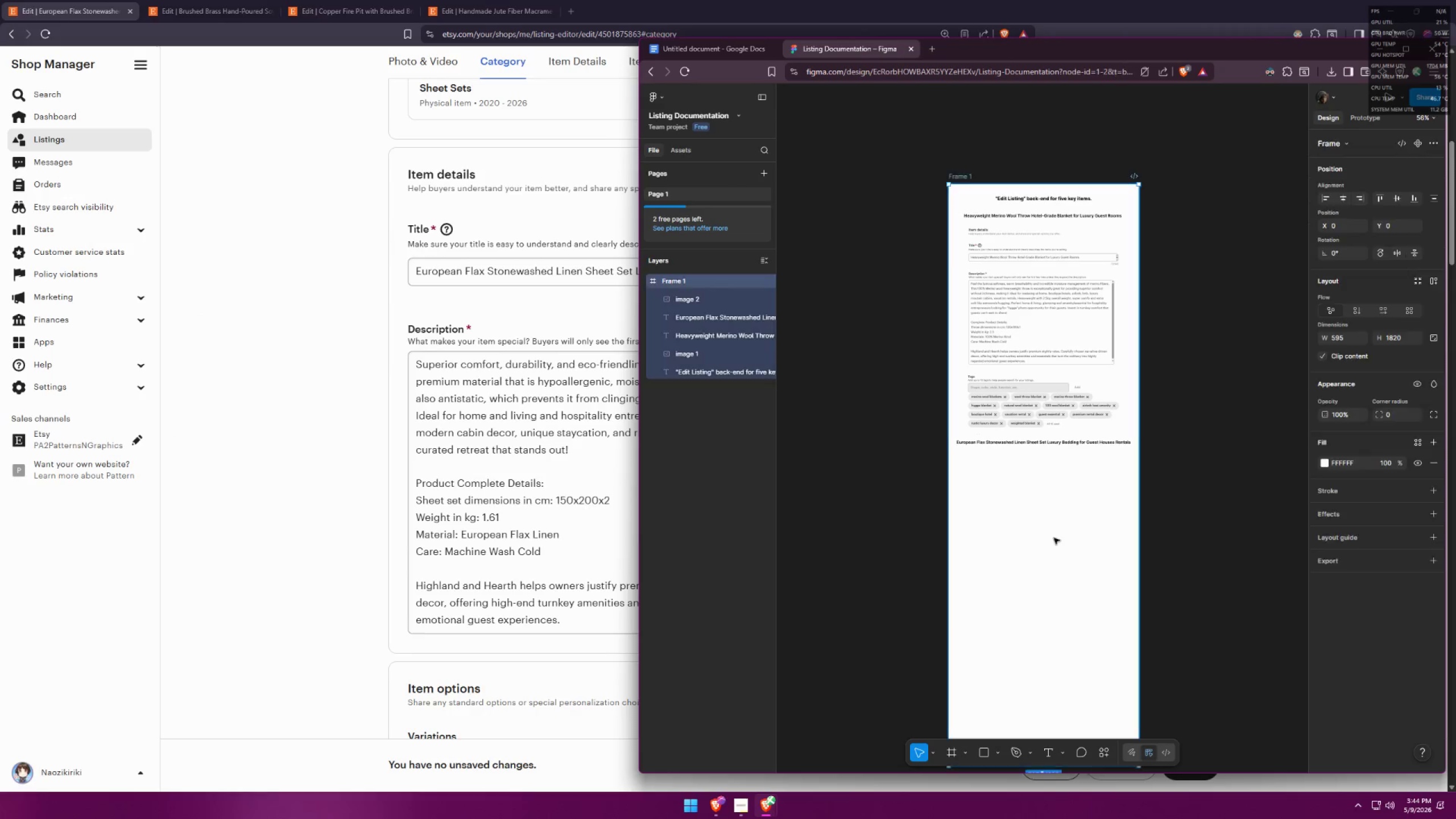 
key(Control+V)
 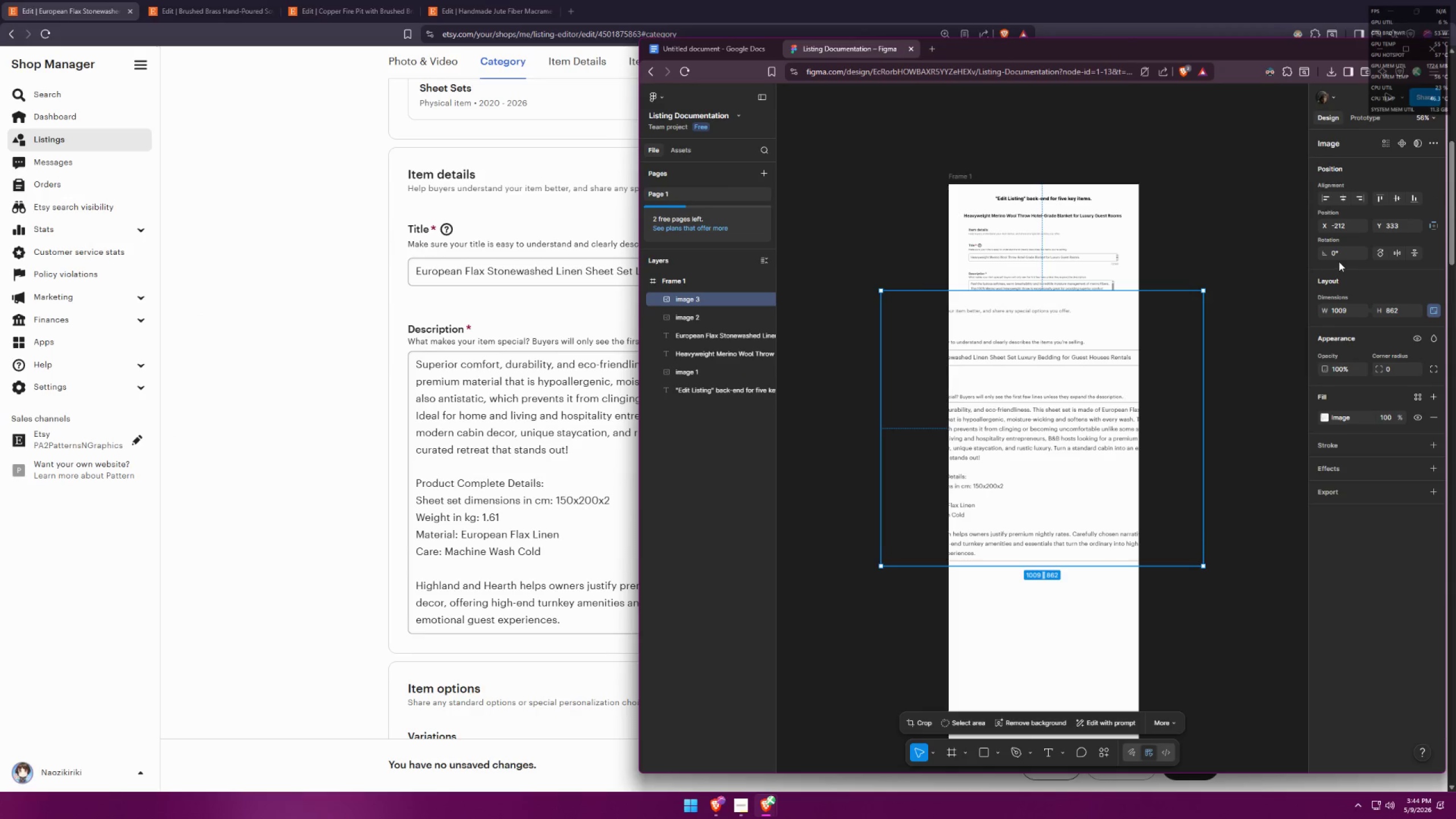 
left_click([1344, 313])
 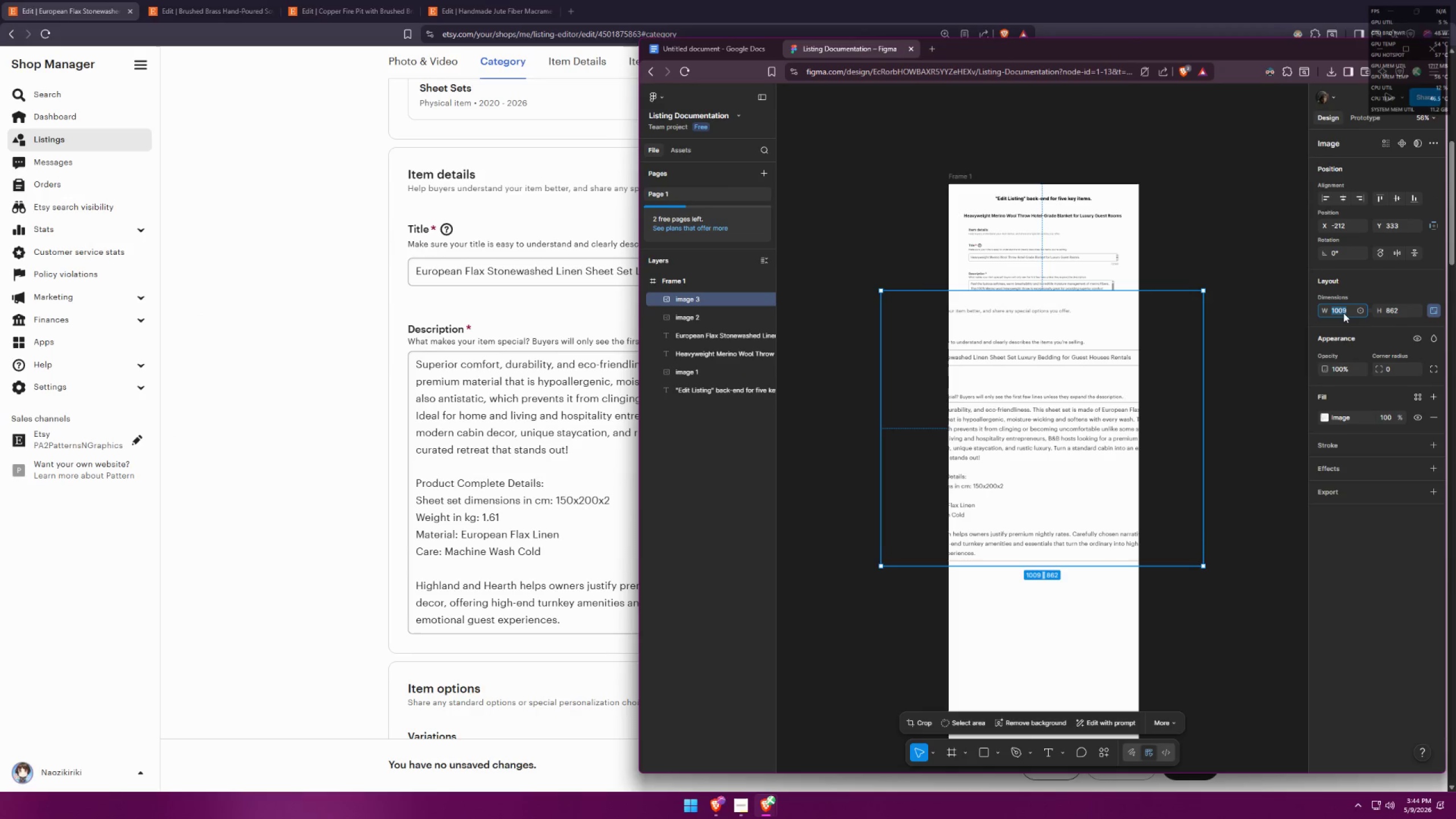 
key(Control+ControlLeft)
 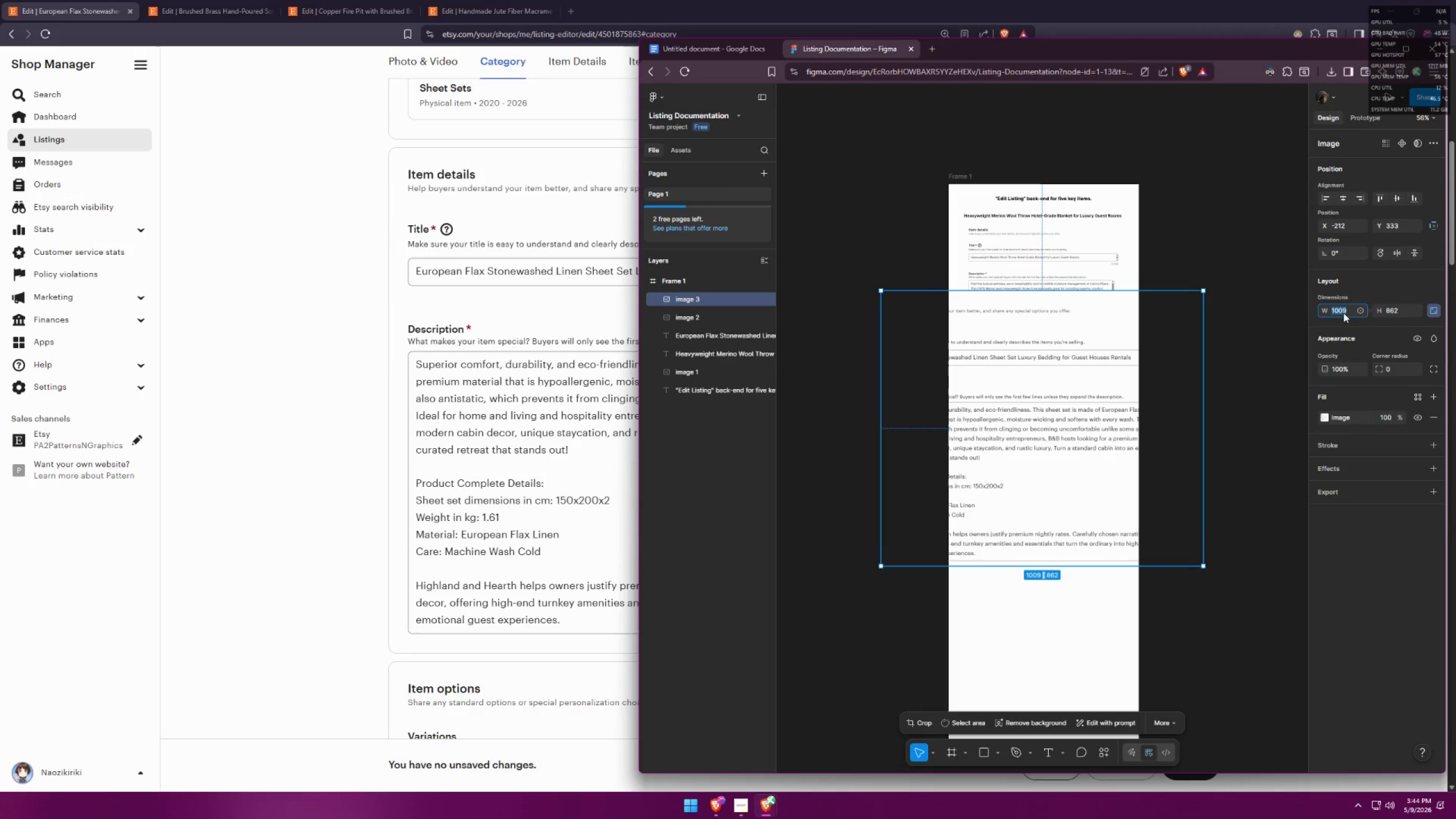 
key(Control+A)
 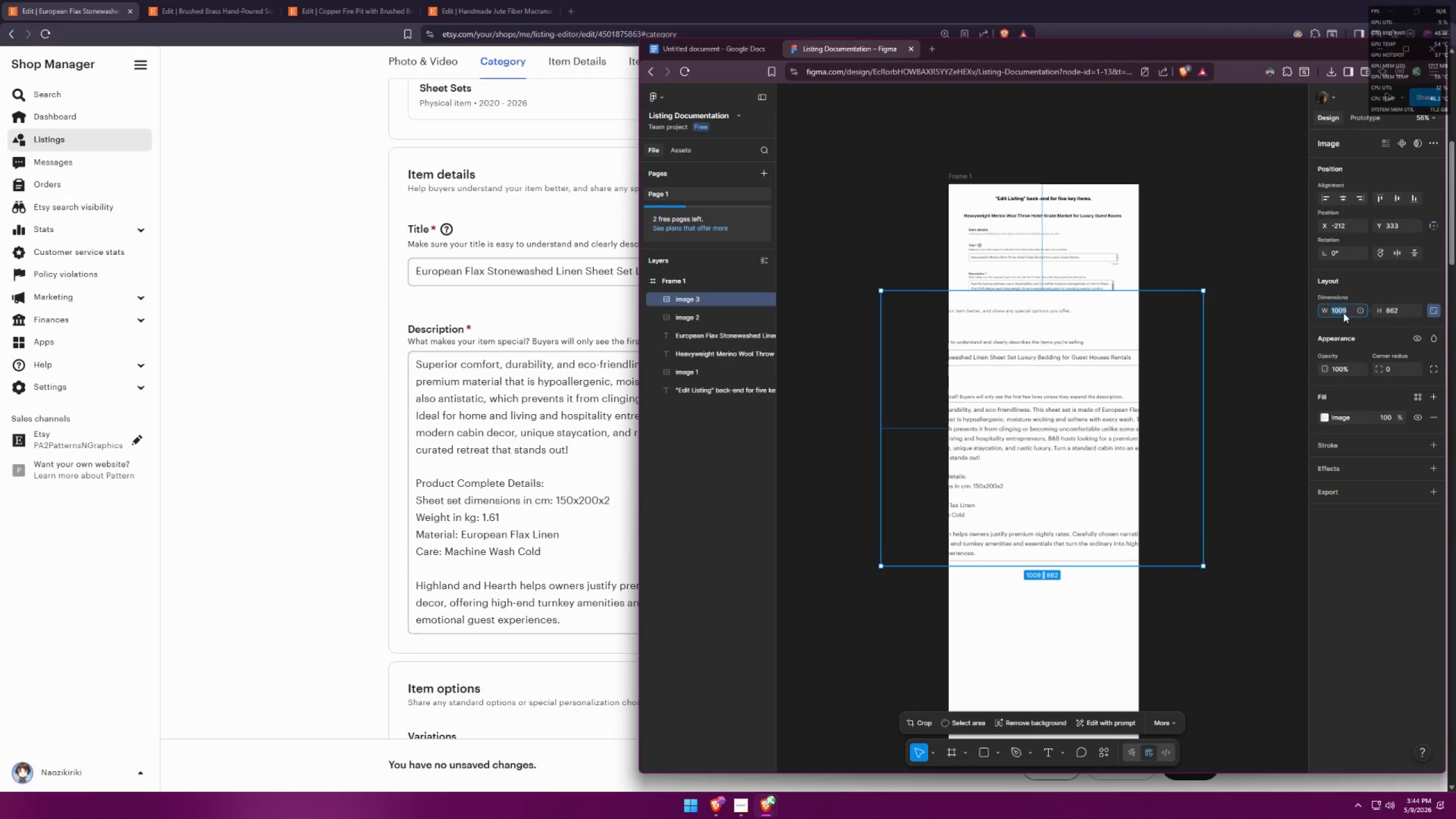 
type(500)
 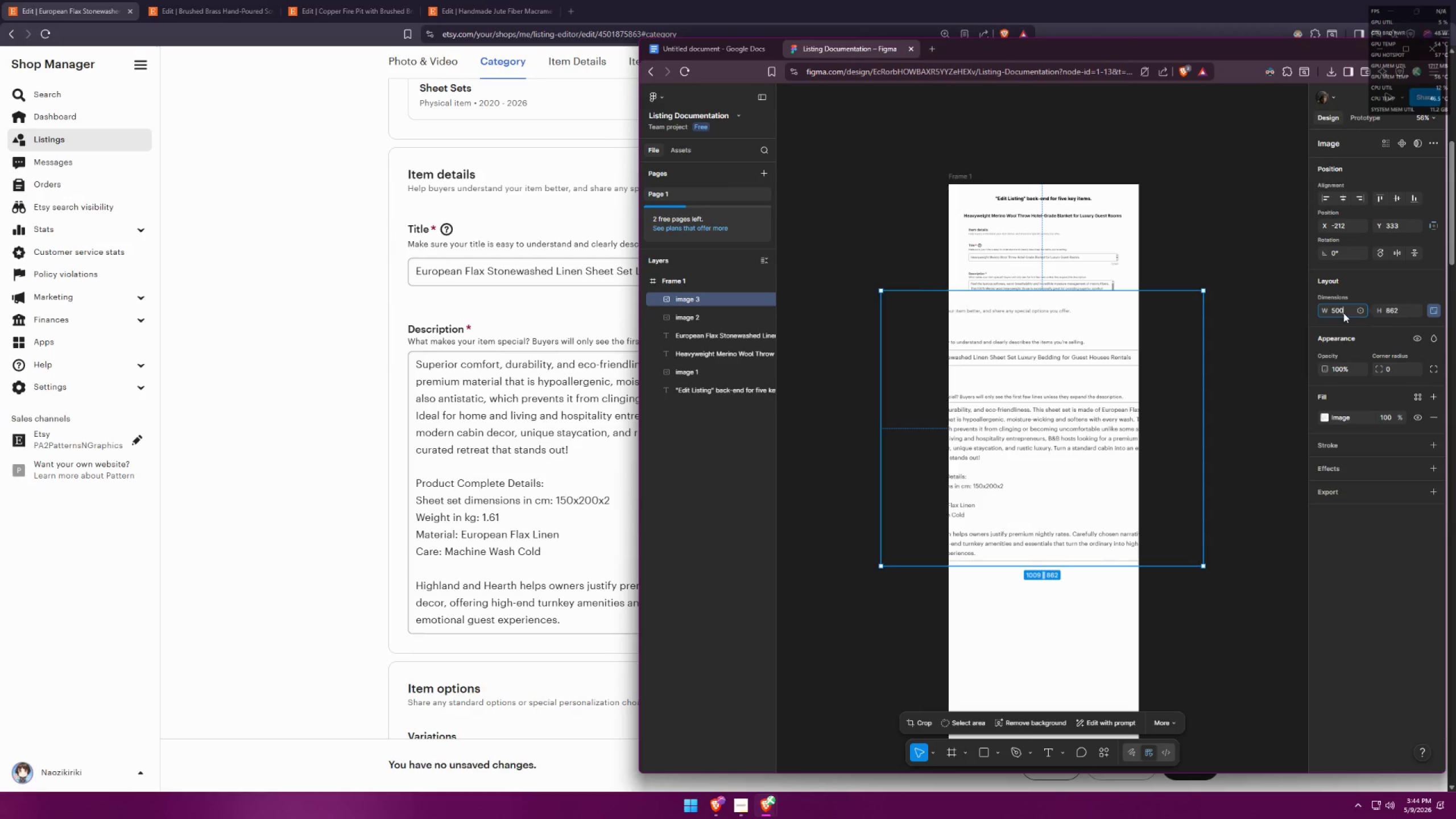 
key(Enter)
 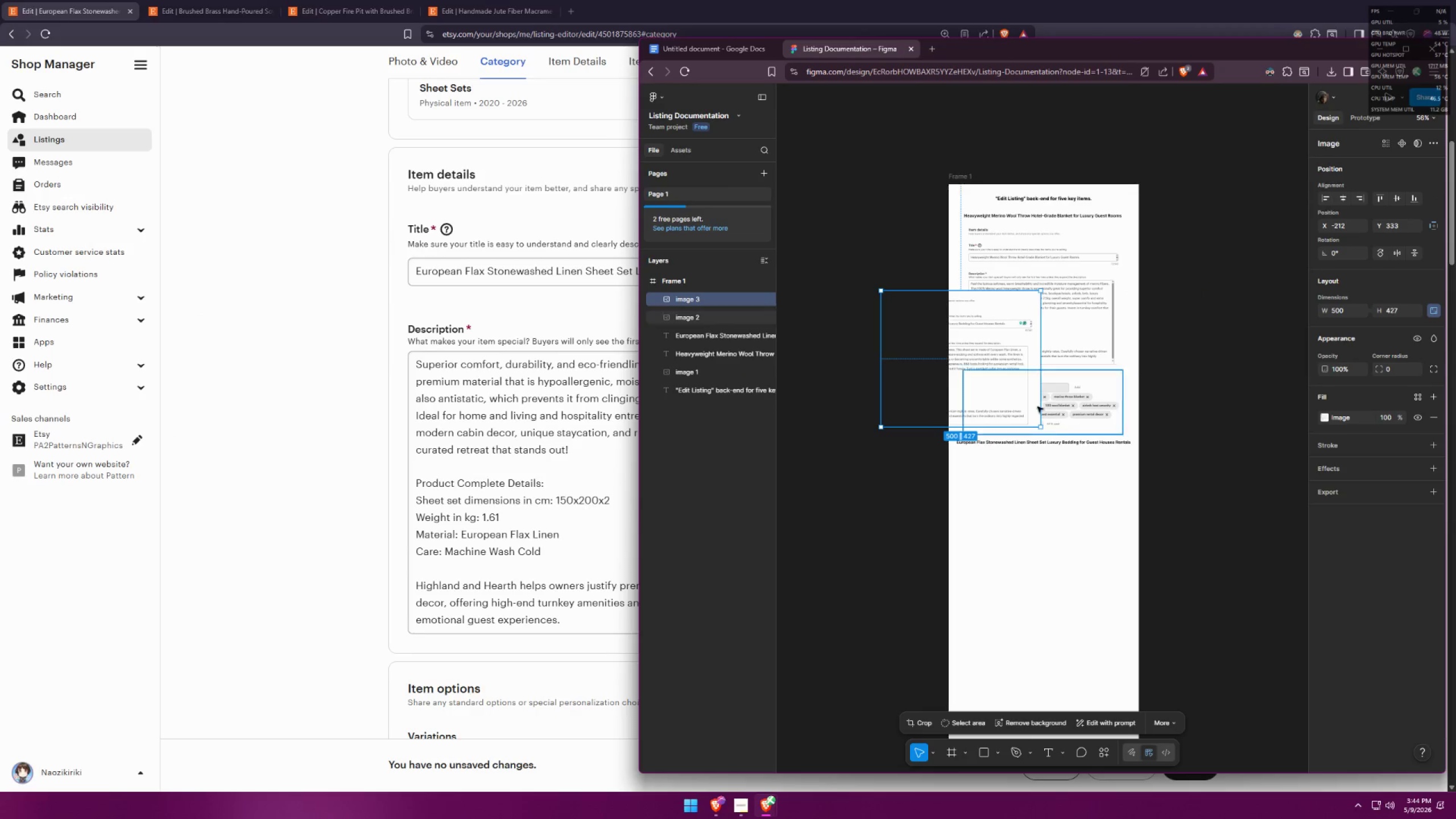 
left_click_drag(start_coordinate=[970, 411], to_coordinate=[1054, 572])
 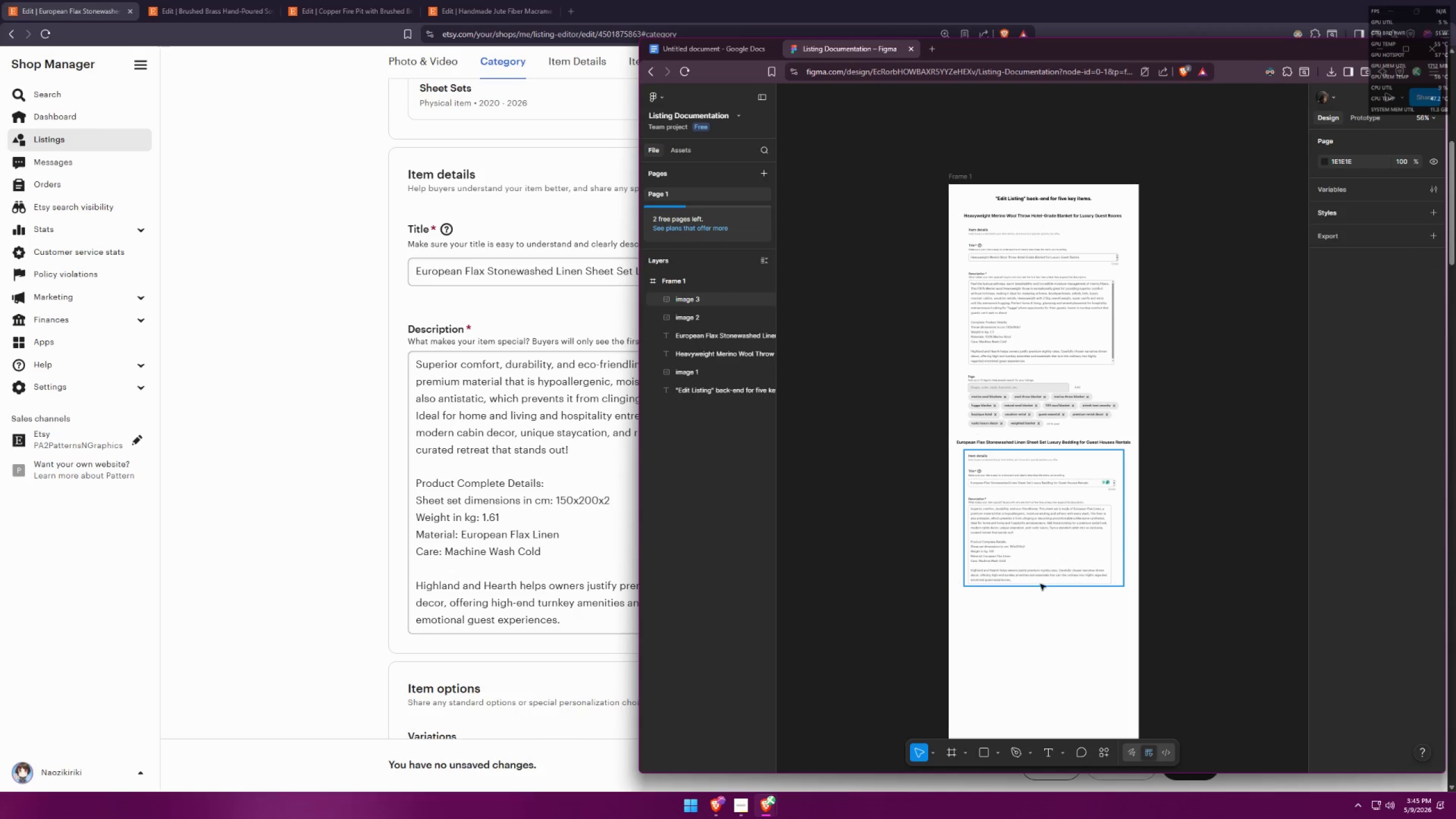 
left_click([286, 592])
 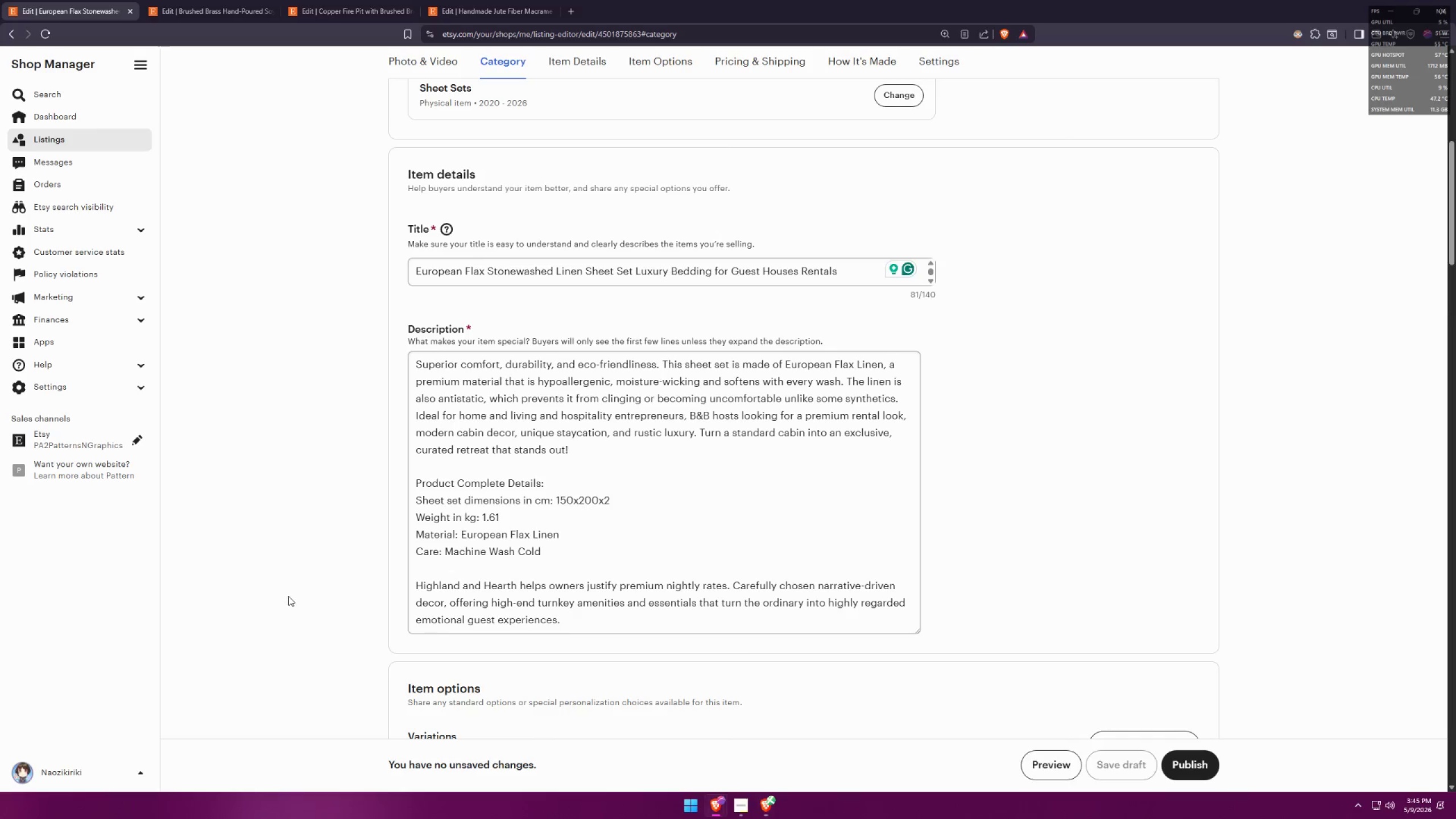 
key(Alt+AltLeft)
 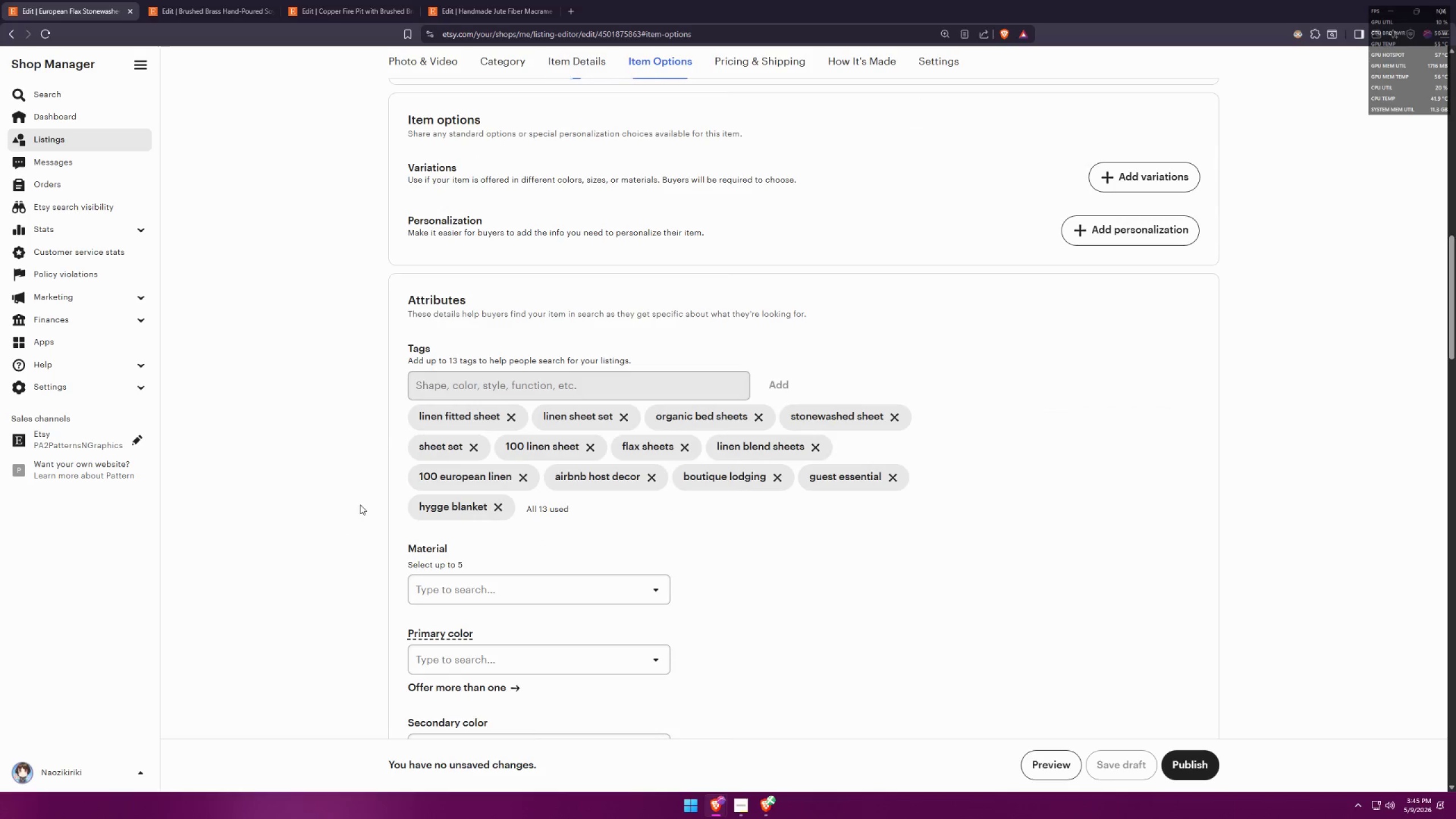 
key(Alt+Shift+ShiftLeft)
 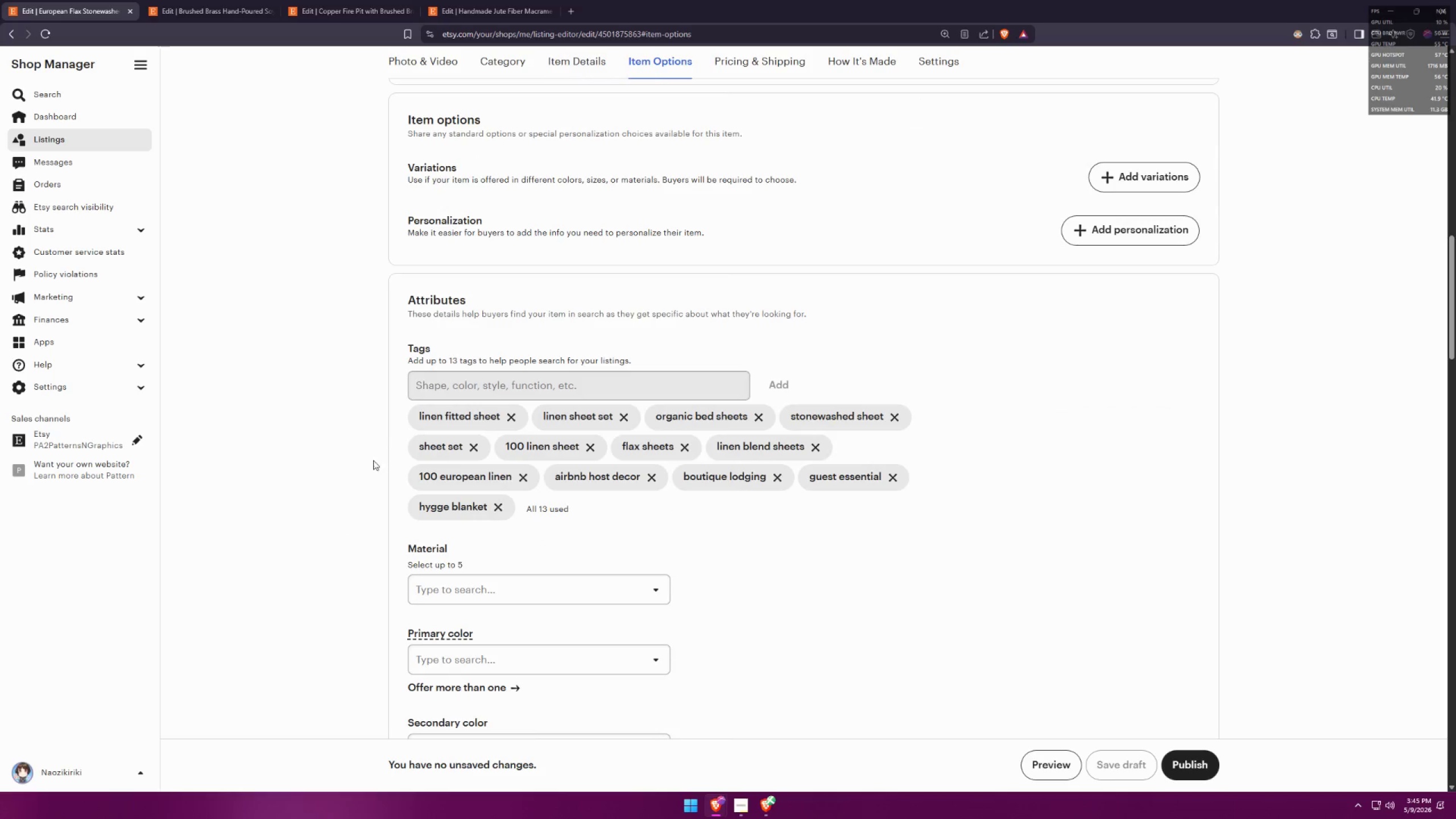 
key(Alt+Shift+S)
 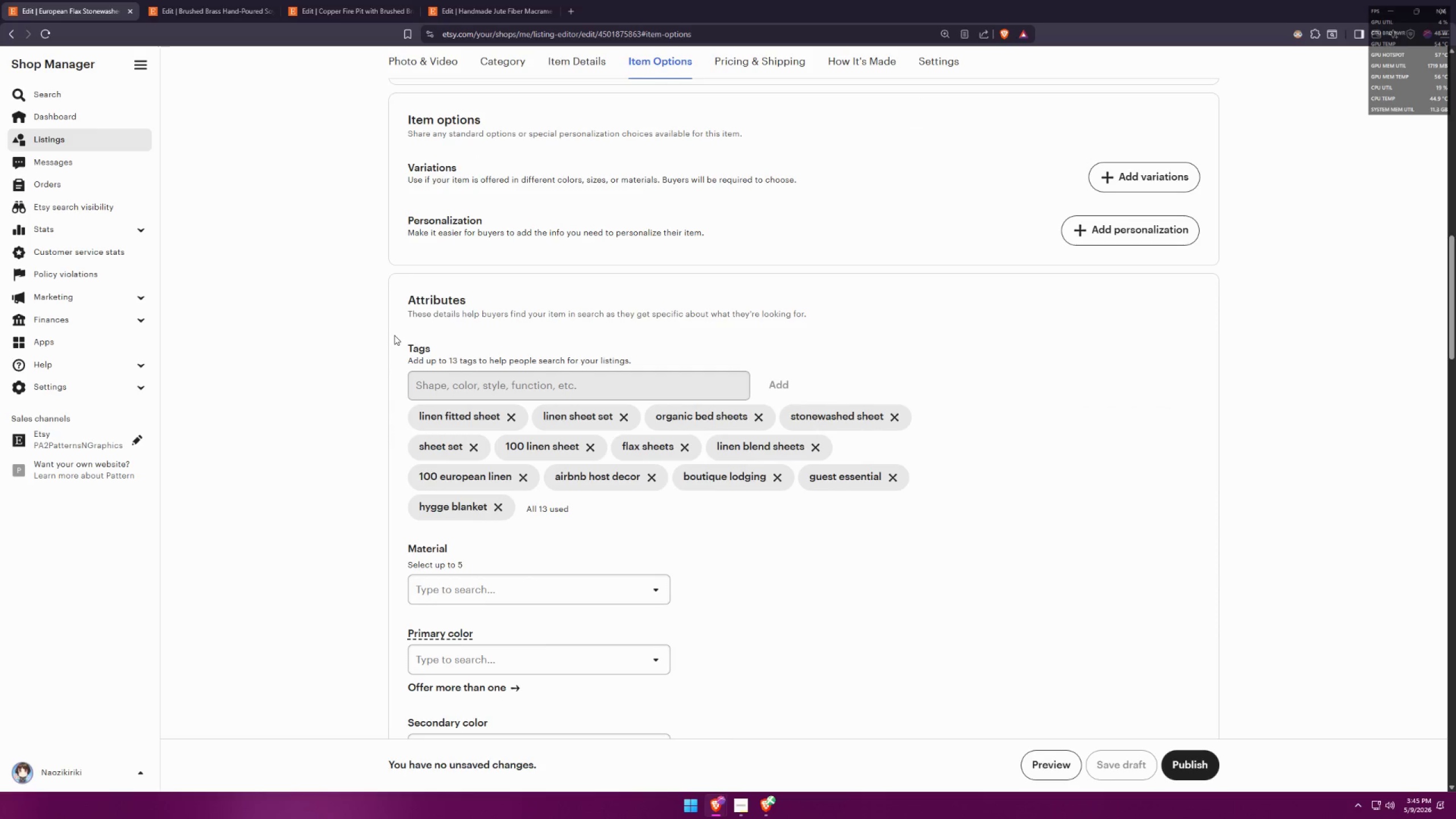 
scroll: coordinate [315, 545], scroll_direction: down, amount: 10.0
 